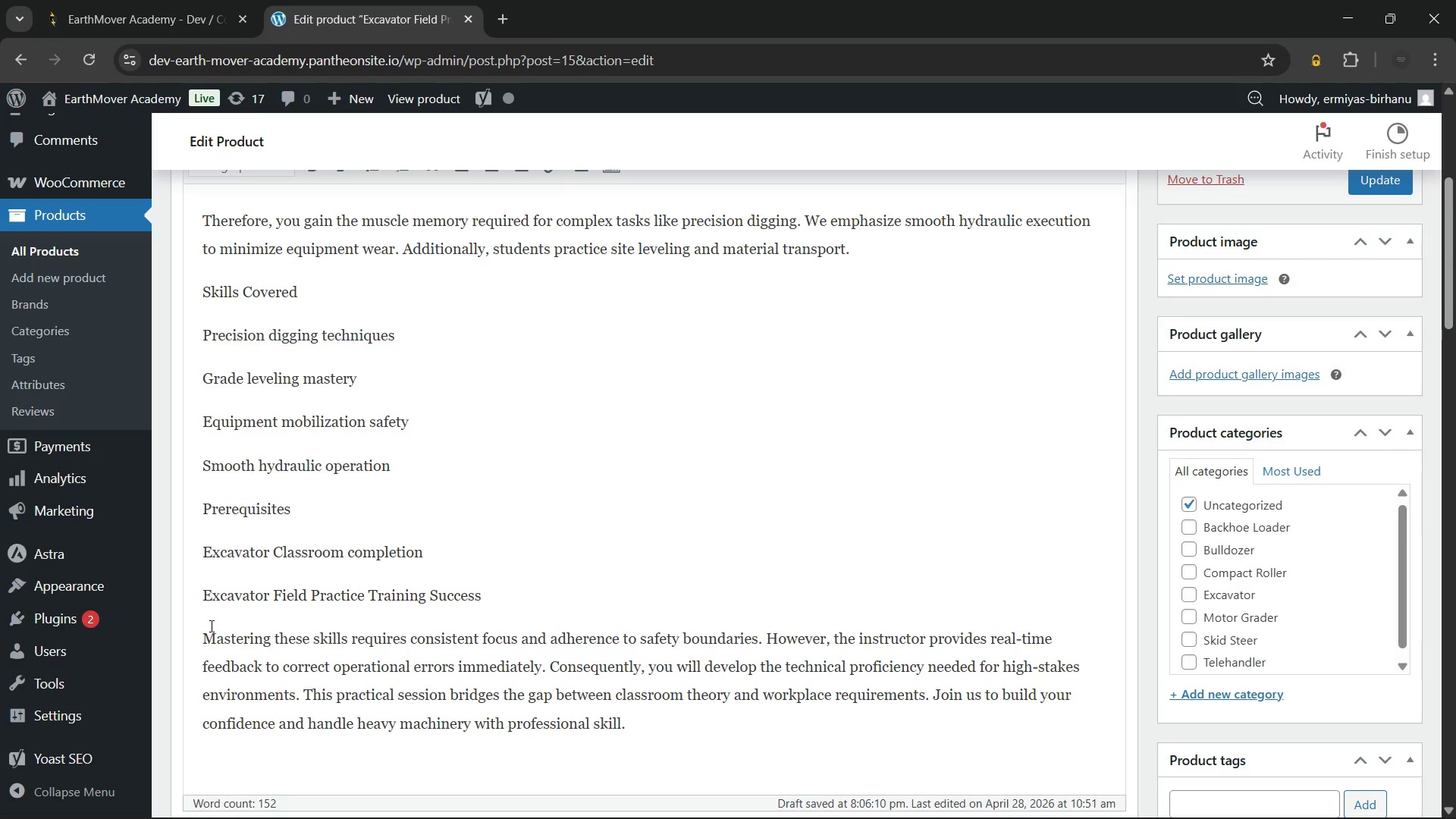 
scroll: coordinate [214, 617], scroll_direction: up, amount: 2.0
 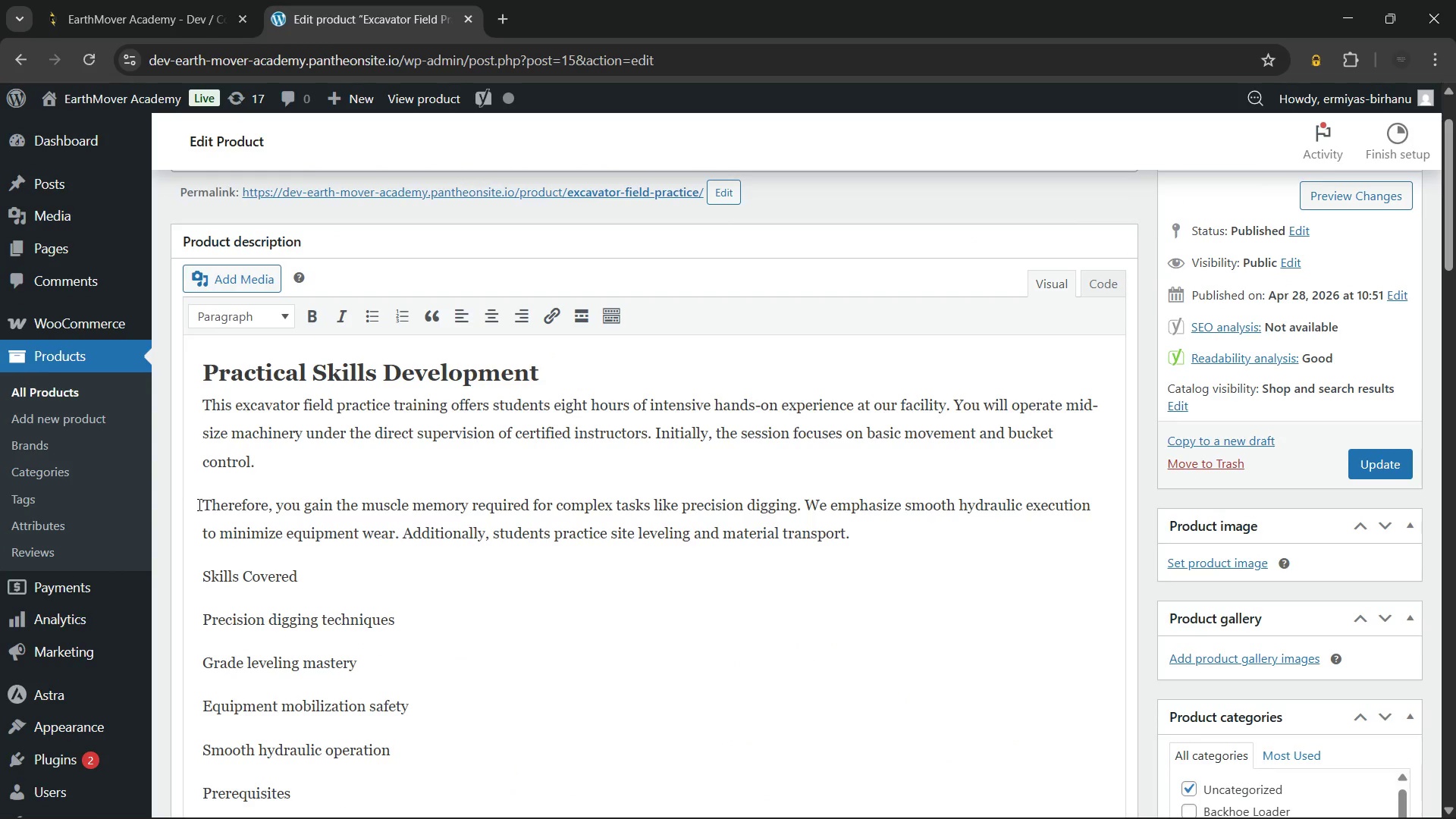 
left_click([199, 503])
 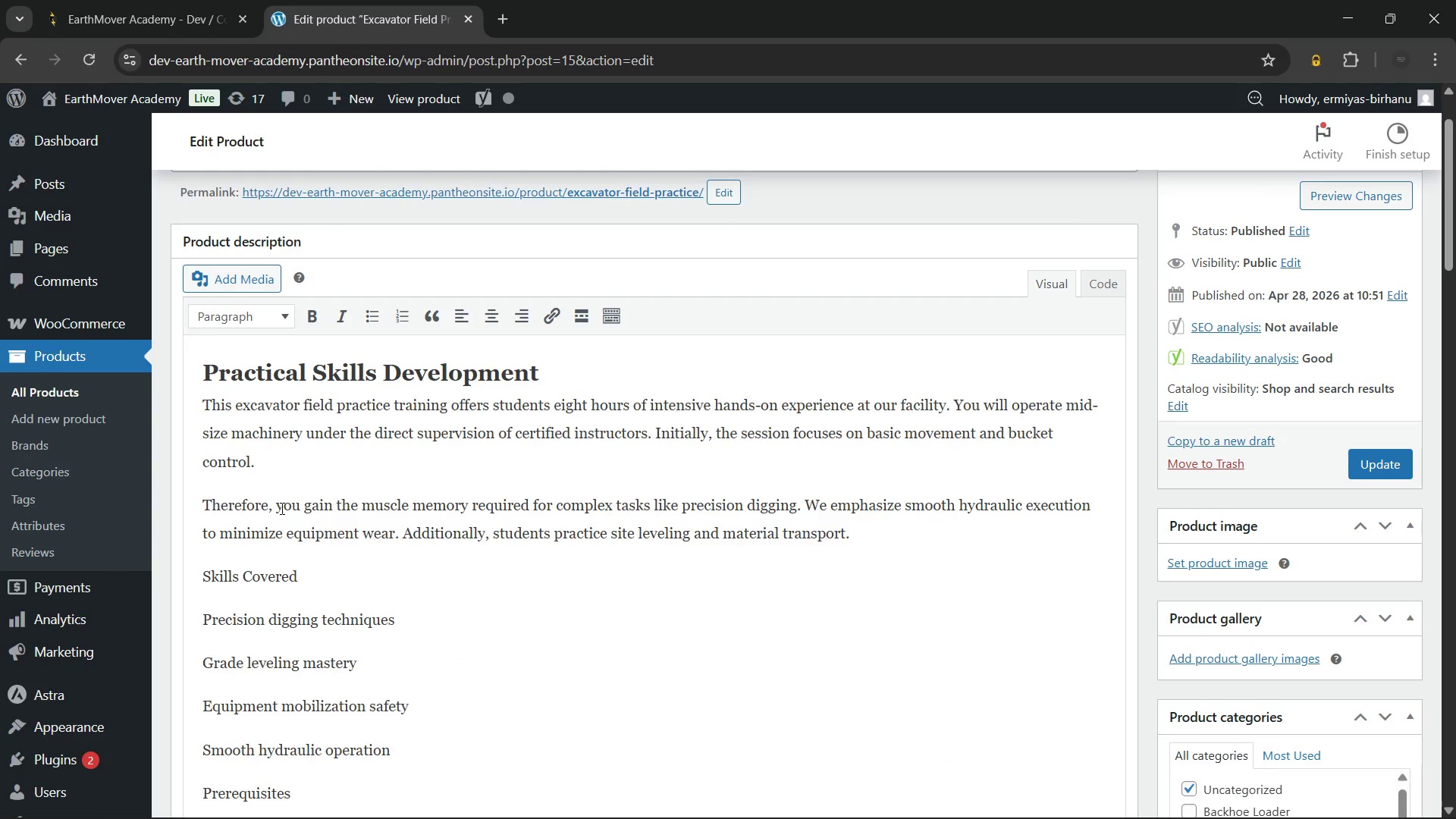 
key(Backspace)
 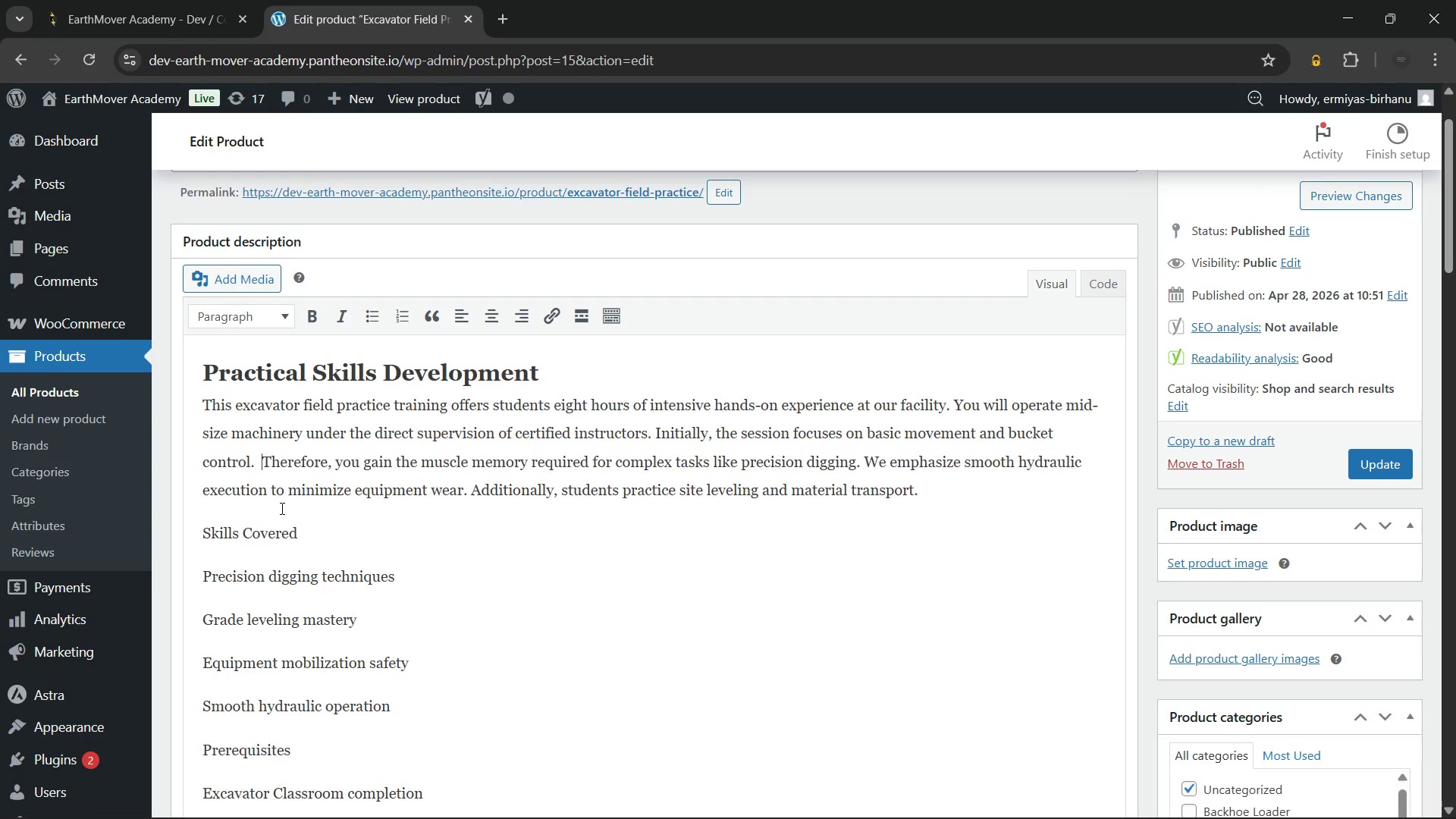 
key(Space)
 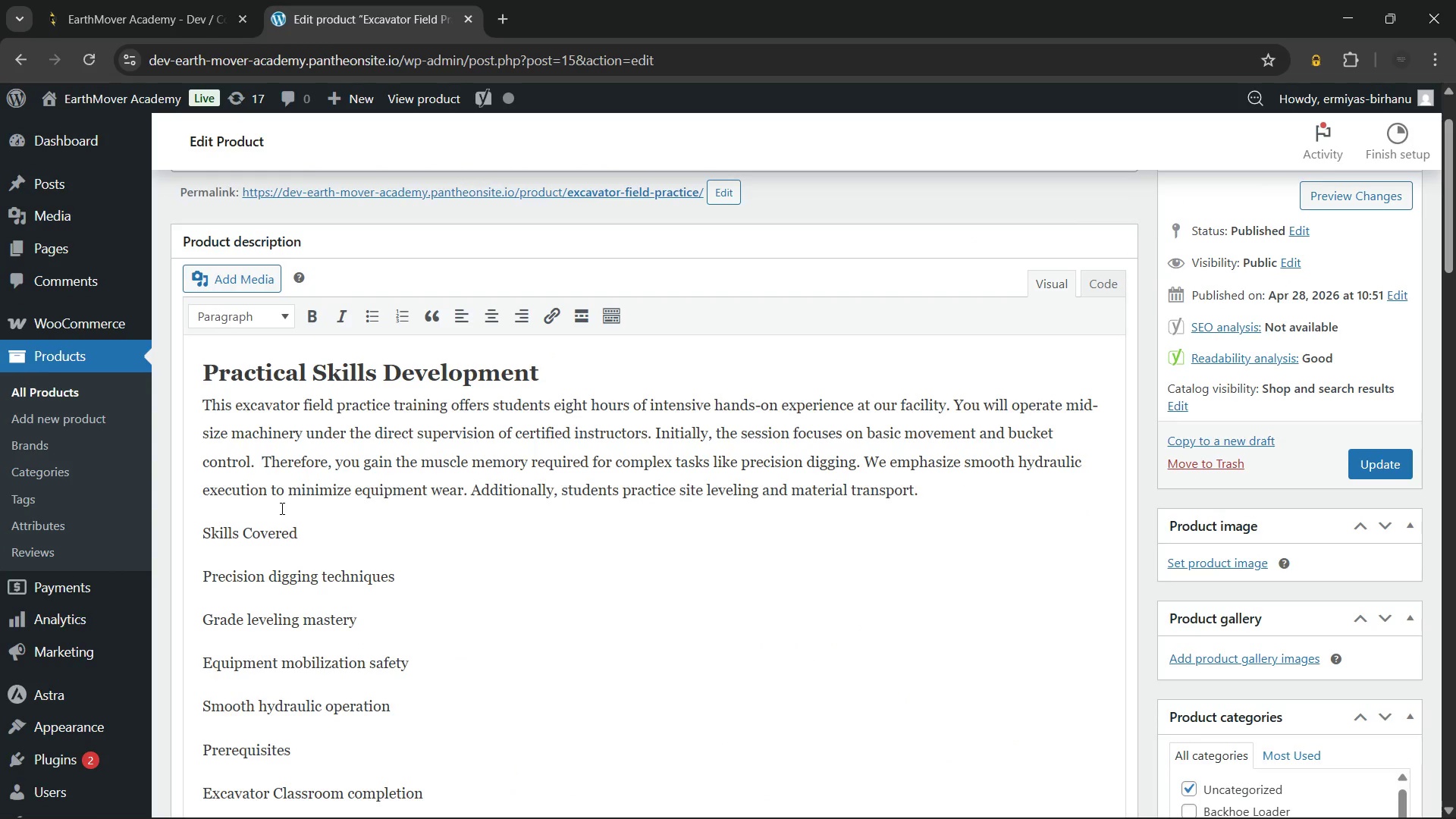 
key(Backspace)
 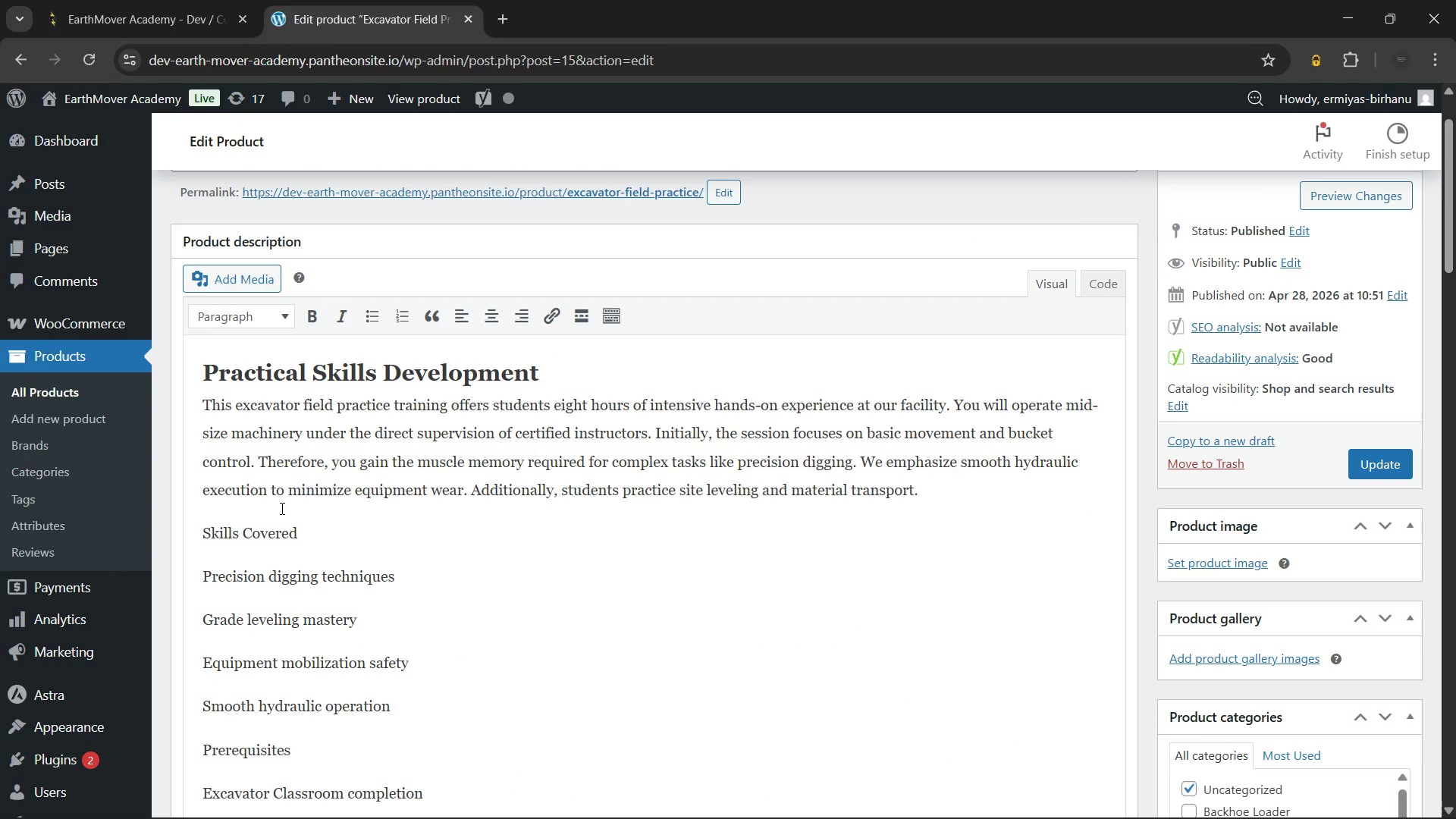 
key(Backspace)
 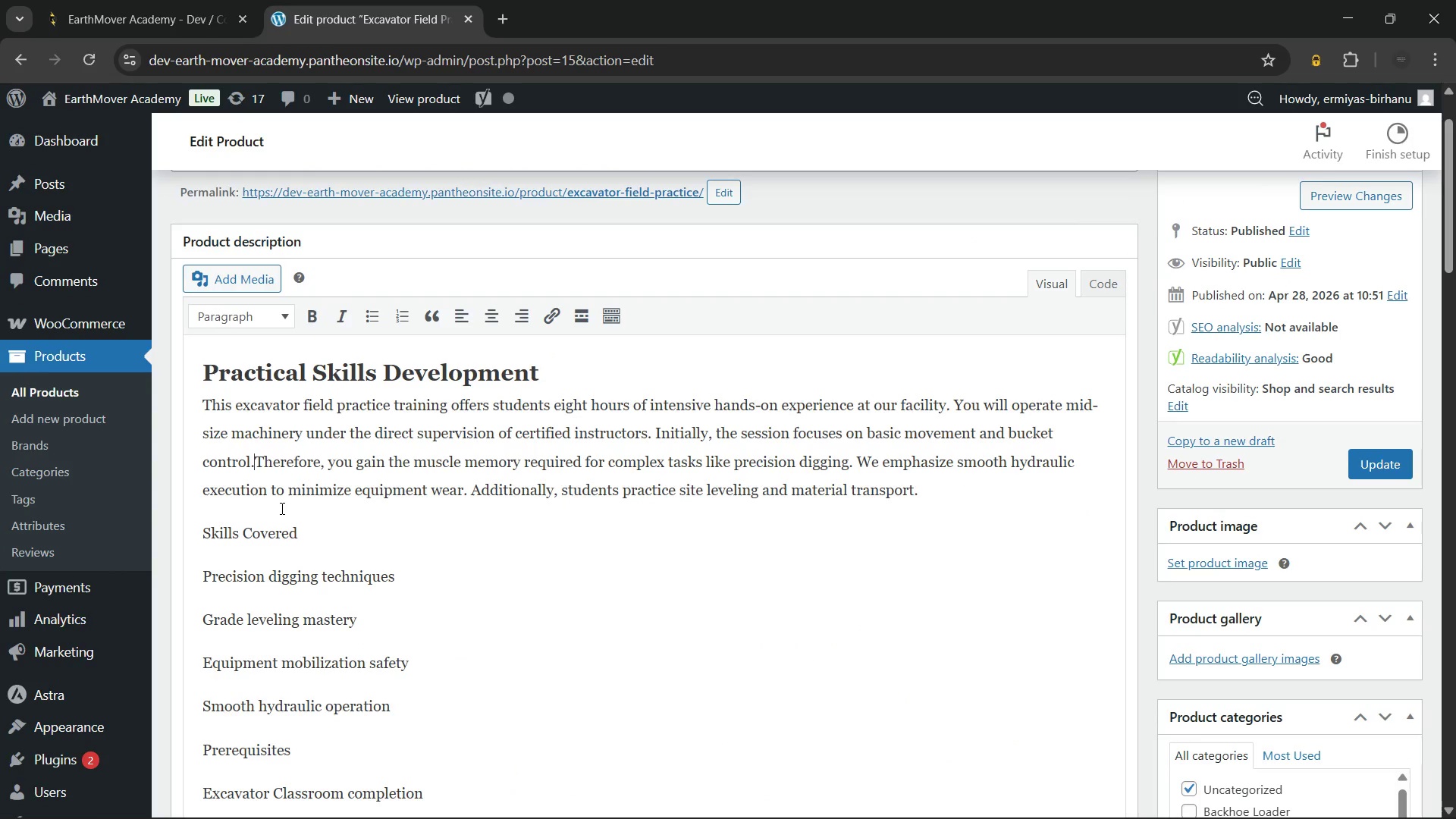 
key(Space)
 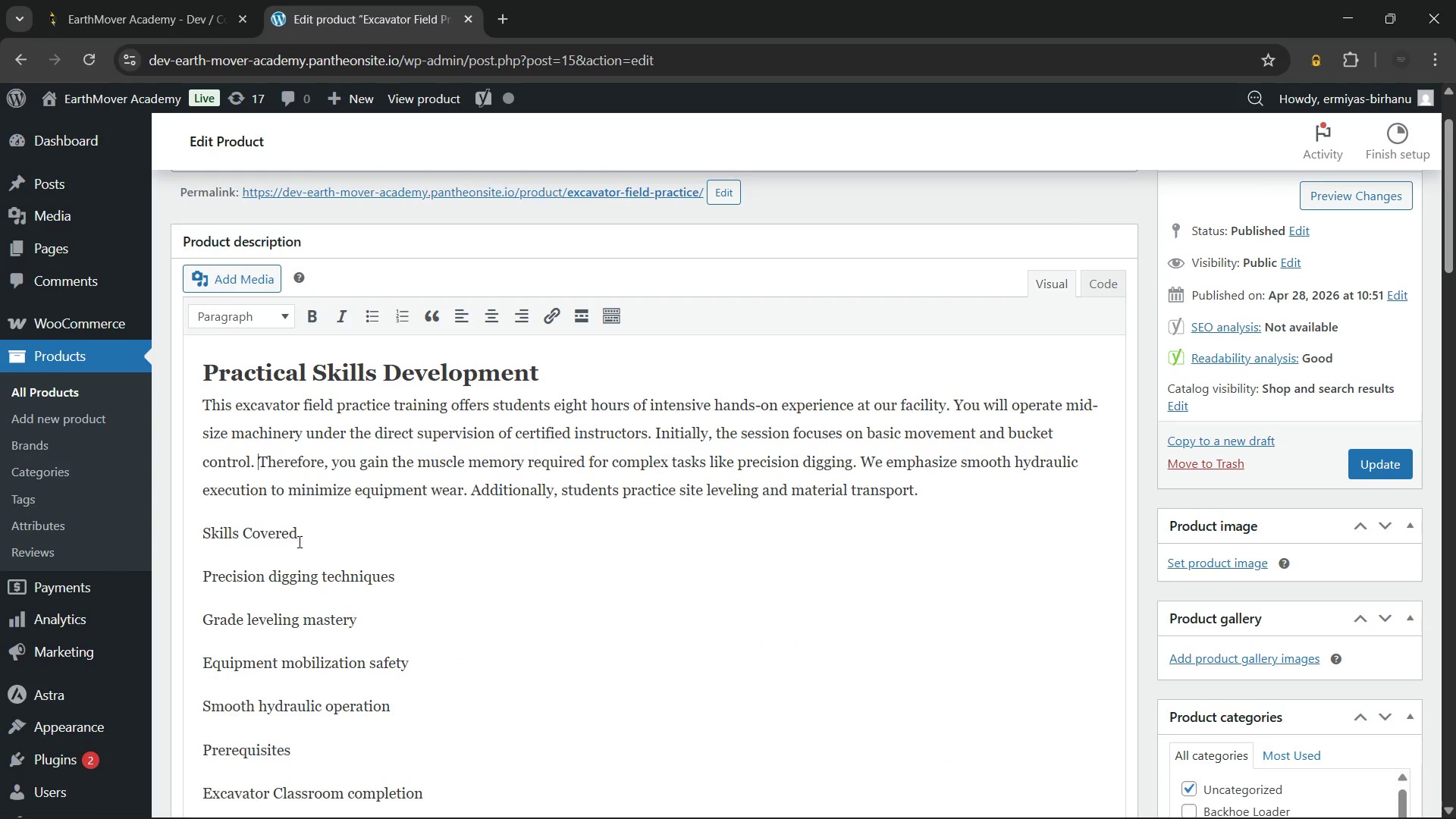 
double_click([298, 541])
 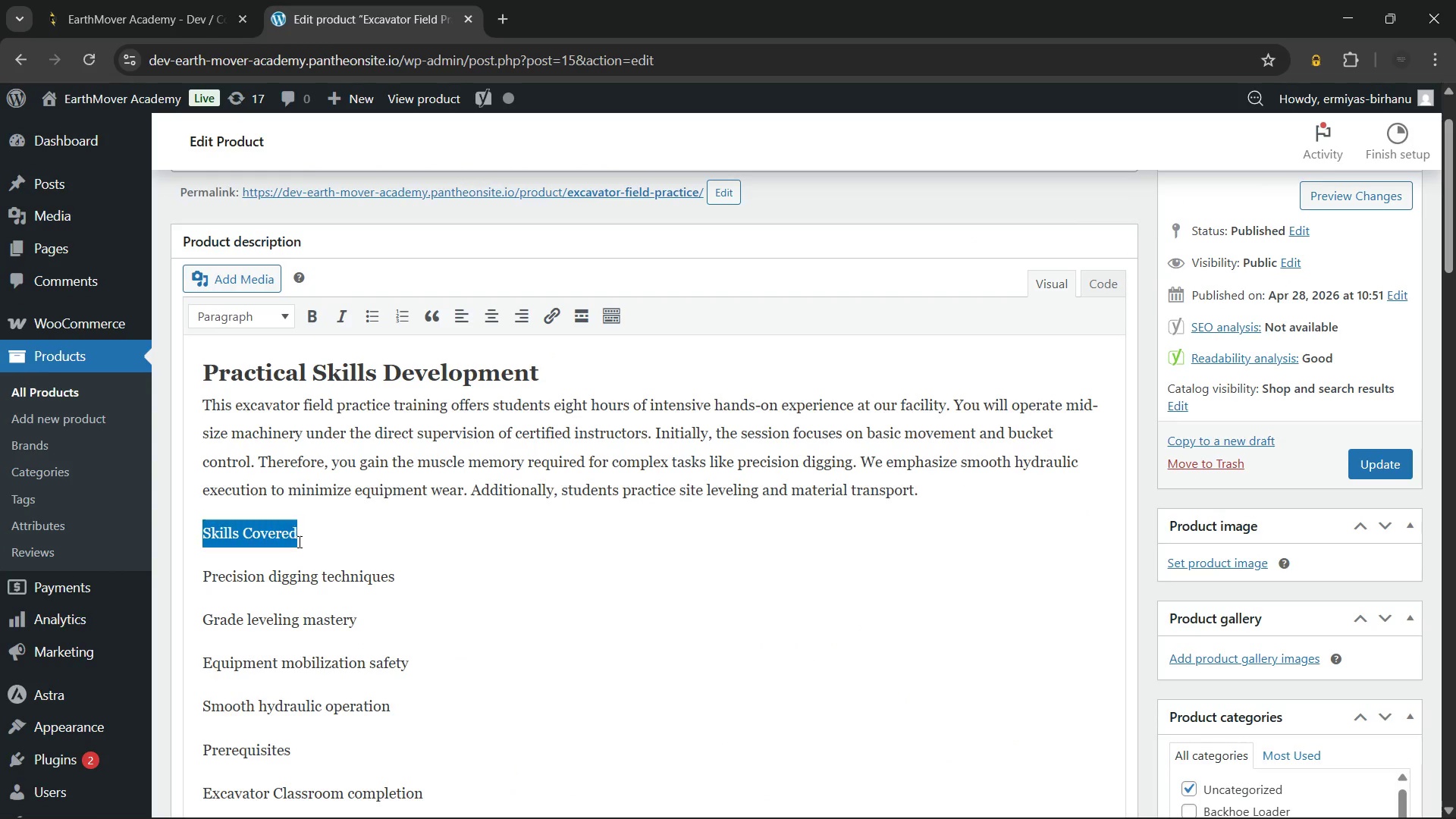 
triple_click([298, 541])
 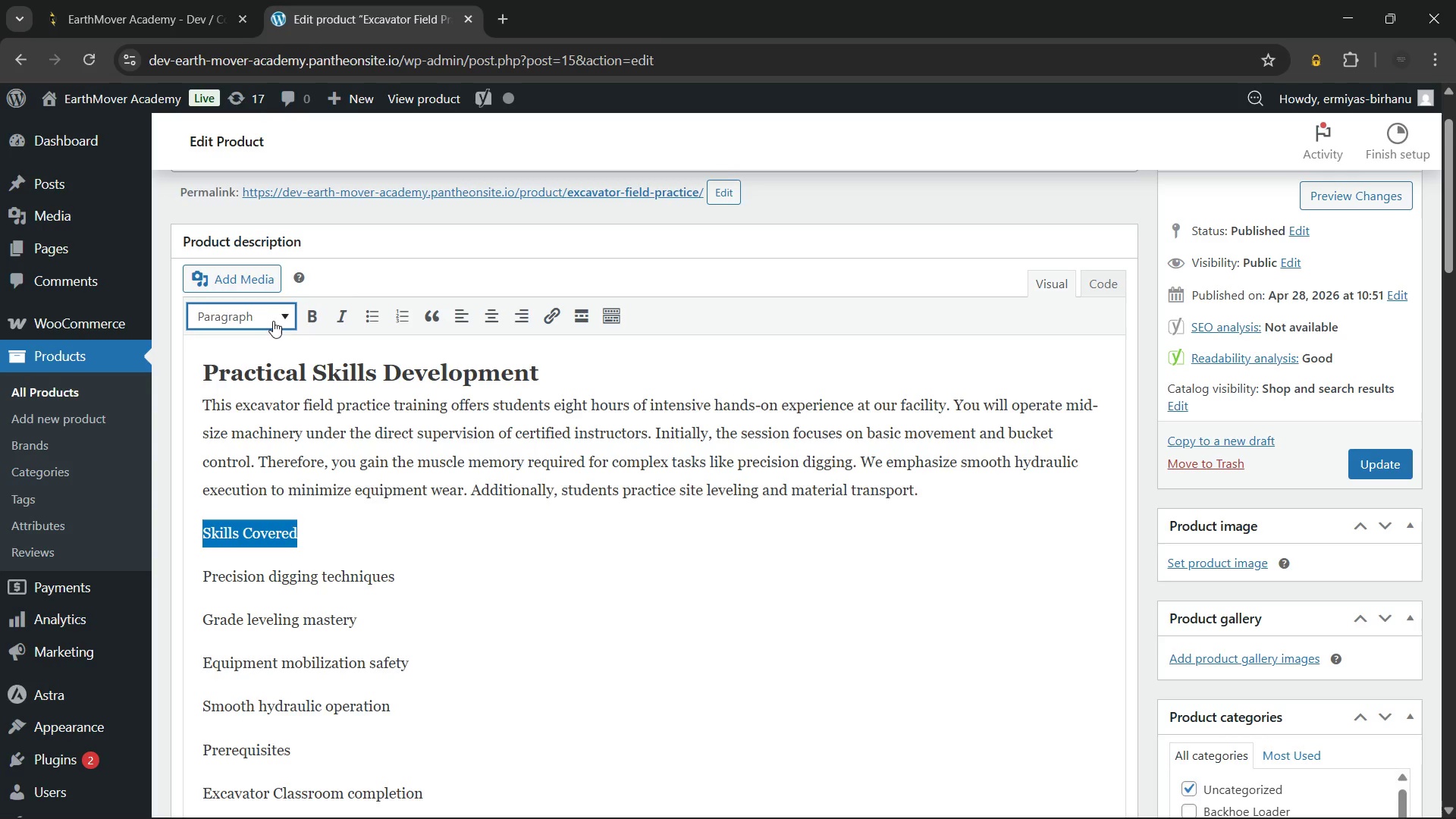 
left_click([273, 321])
 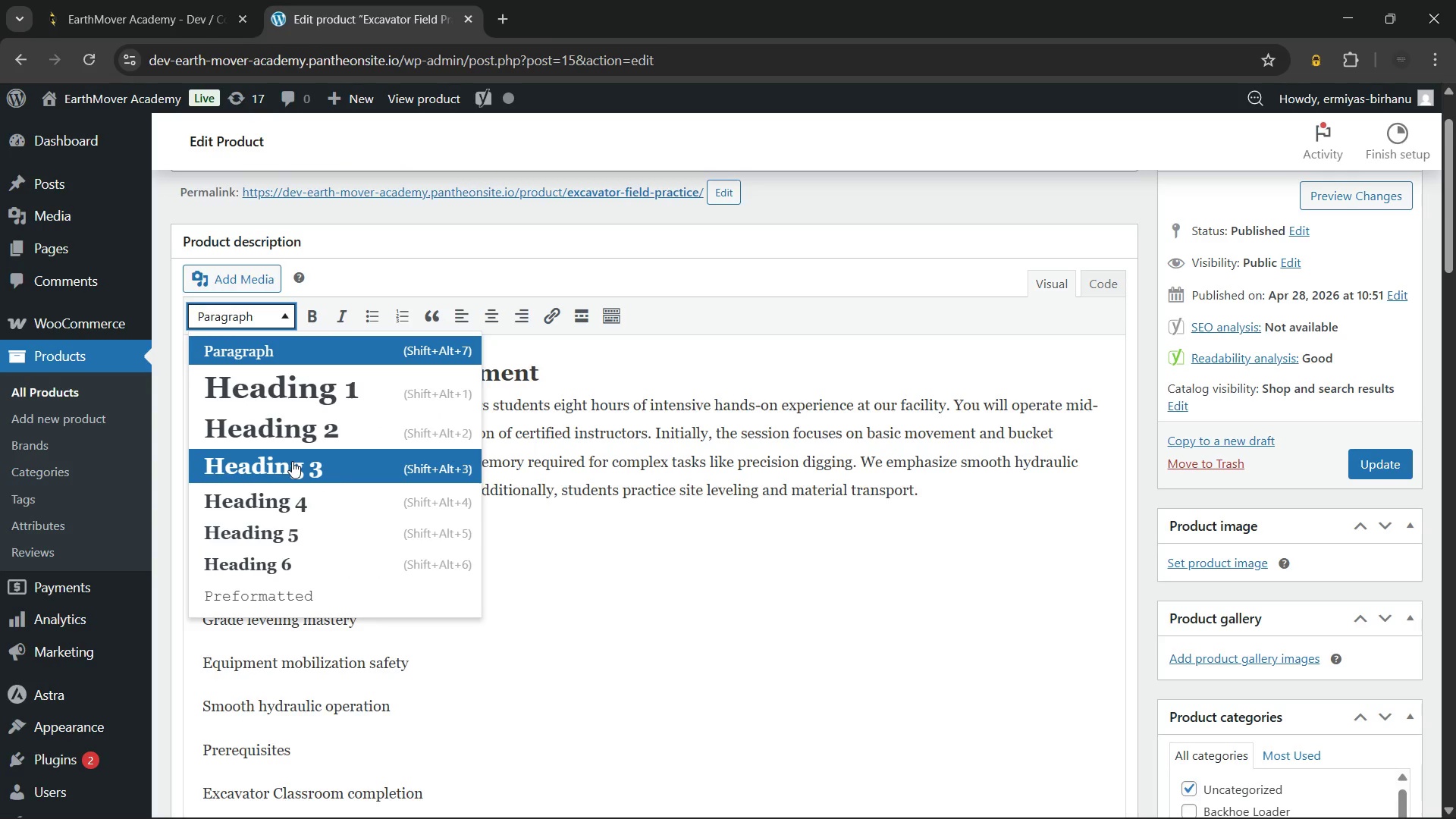 
left_click([292, 461])
 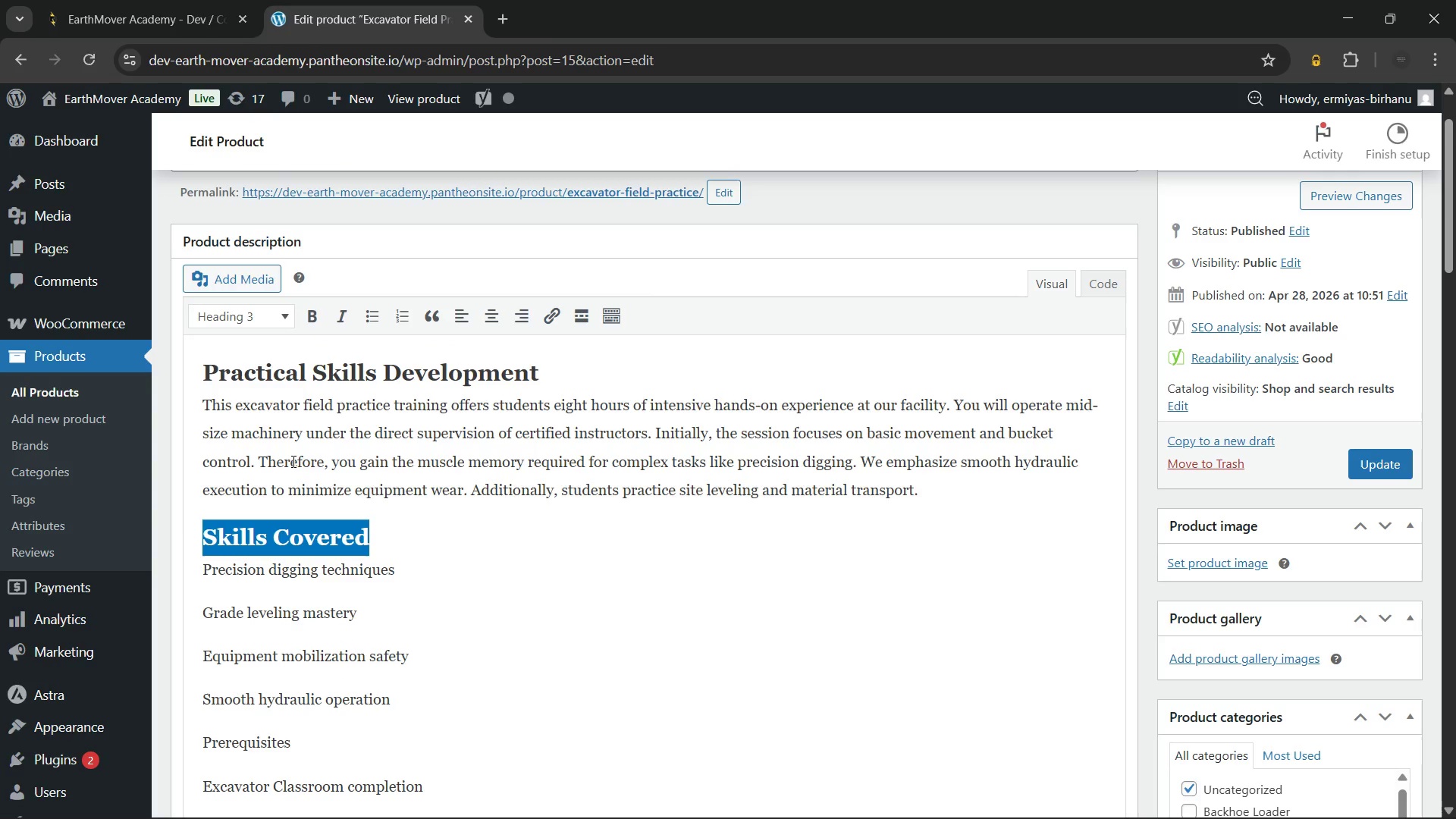 
key(ArrowRight)
 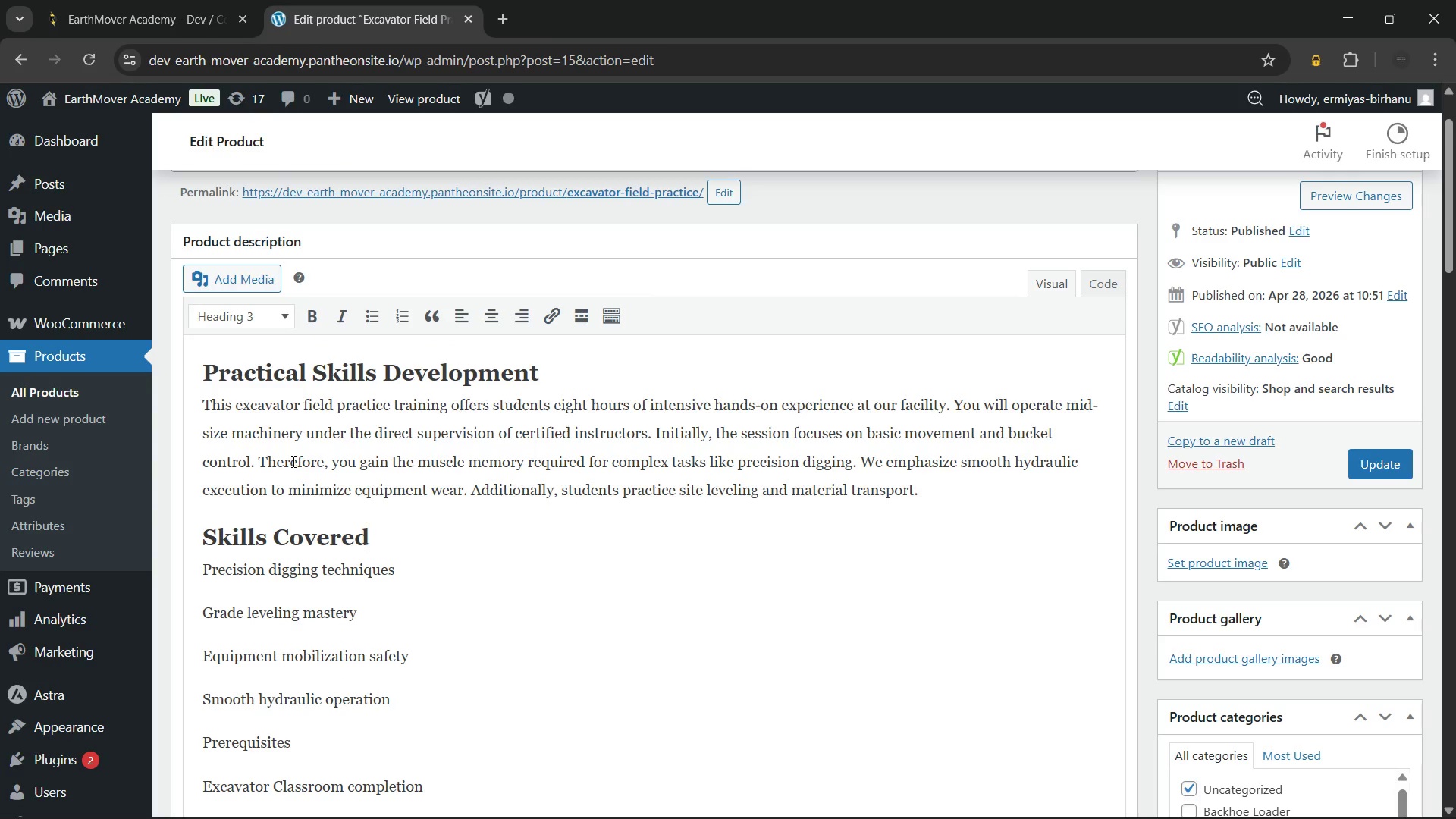 
key(Shift+Semicolon)
 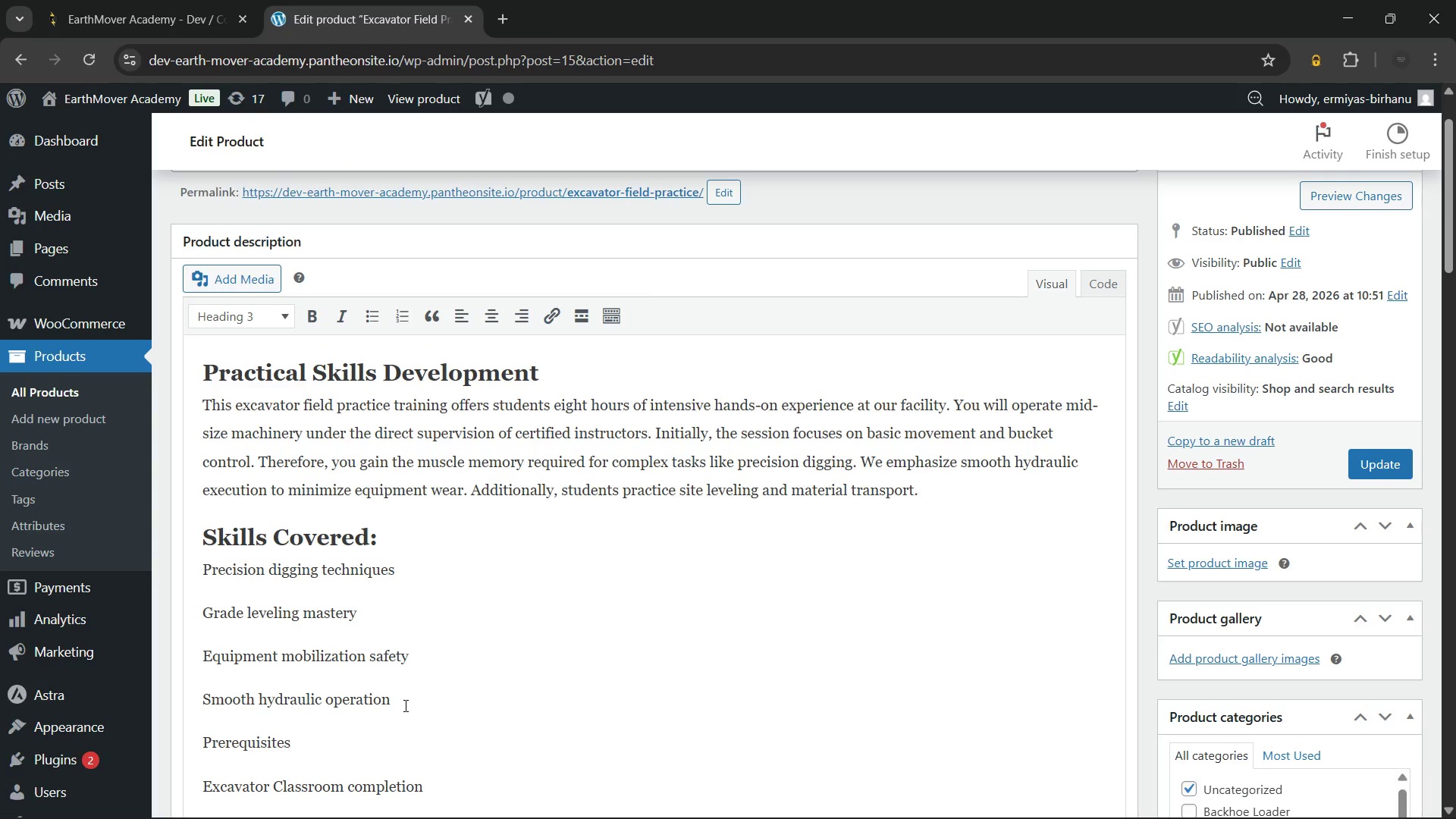 
left_click_drag(start_coordinate=[403, 704], to_coordinate=[194, 569])
 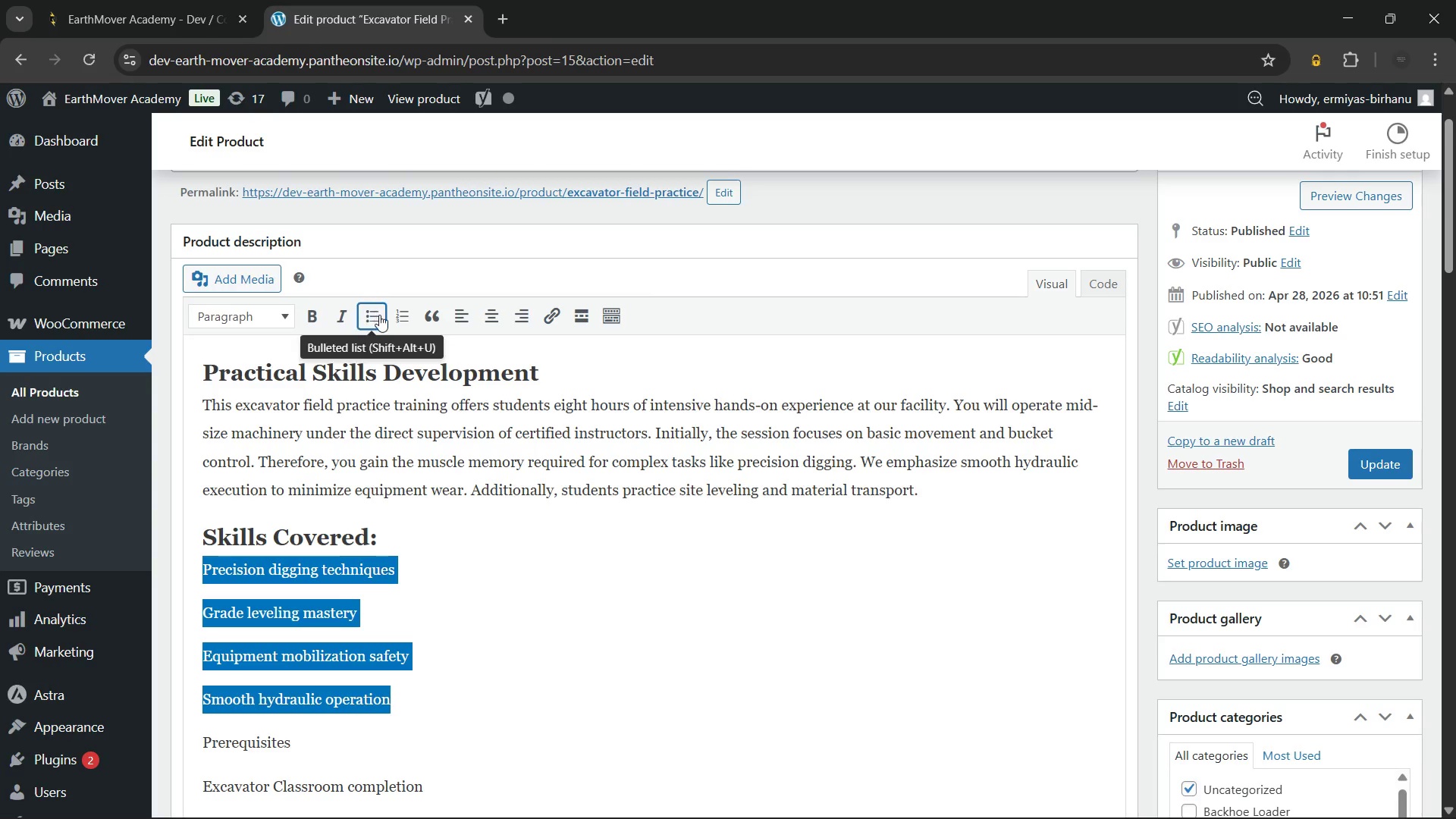 
left_click([379, 315])
 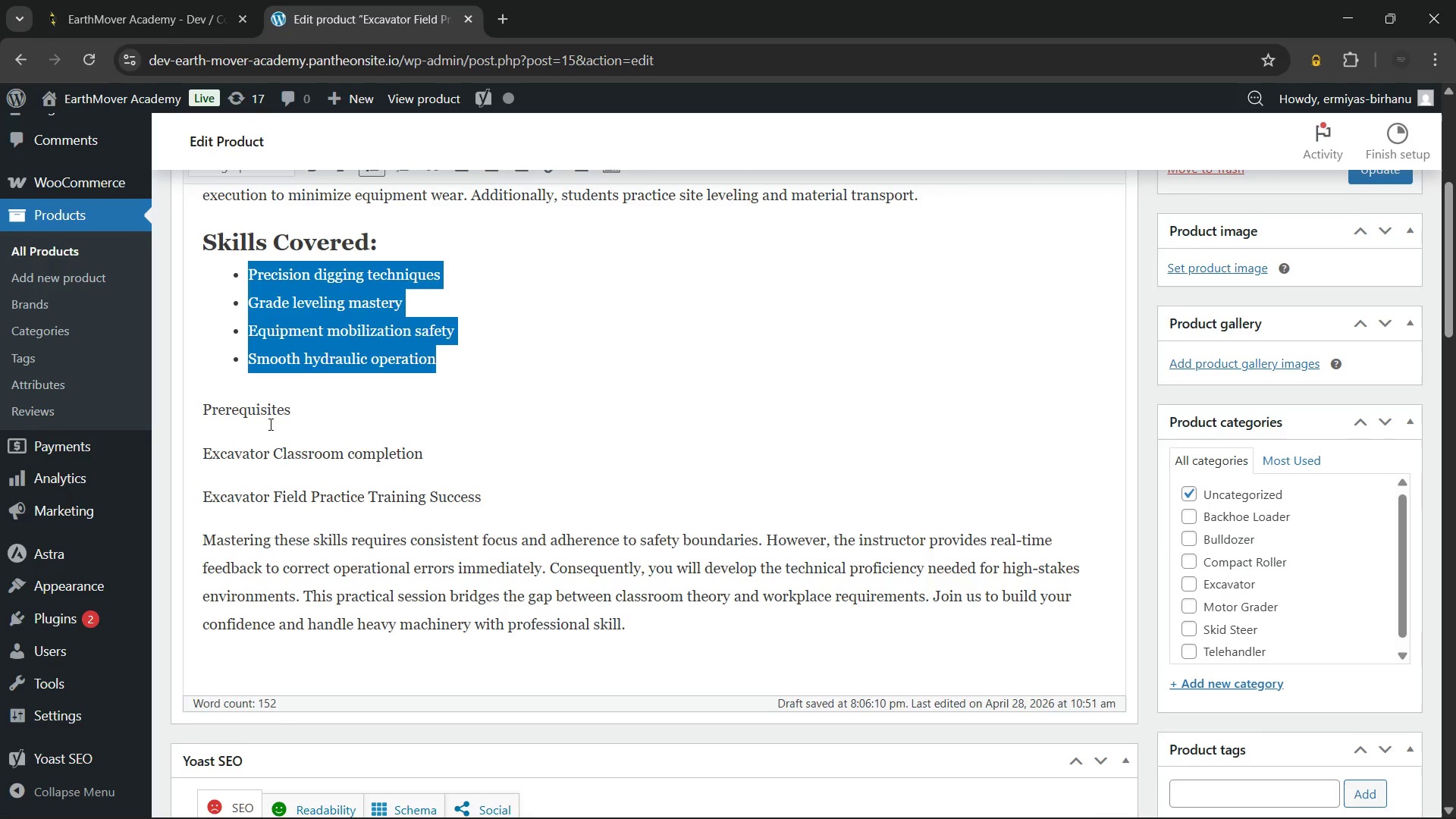 
double_click([267, 423])
 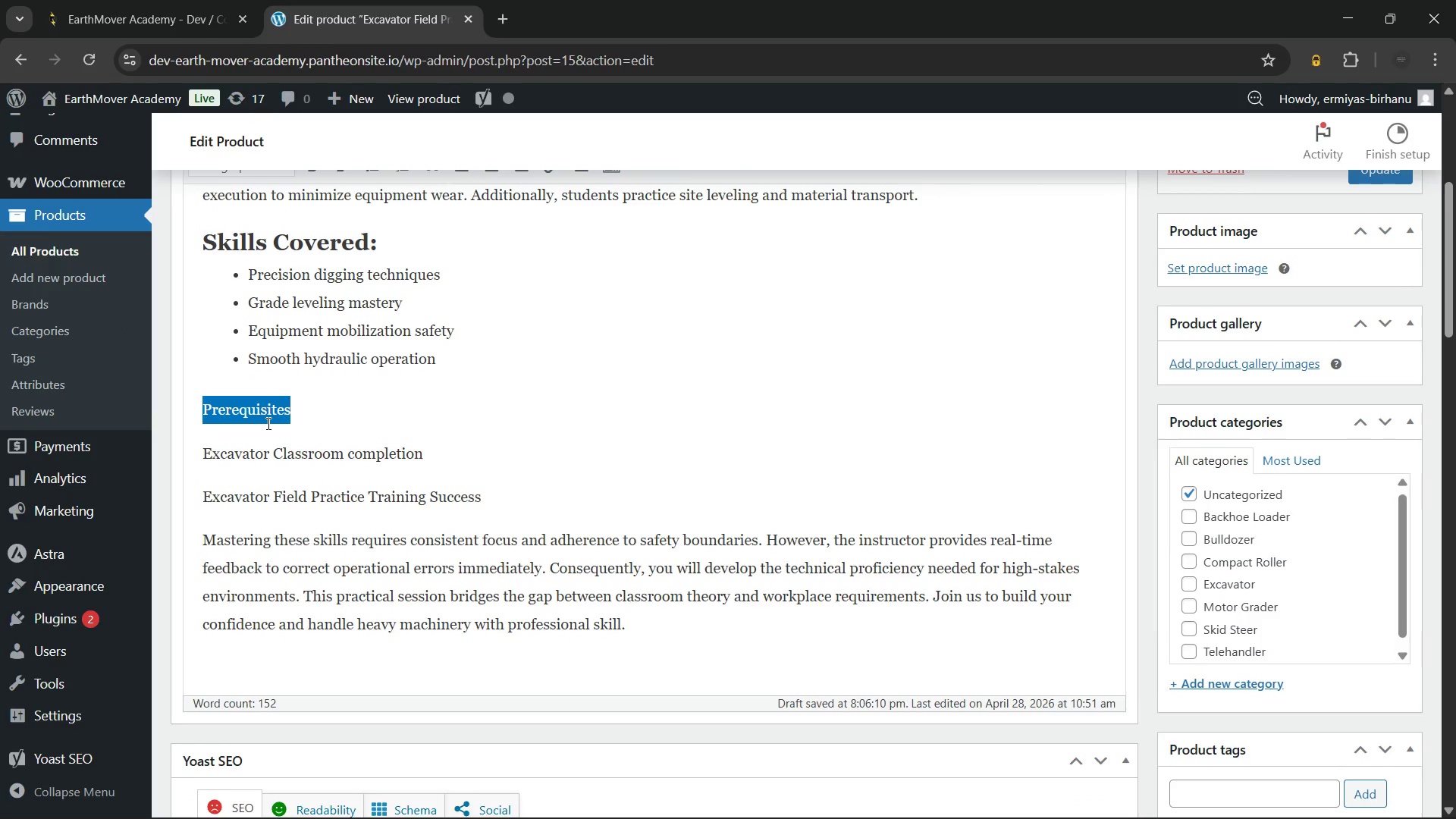 
triple_click([267, 423])
 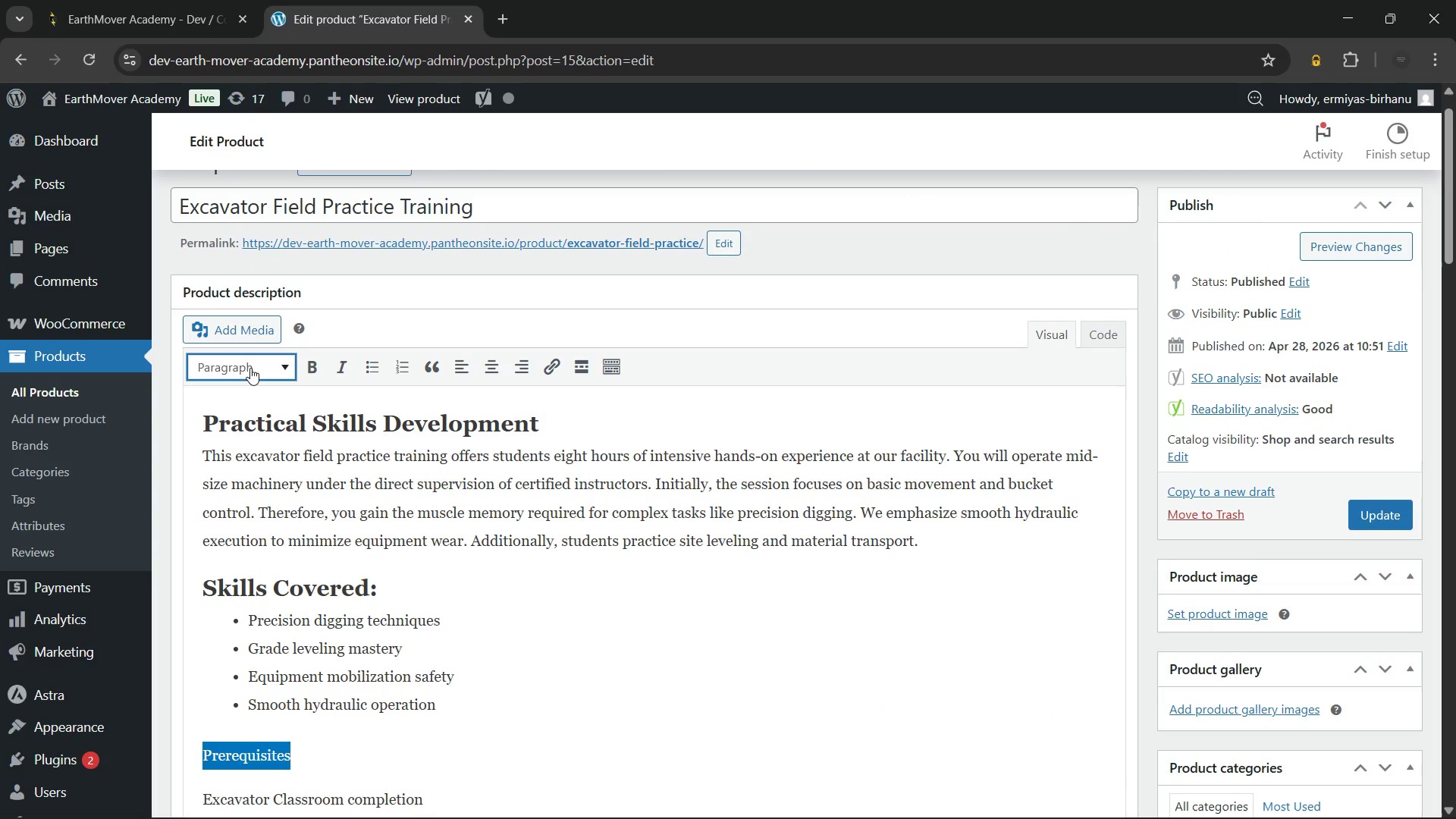 
left_click([250, 368])
 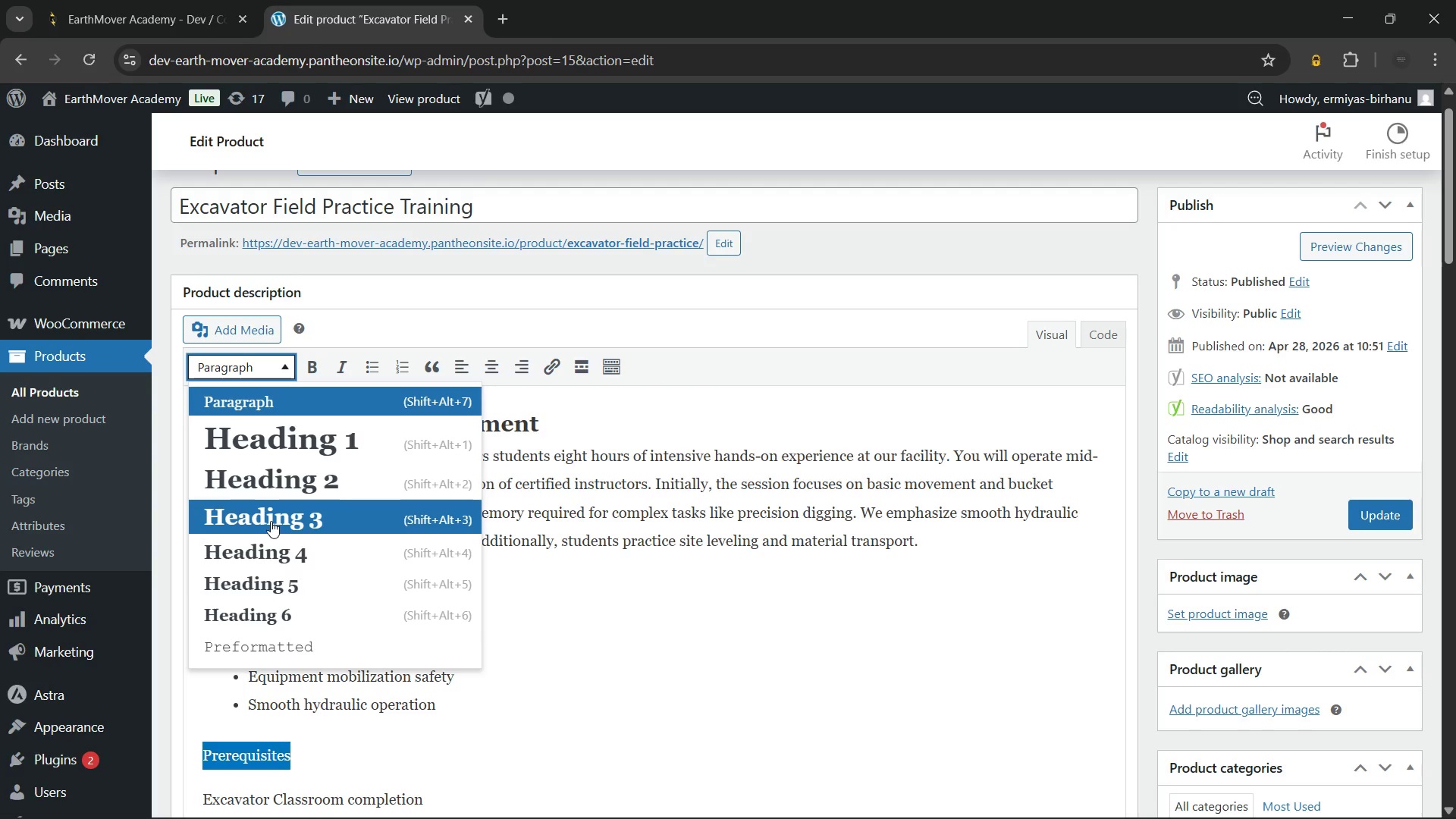 
left_click([271, 521])
 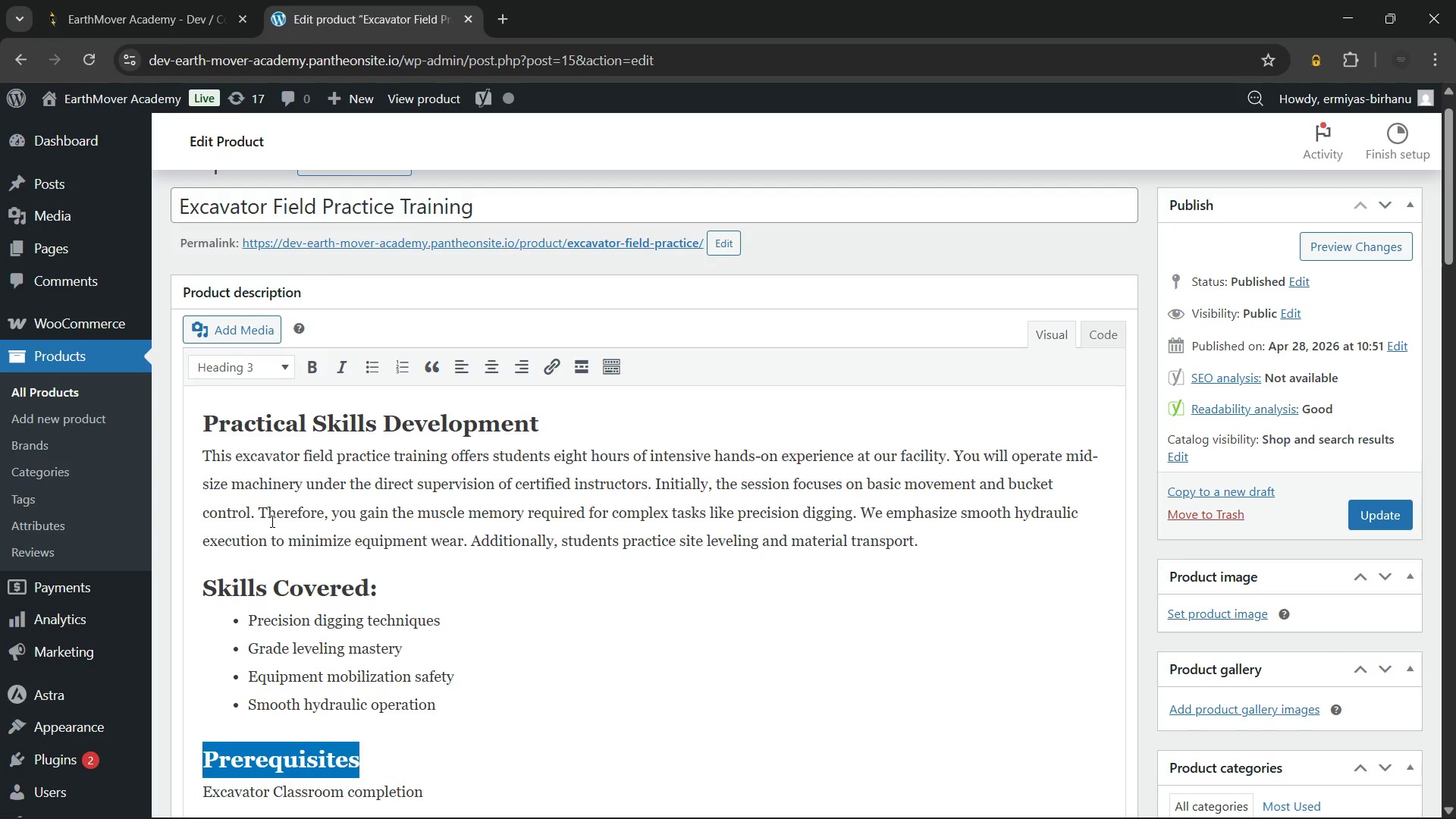 
key(ArrowRight)
 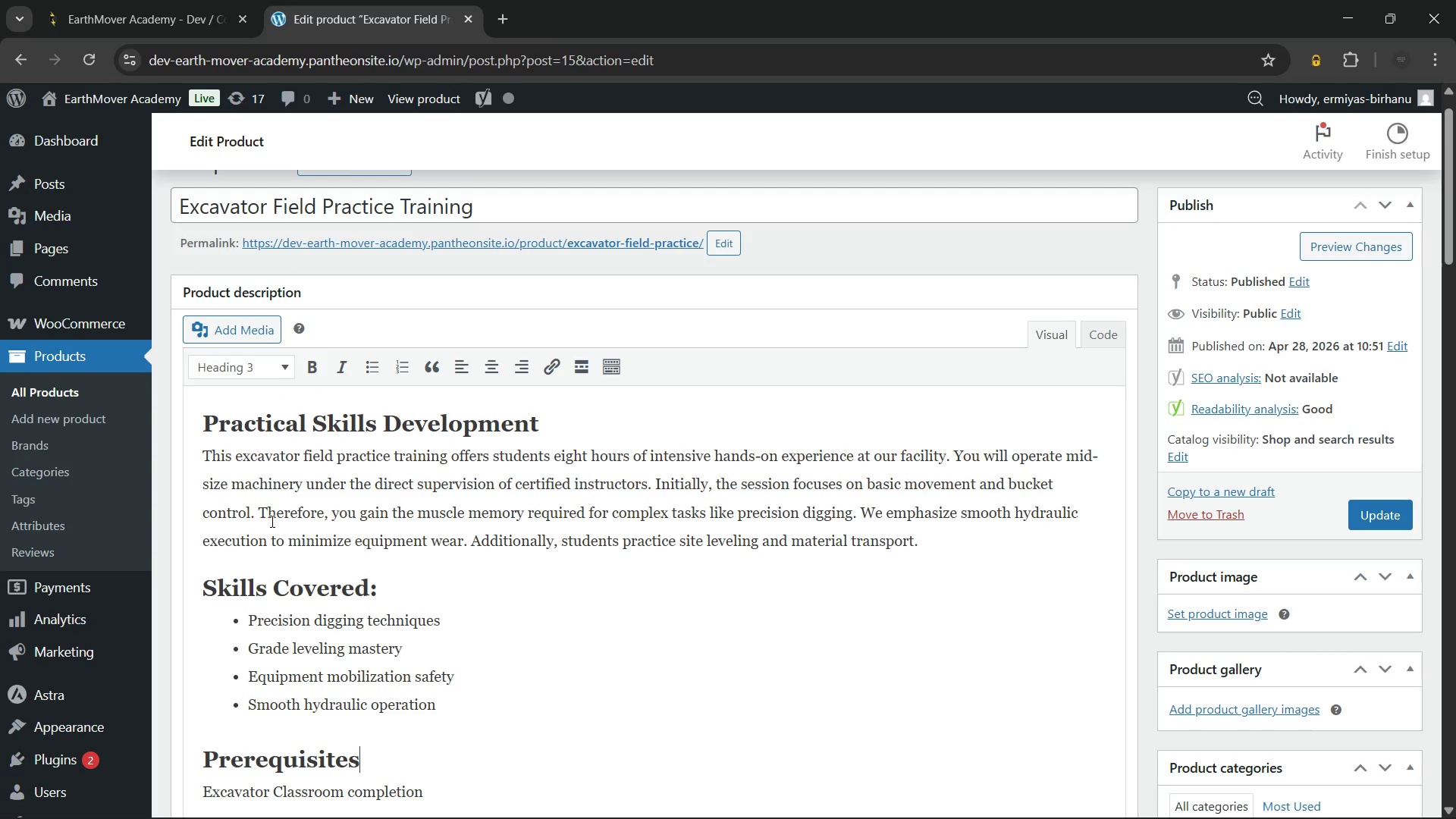 
key(Shift+Semicolon)
 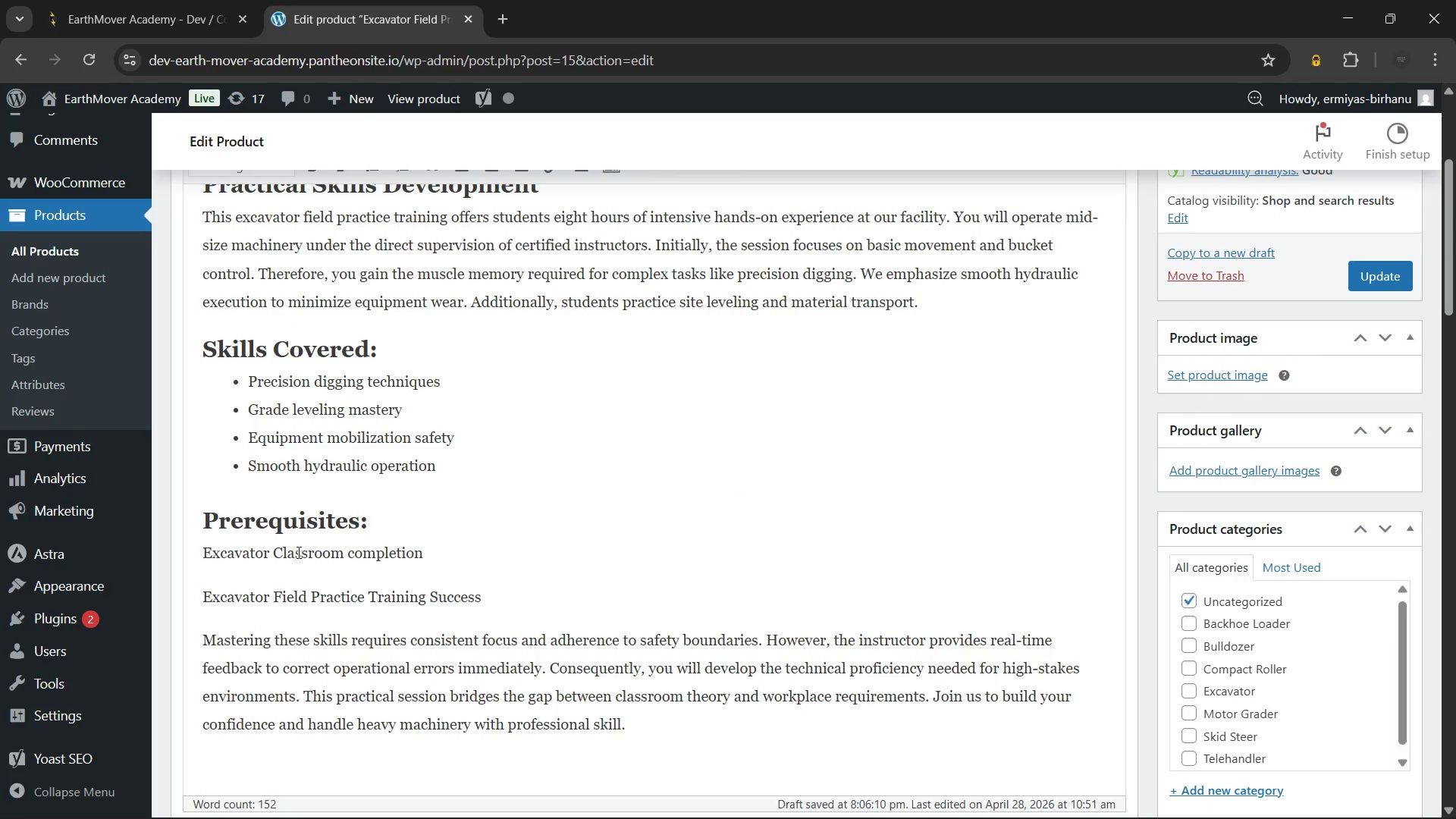 
double_click([297, 552])
 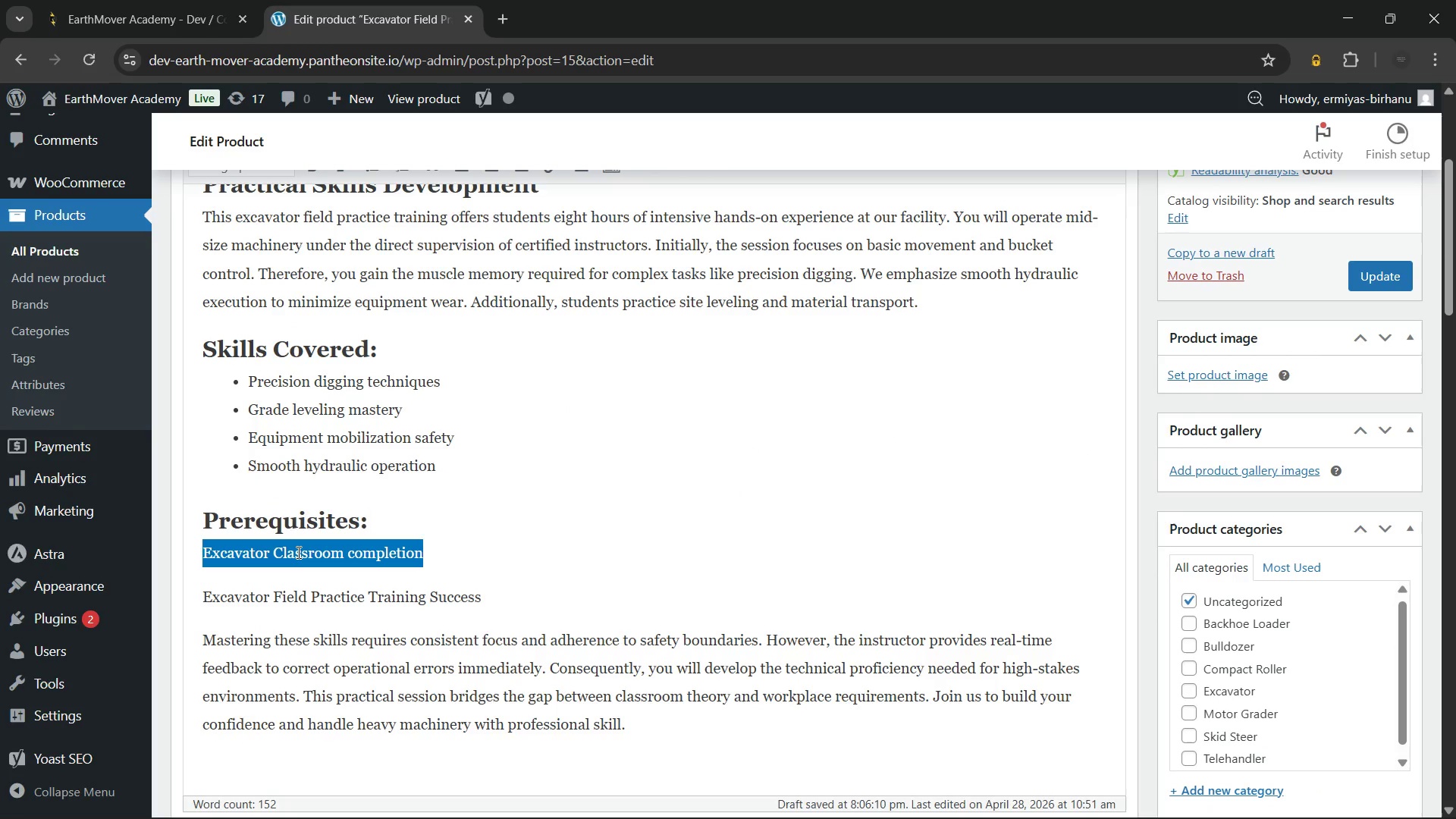 
triple_click([297, 552])
 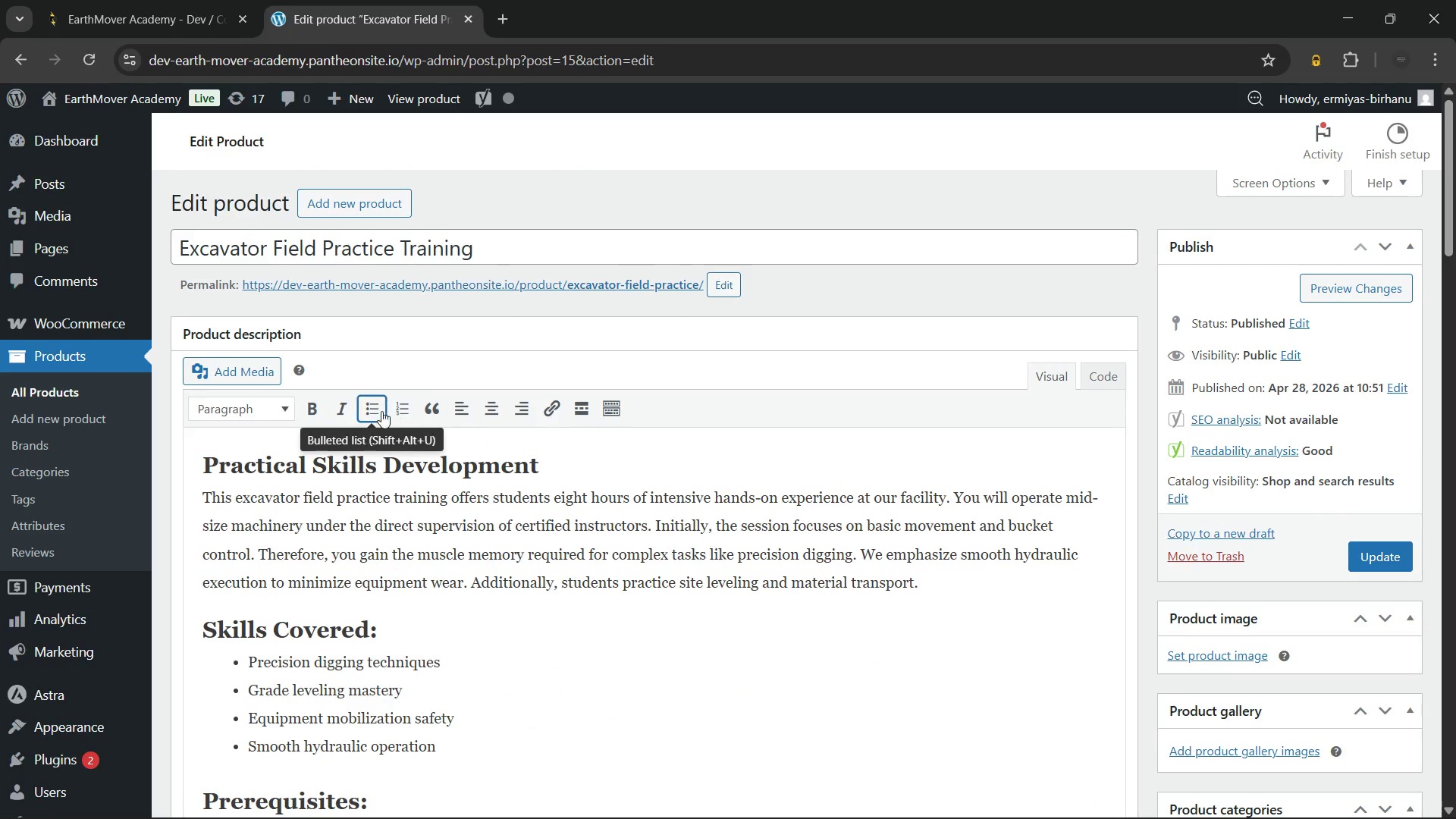 
left_click([374, 409])
 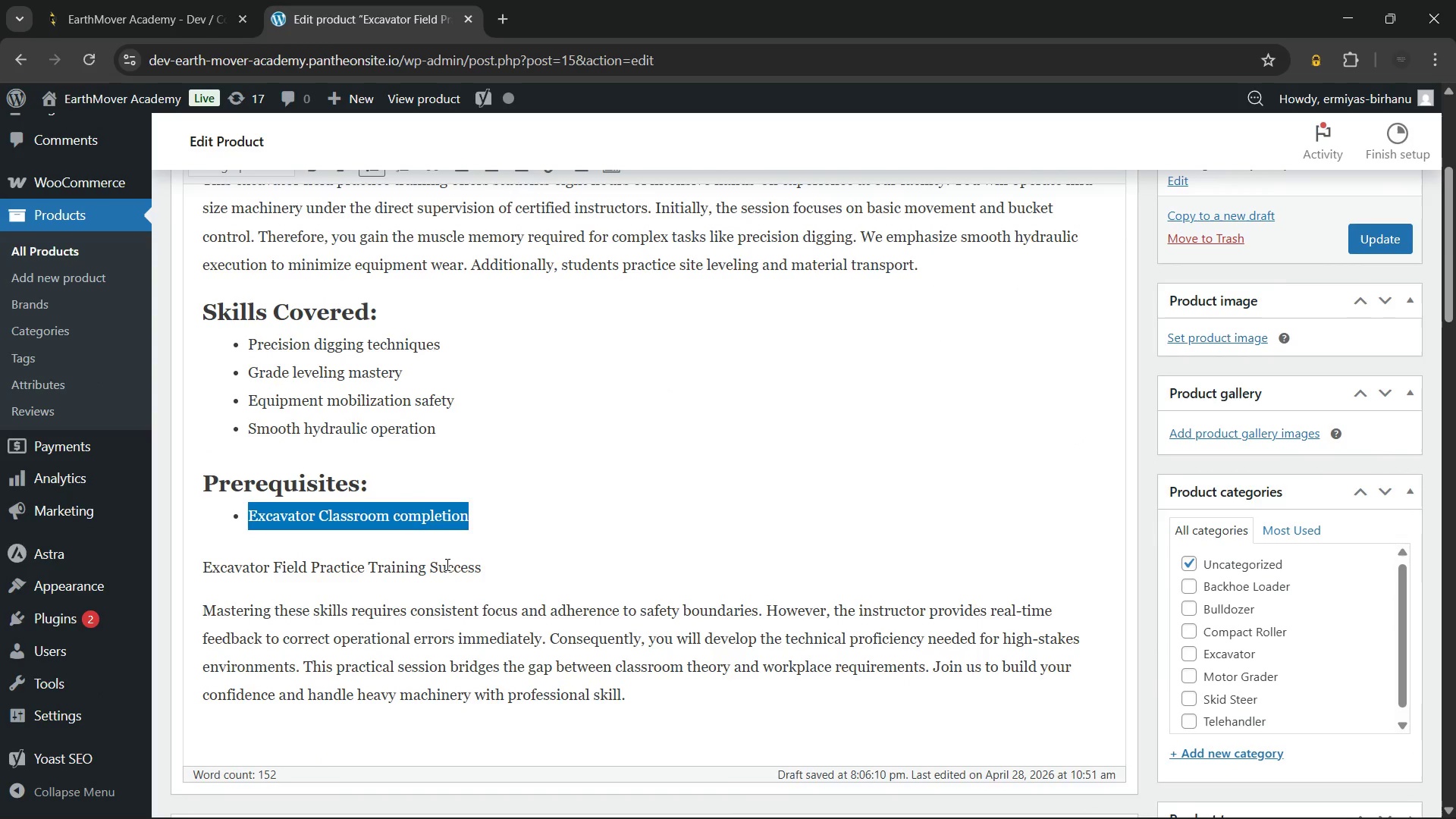 
double_click([456, 563])
 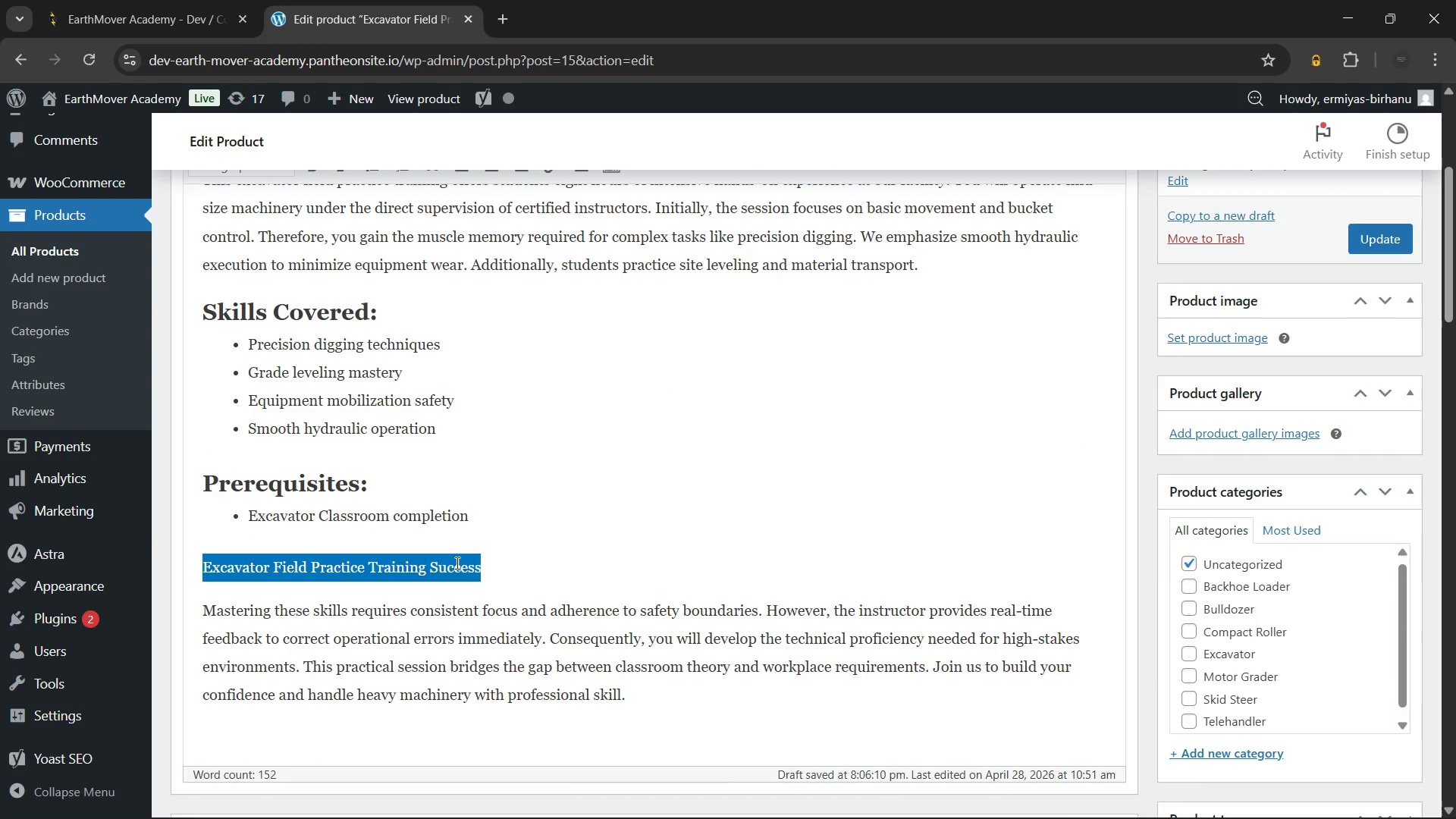 
triple_click([456, 563])
 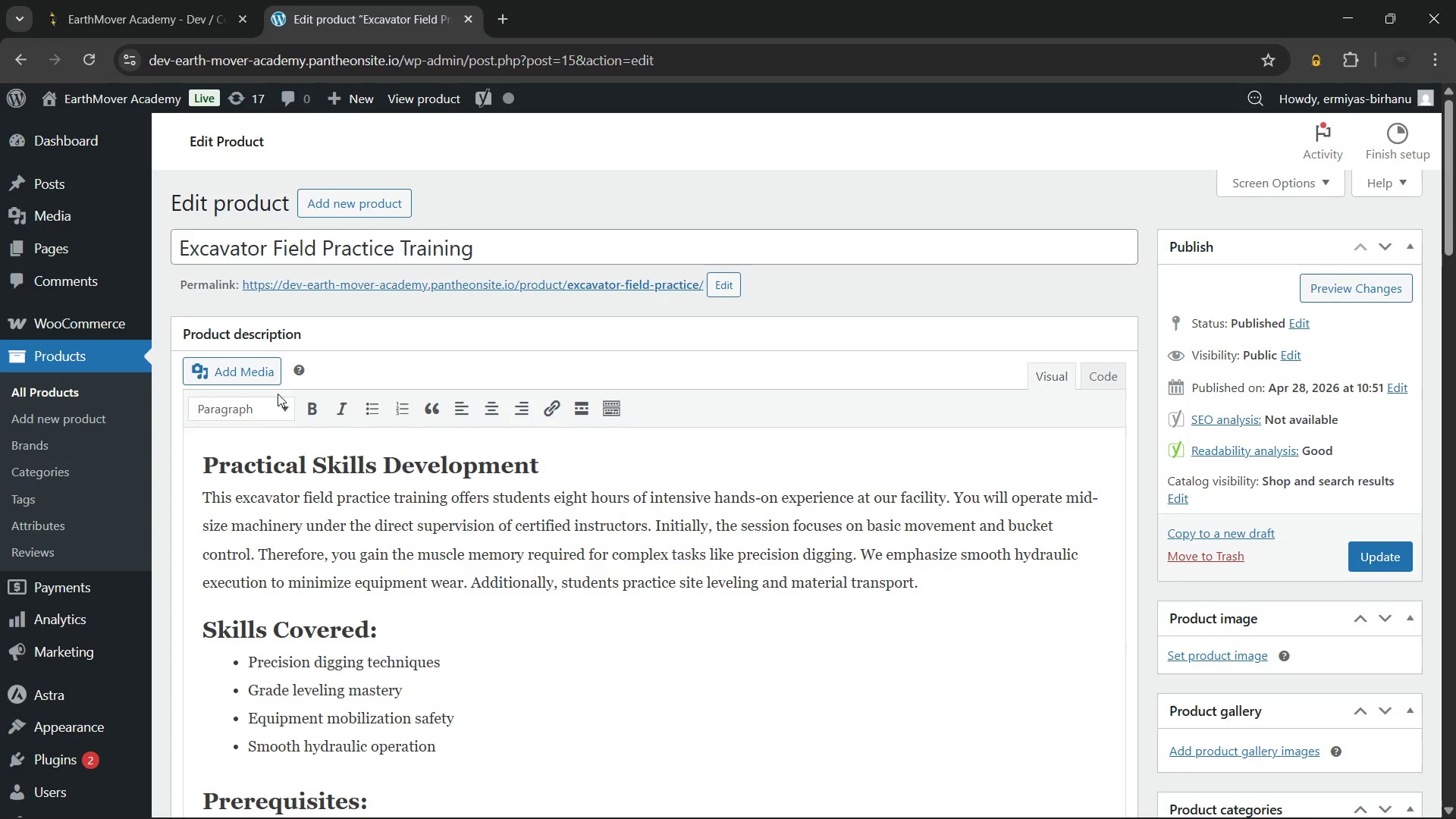 
left_click([262, 406])
 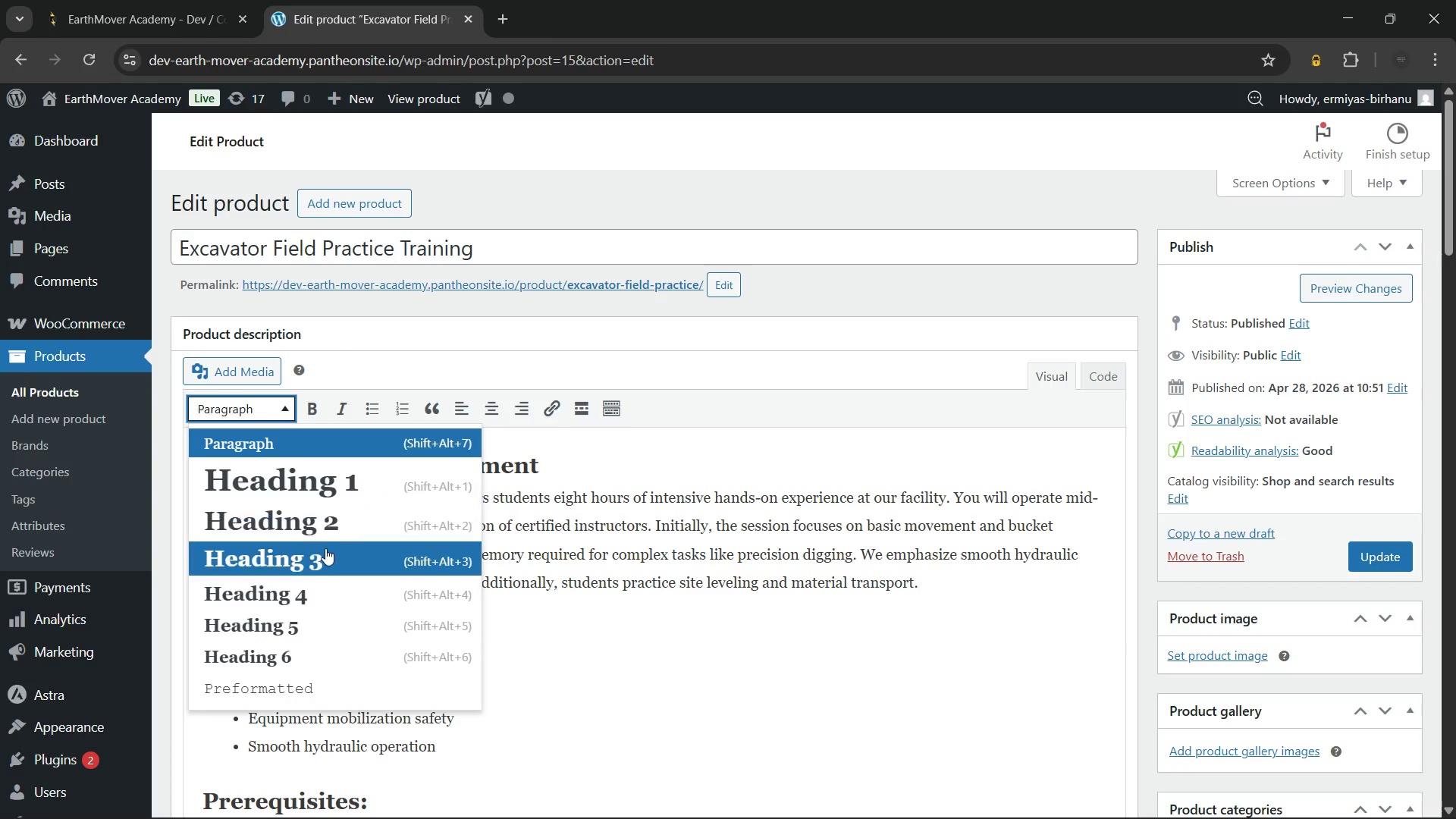 
left_click([325, 552])
 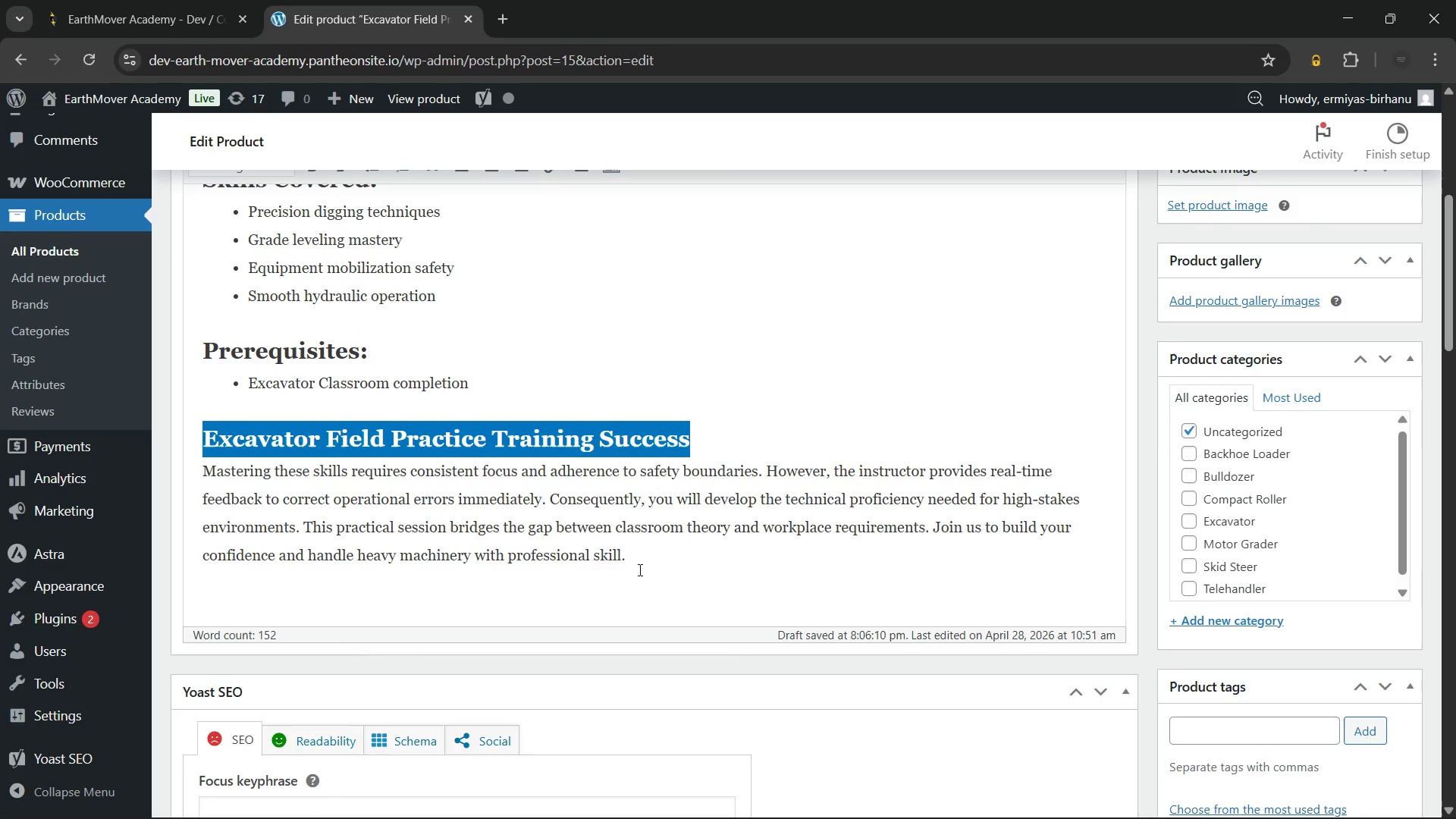 
left_click([672, 558])
 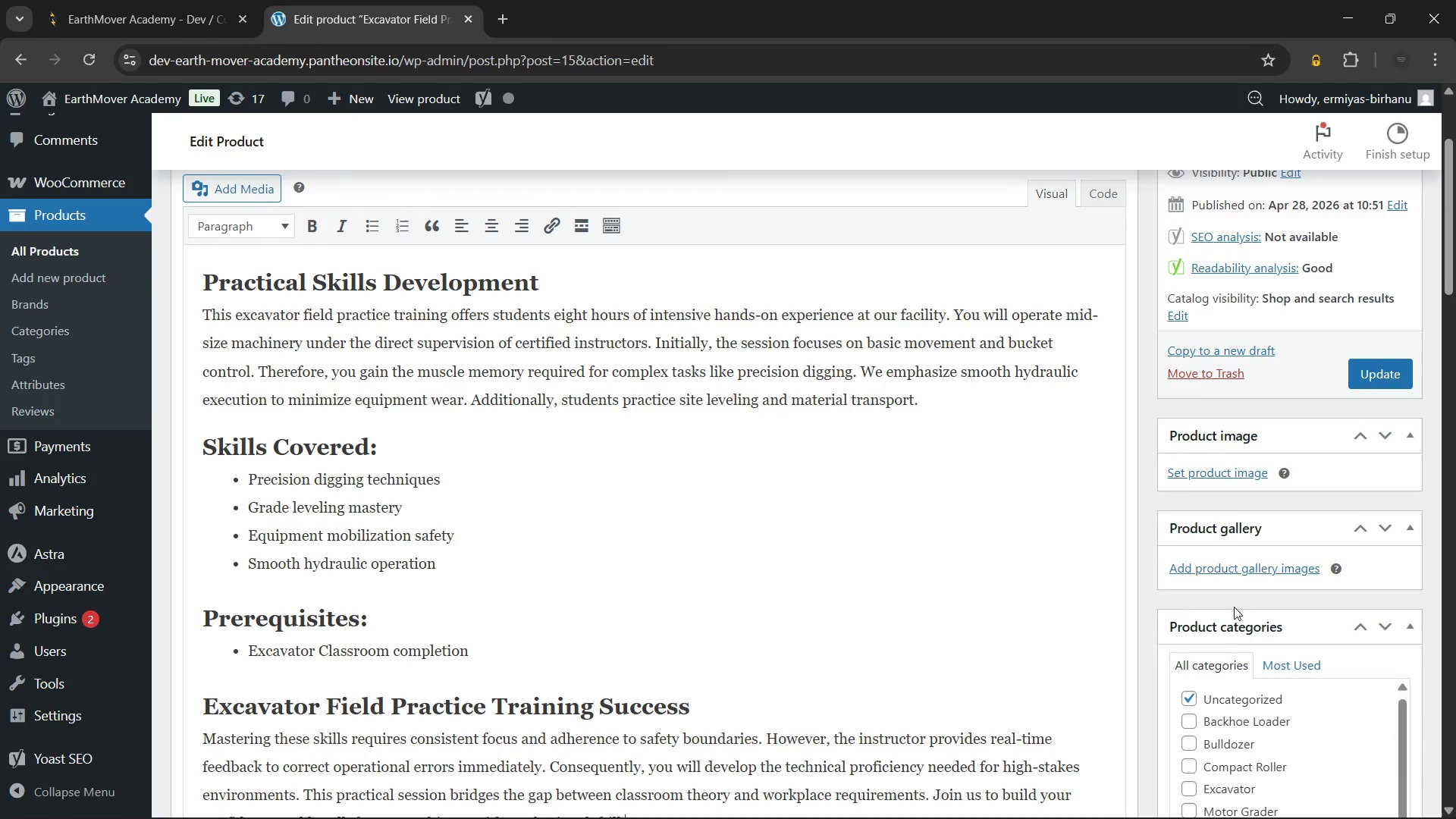 
wait(13.92)
 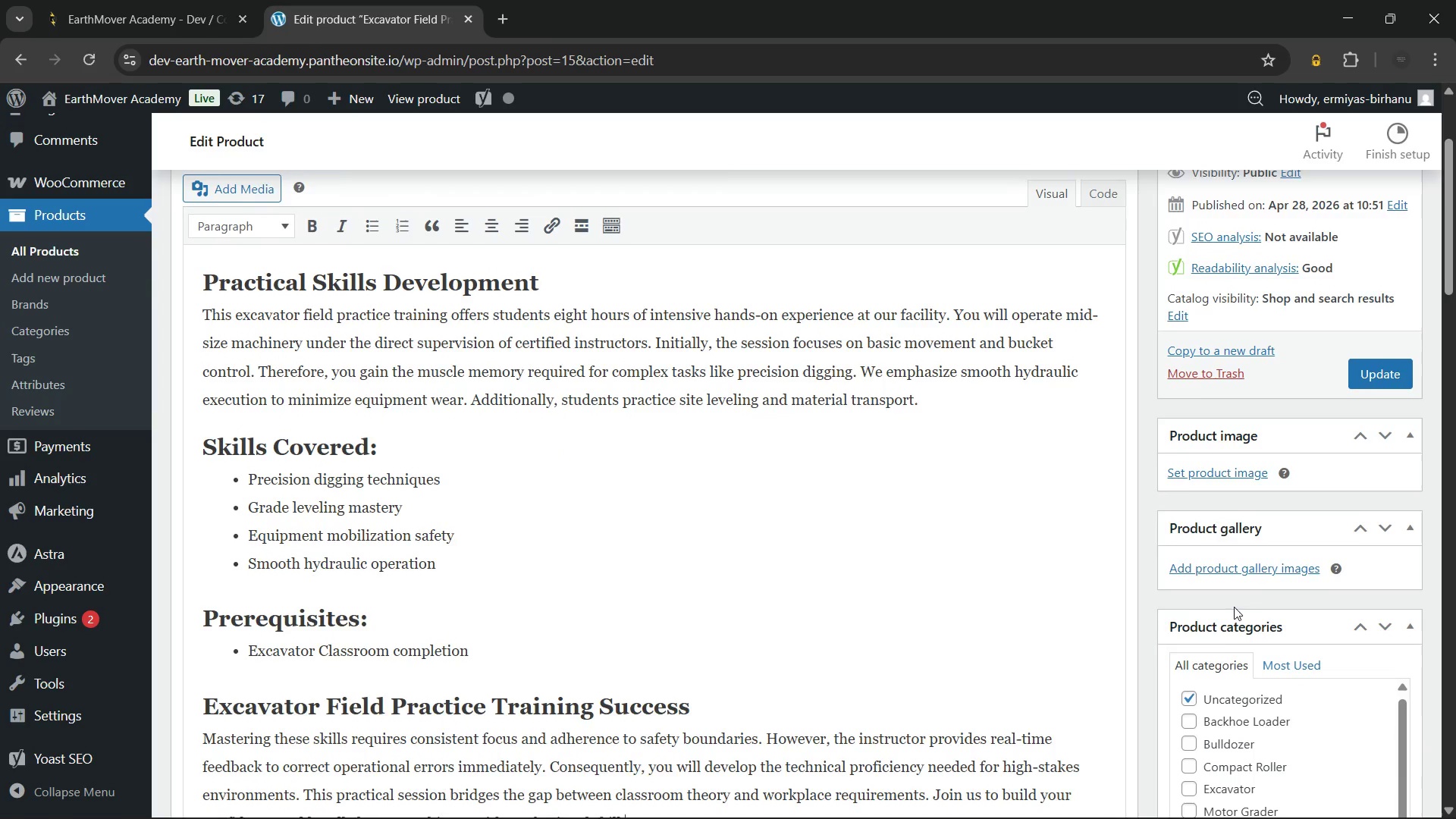 
left_click([1193, 602])
 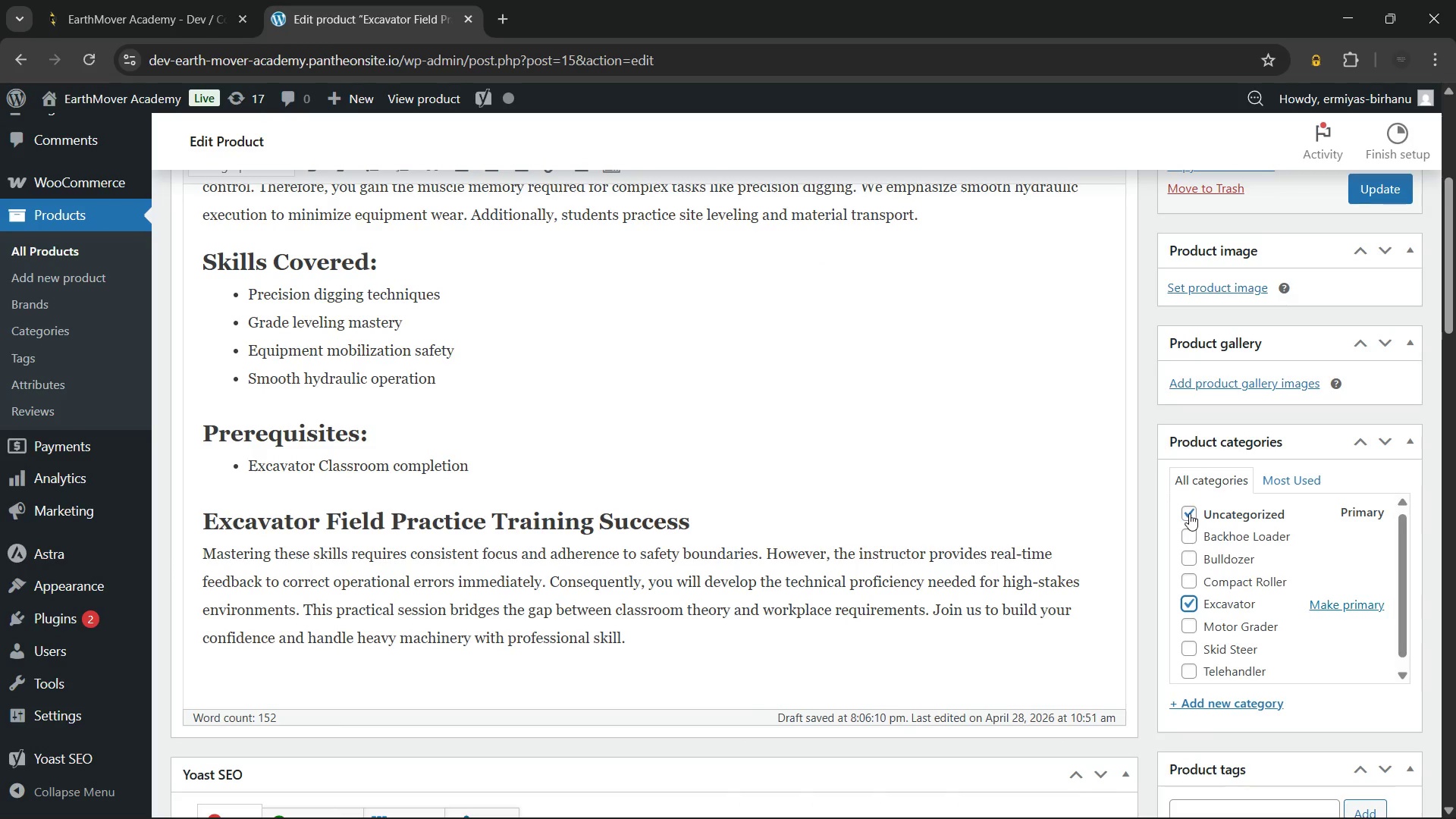 
left_click([1189, 513])
 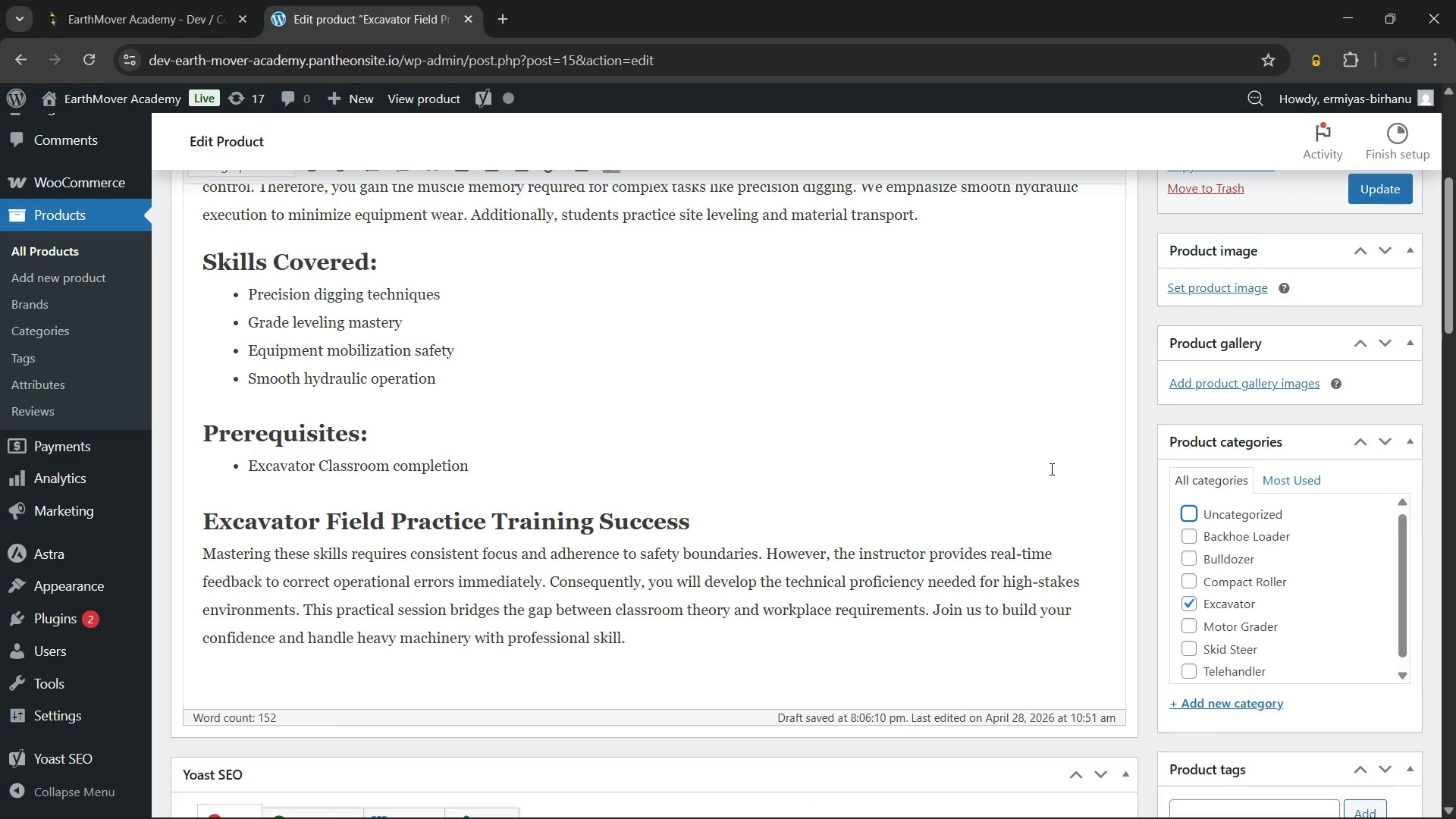 
left_click([1050, 469])
 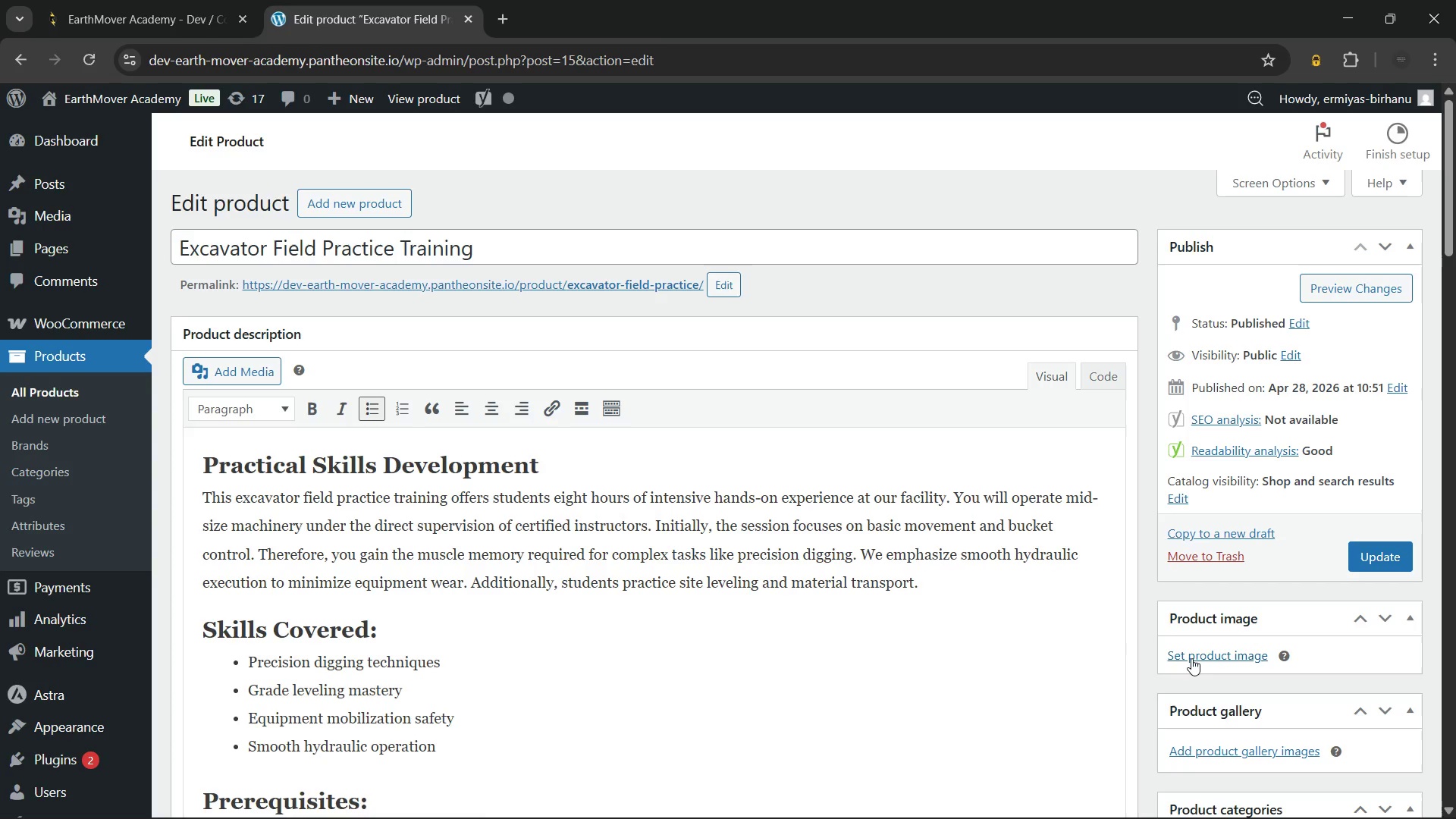 
left_click([1191, 661])
 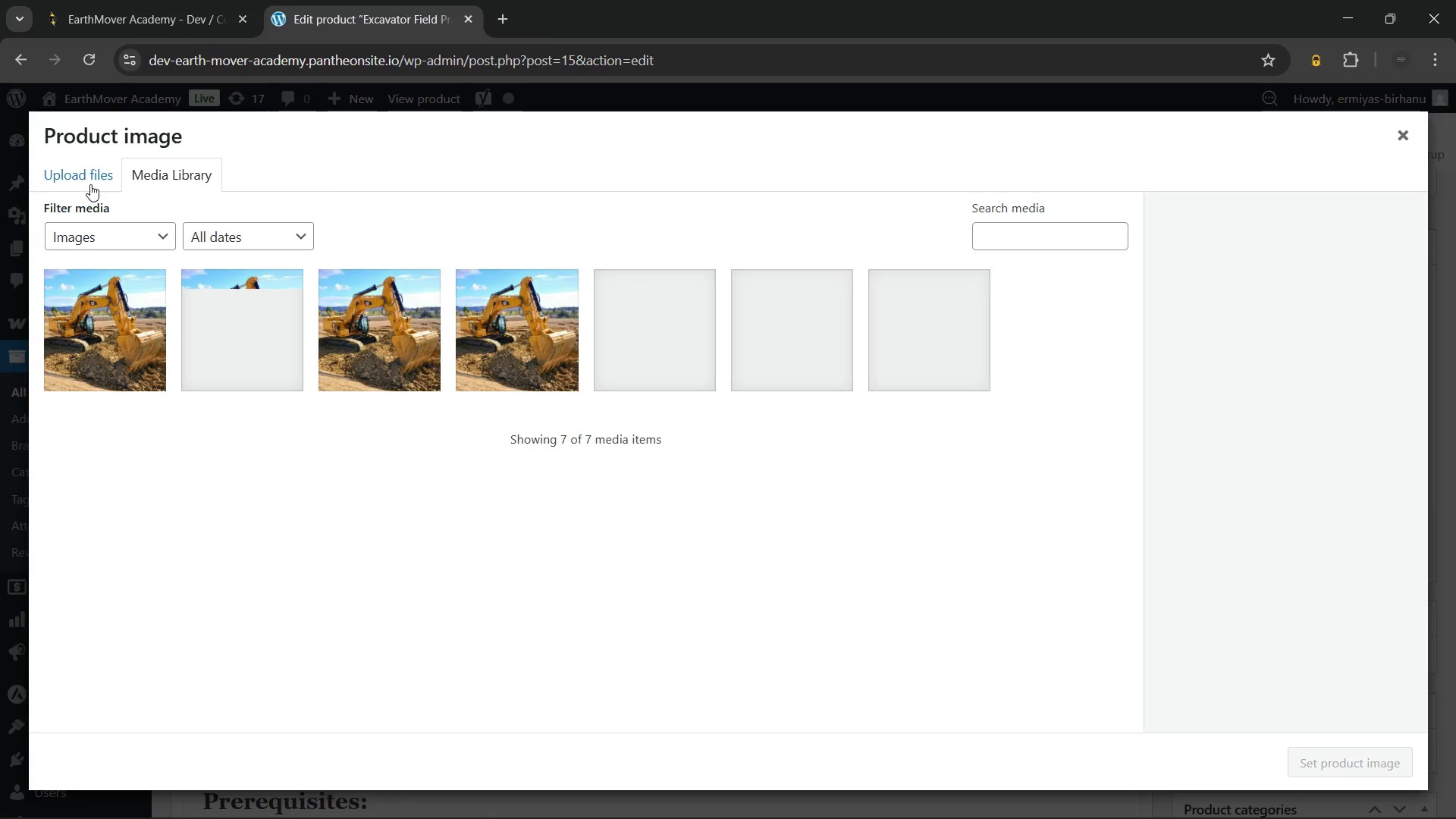 
left_click([64, 176])
 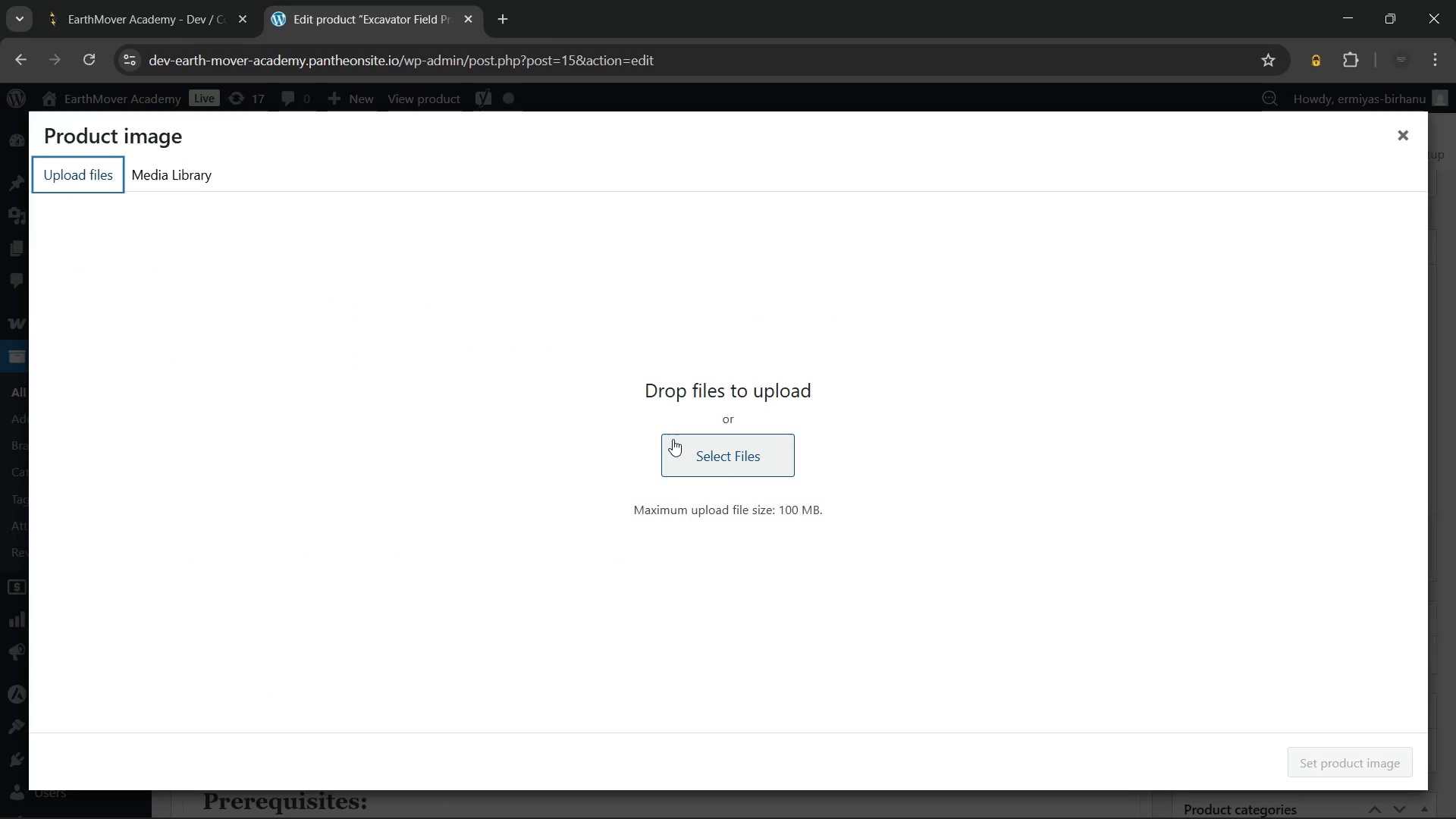 
left_click([673, 439])
 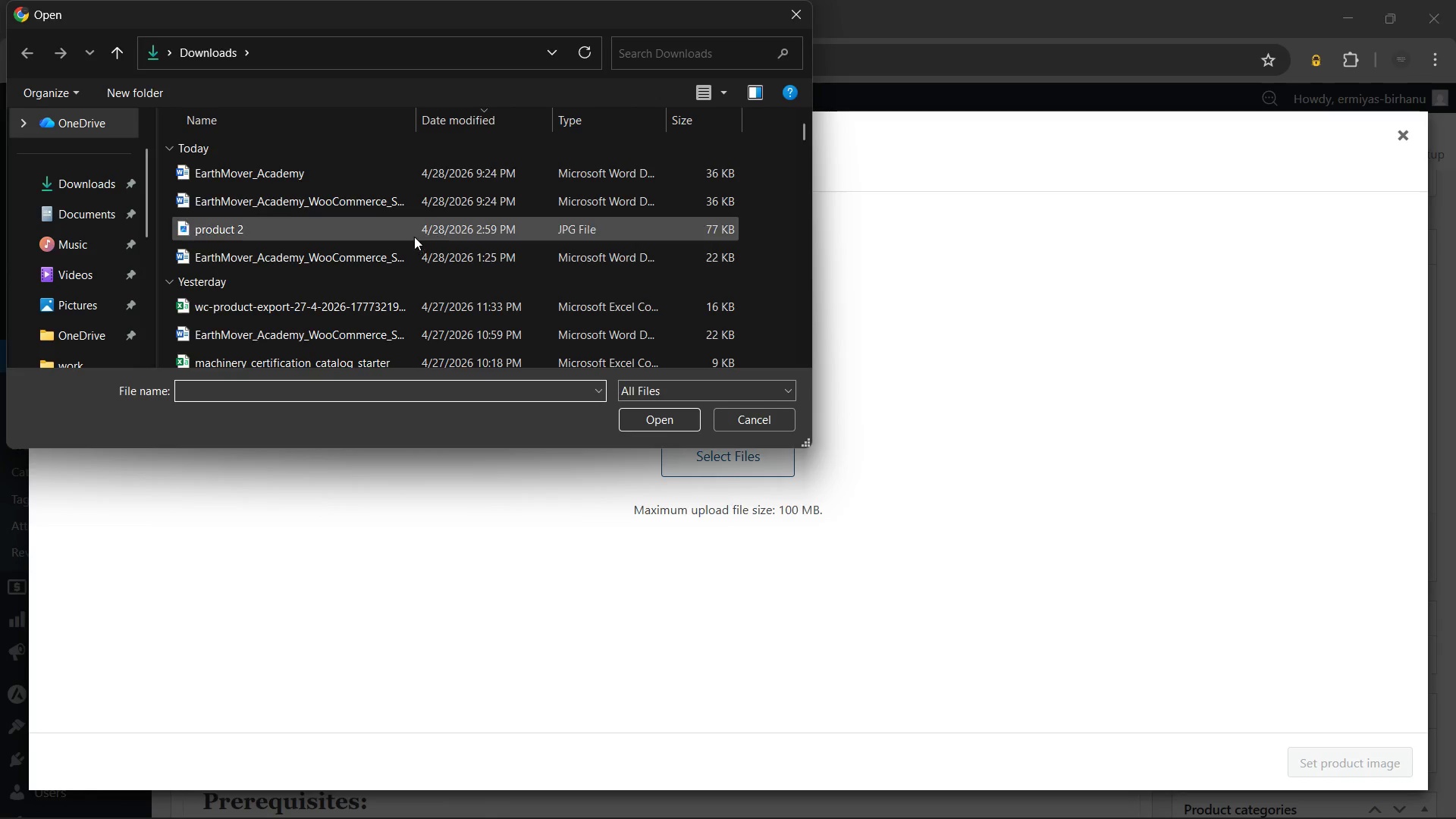 
left_click([407, 224])
 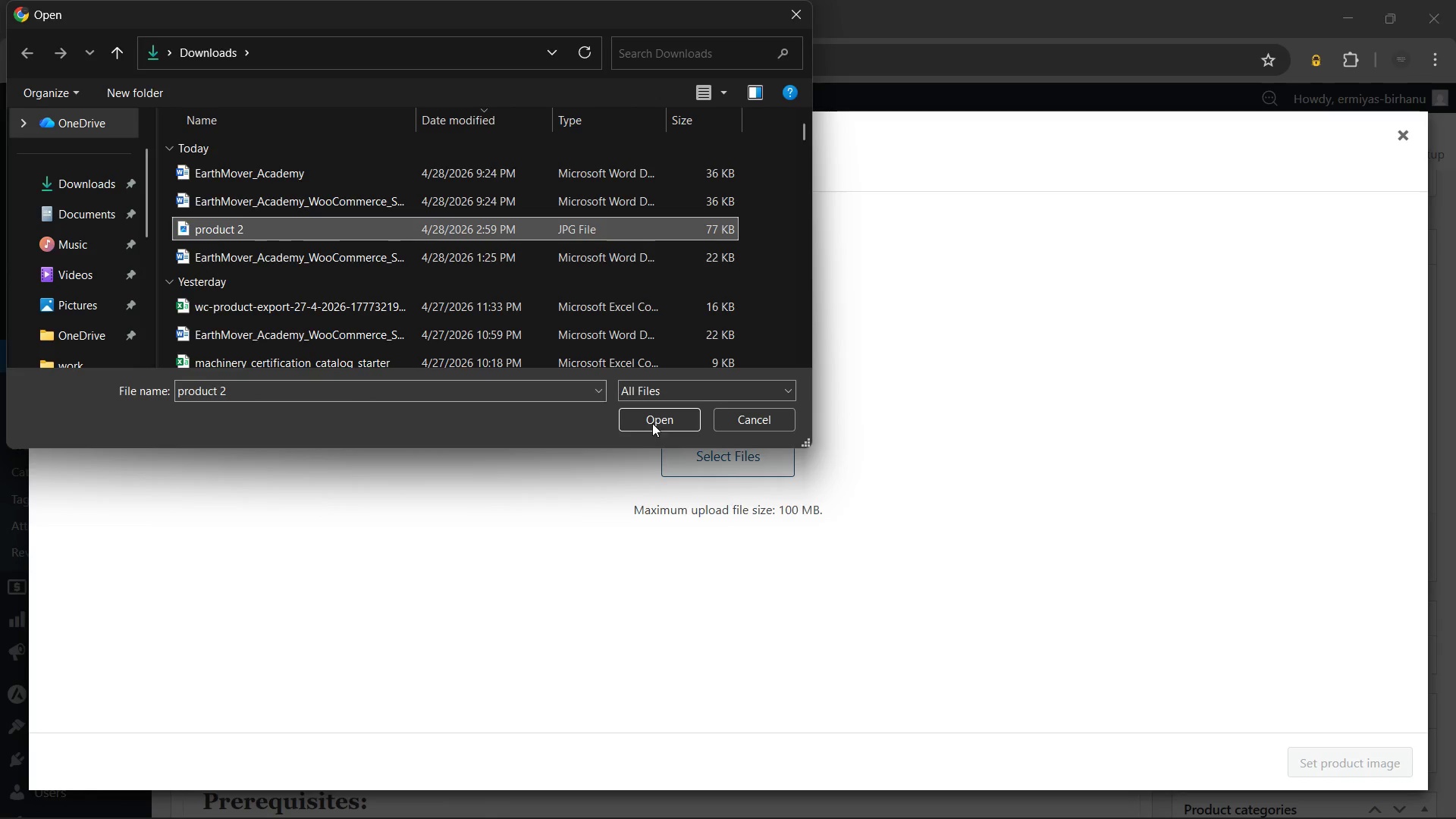 
left_click([656, 422])
 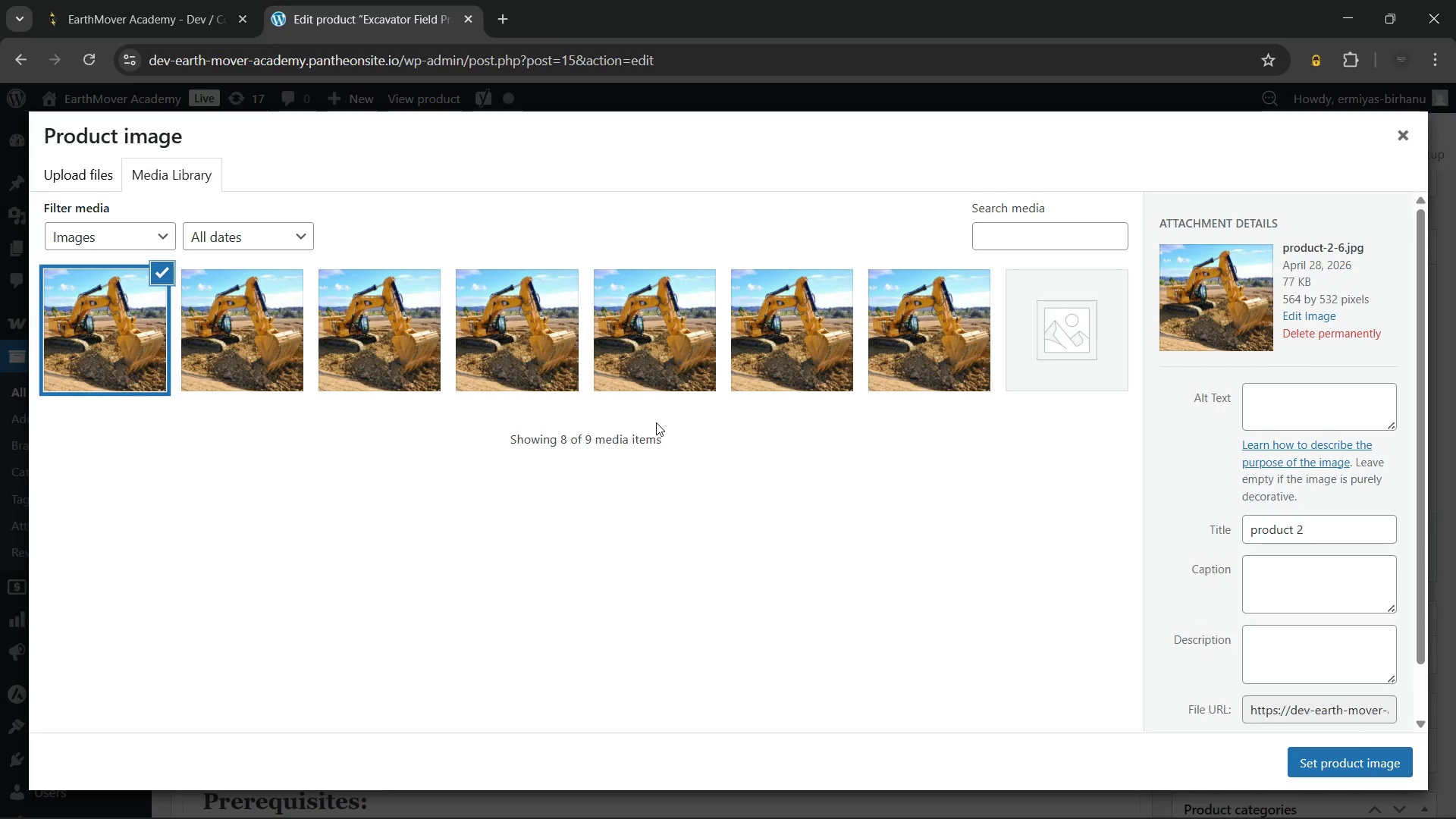 
wait(12.55)
 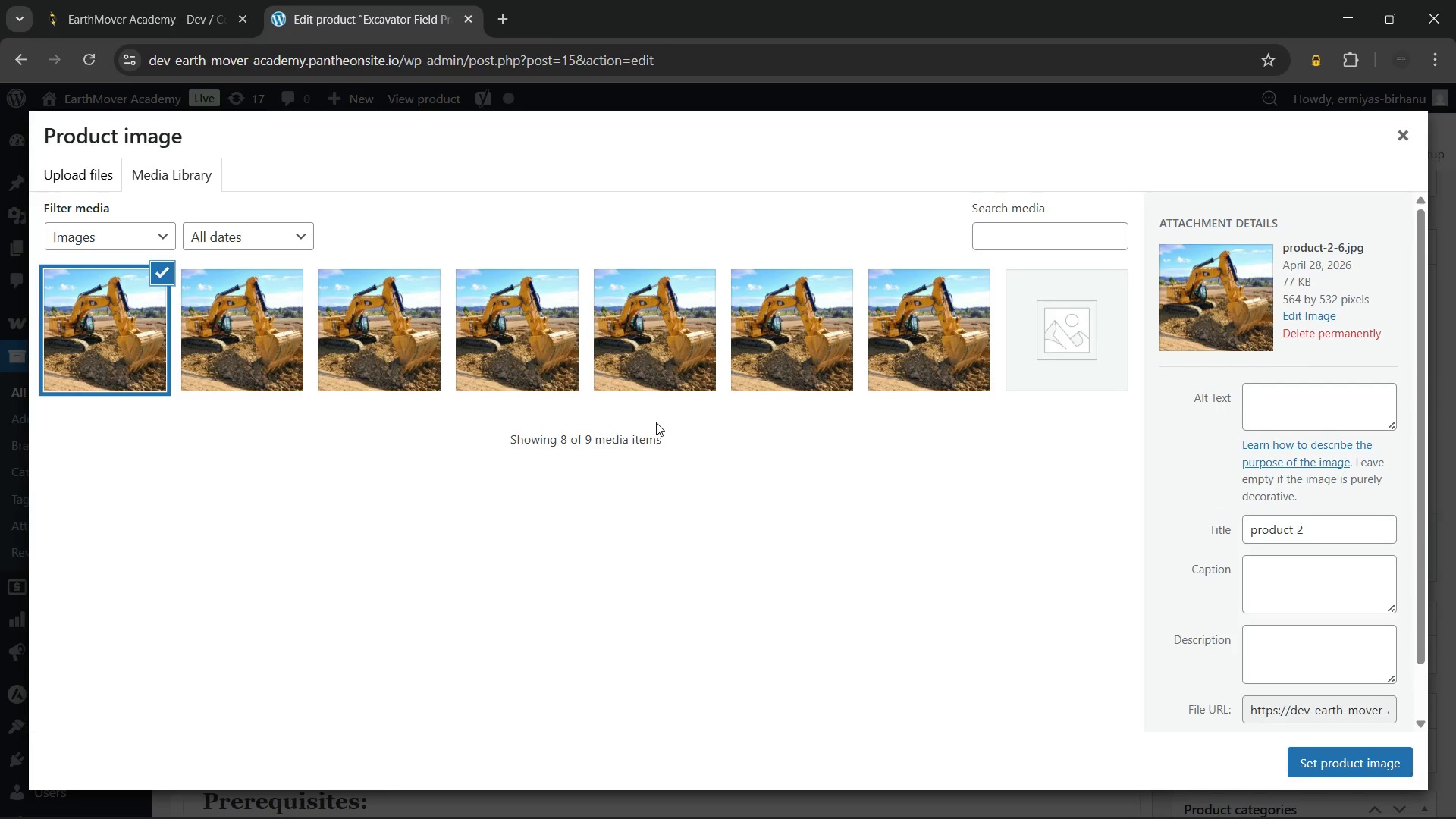 
left_click([1254, 403])
 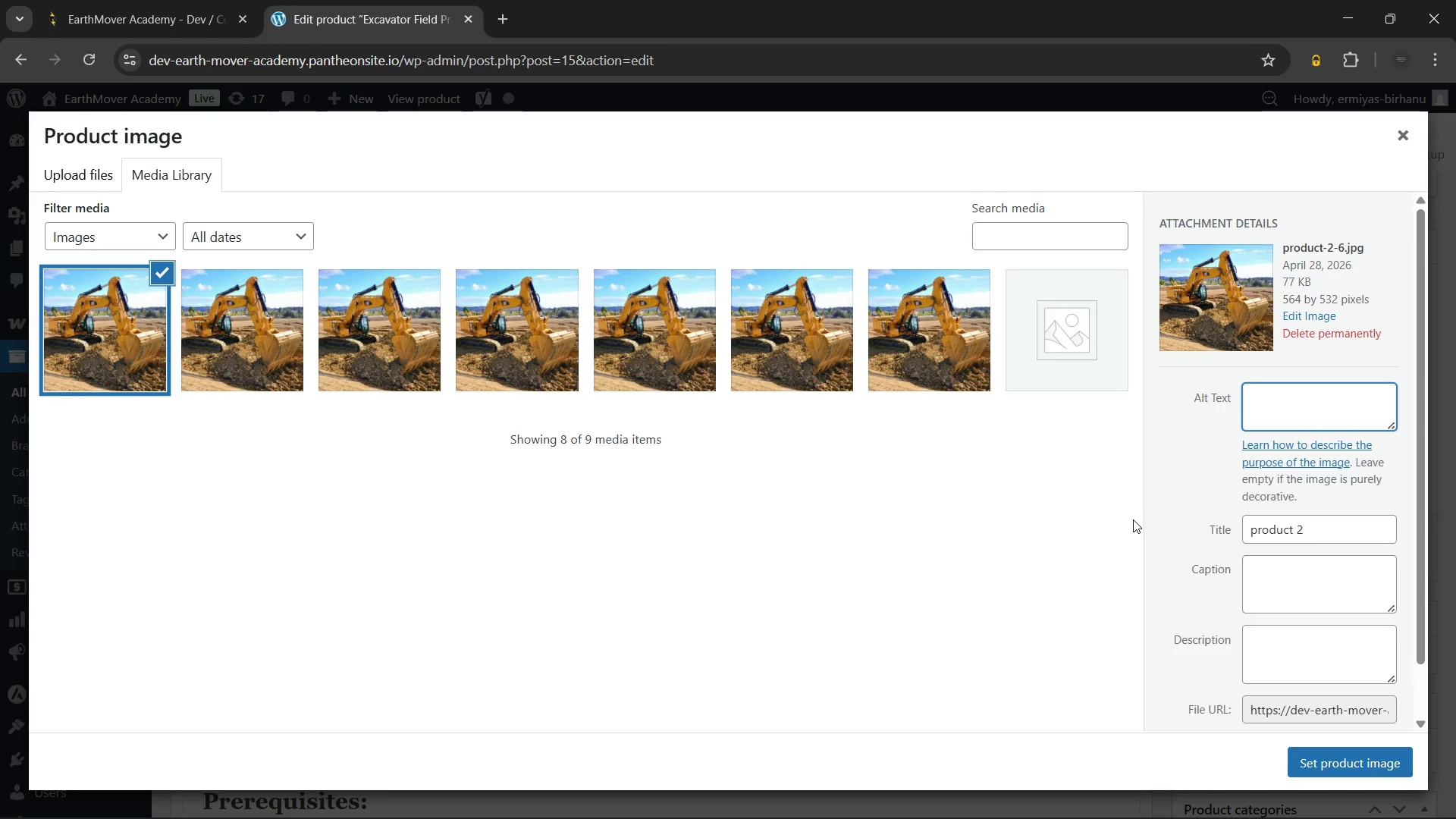 
wait(18.7)
 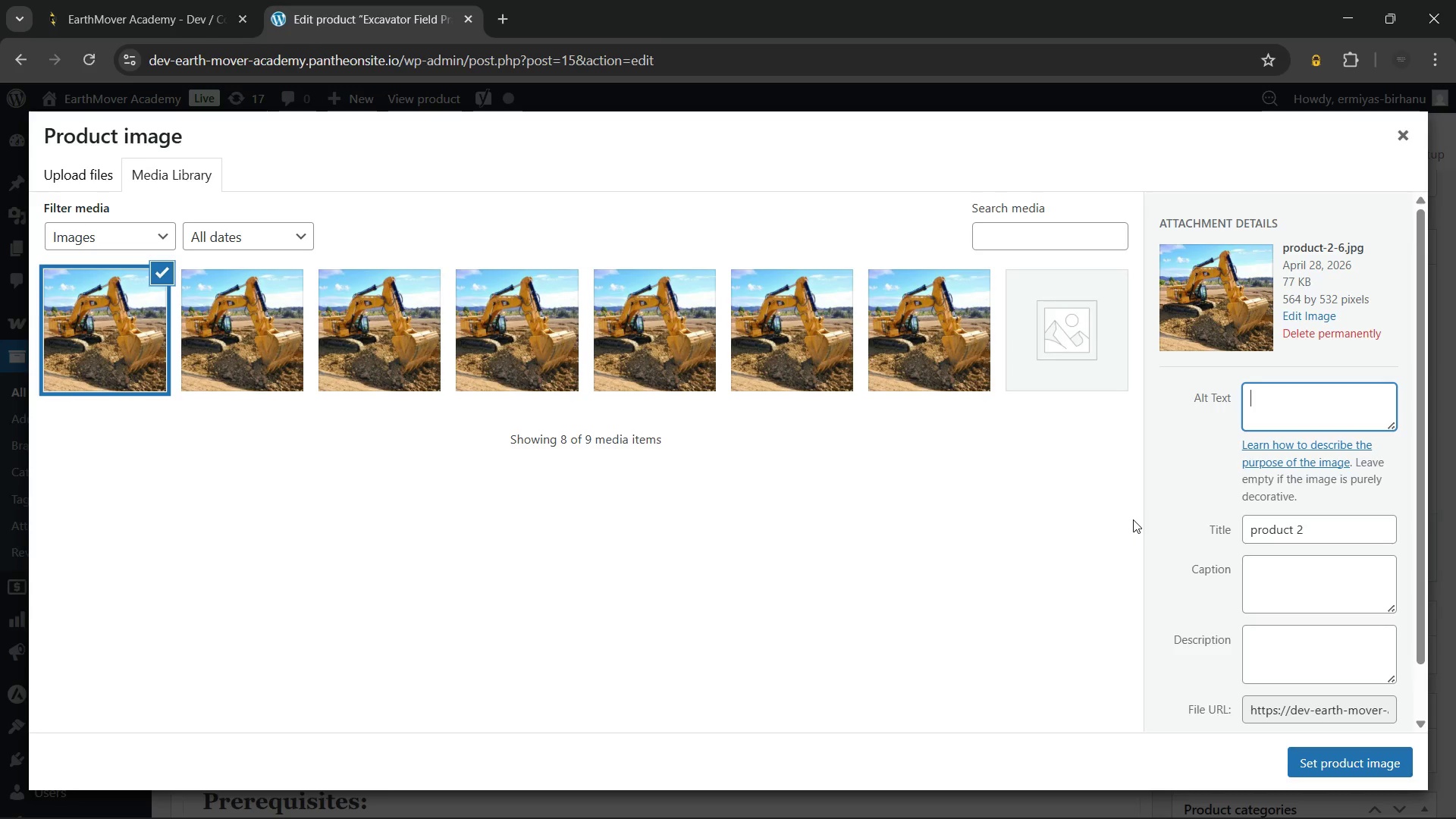 
type(A student operator performing precise digging maneuvers during an excavator field practice training session)
 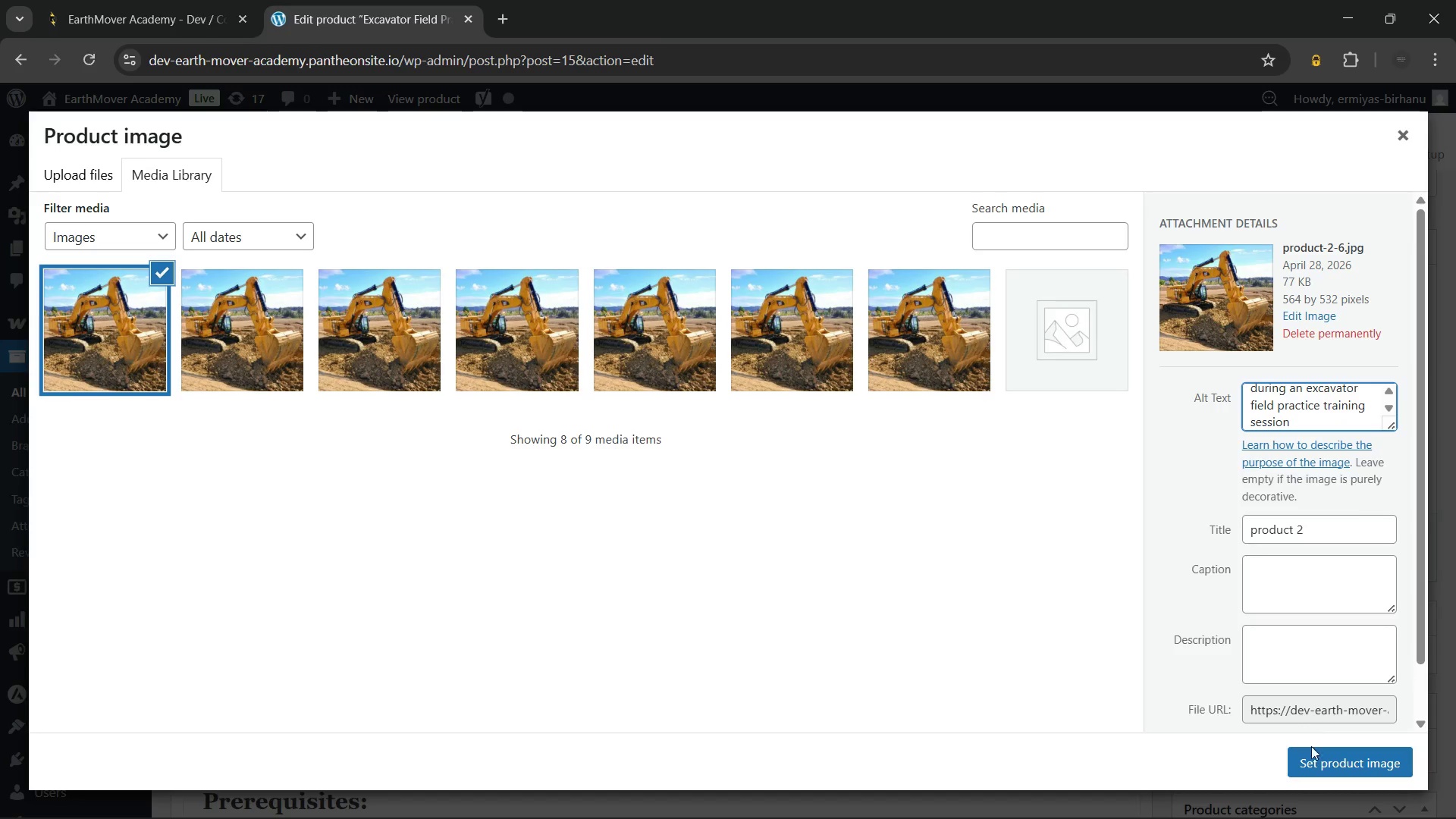 
left_click([1312, 761])
 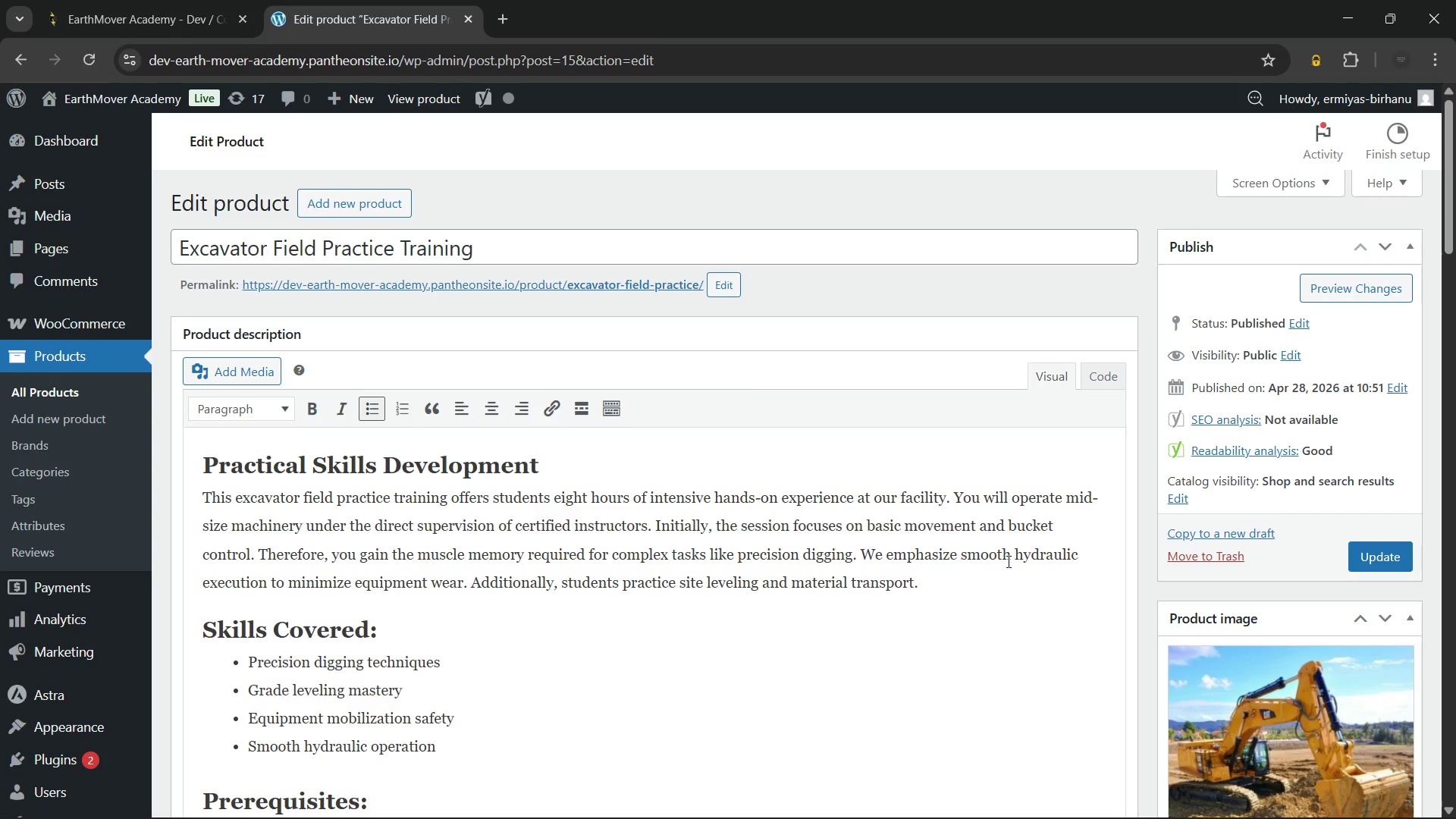 
left_click([986, 585])
 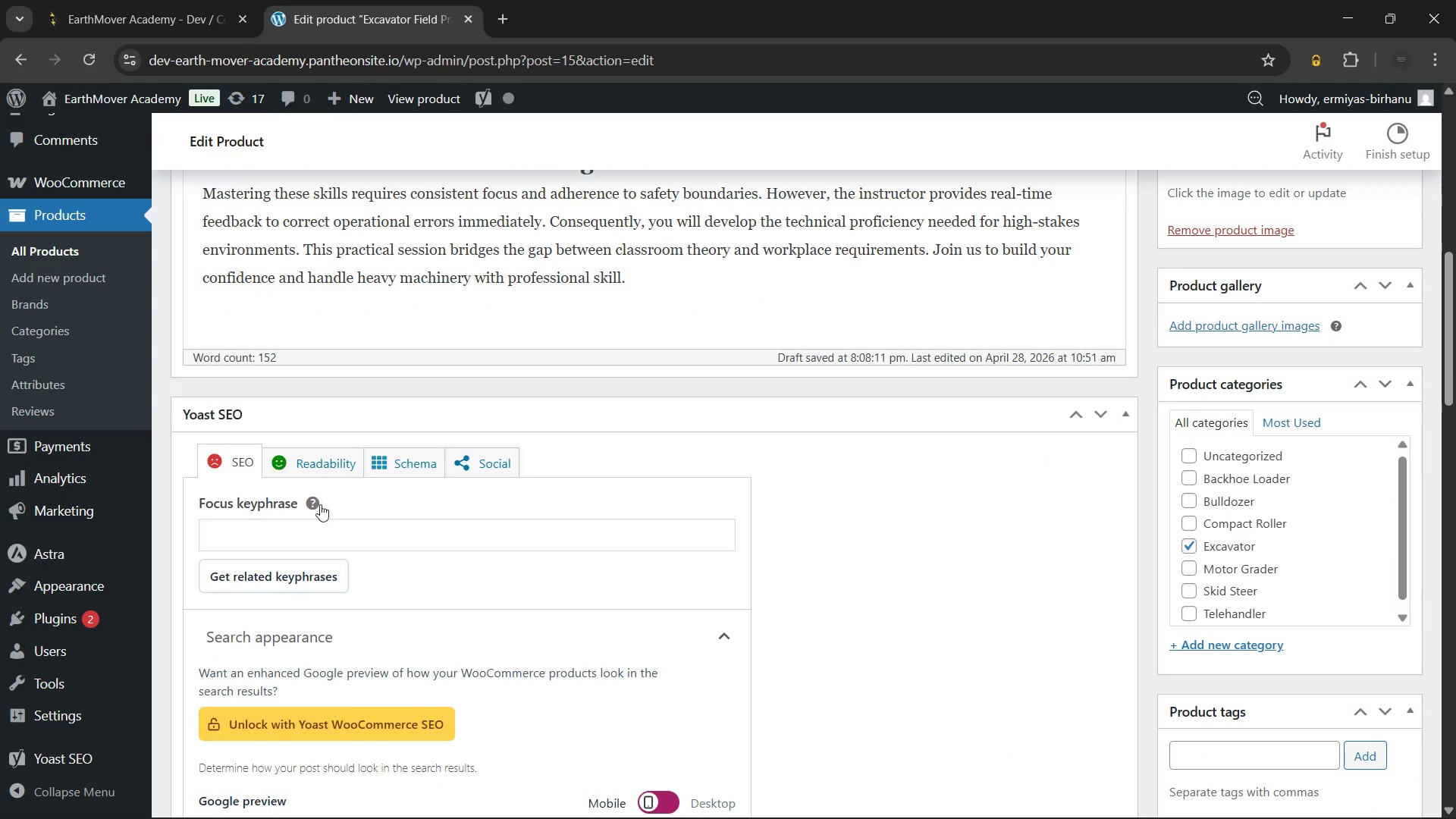 
wait(6.59)
 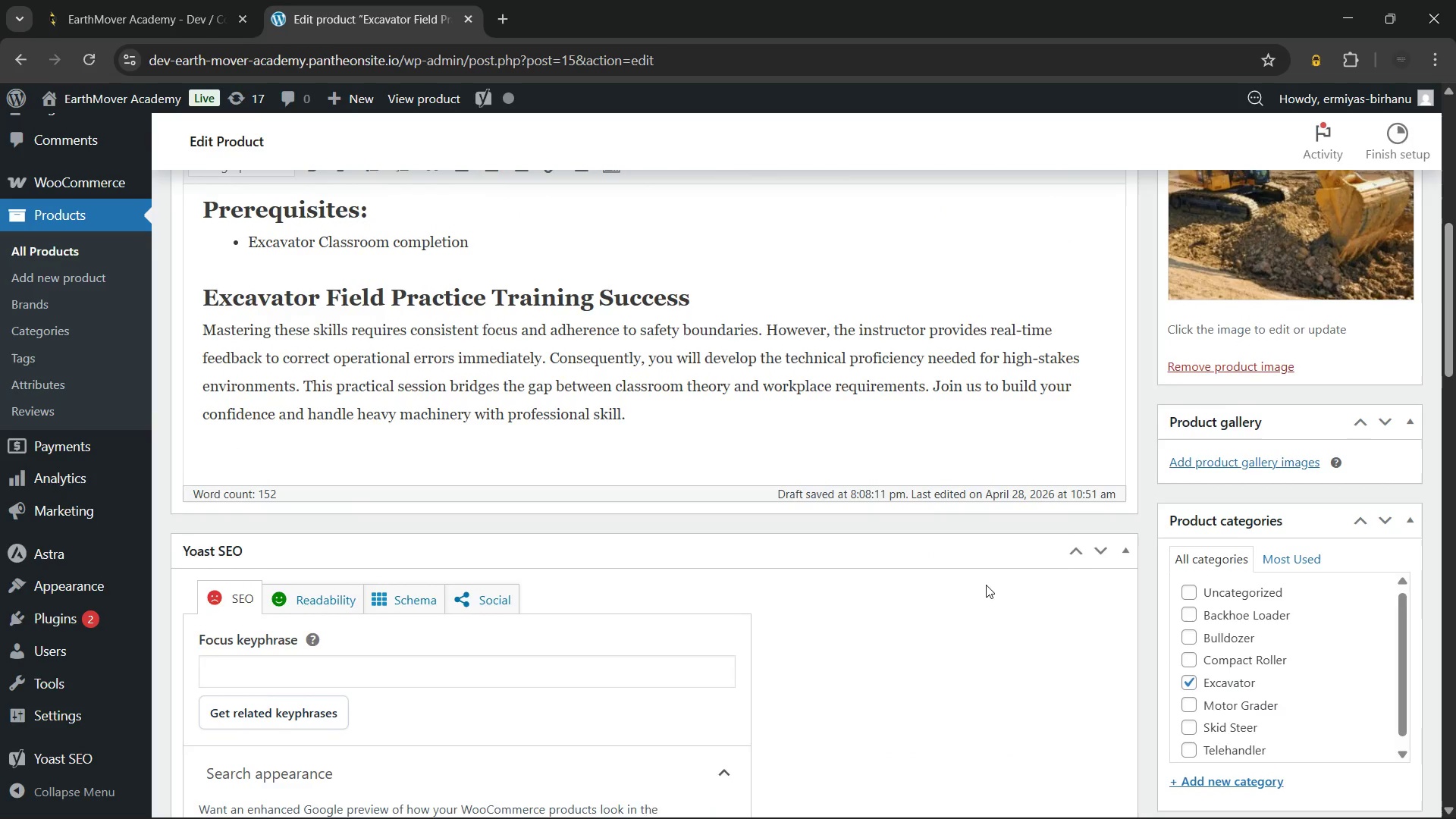 
left_click([311, 527])
 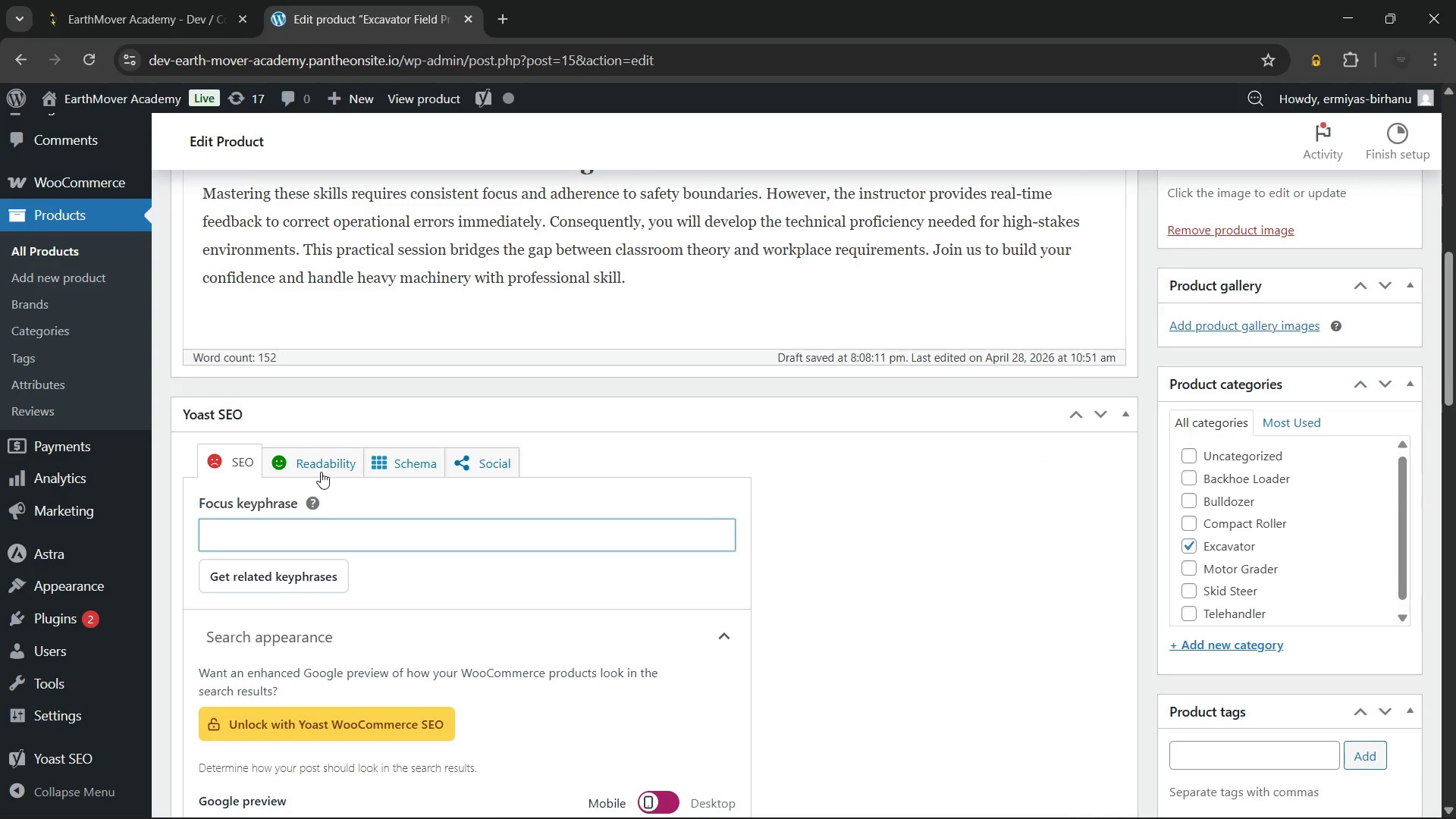 
left_click([321, 472])
 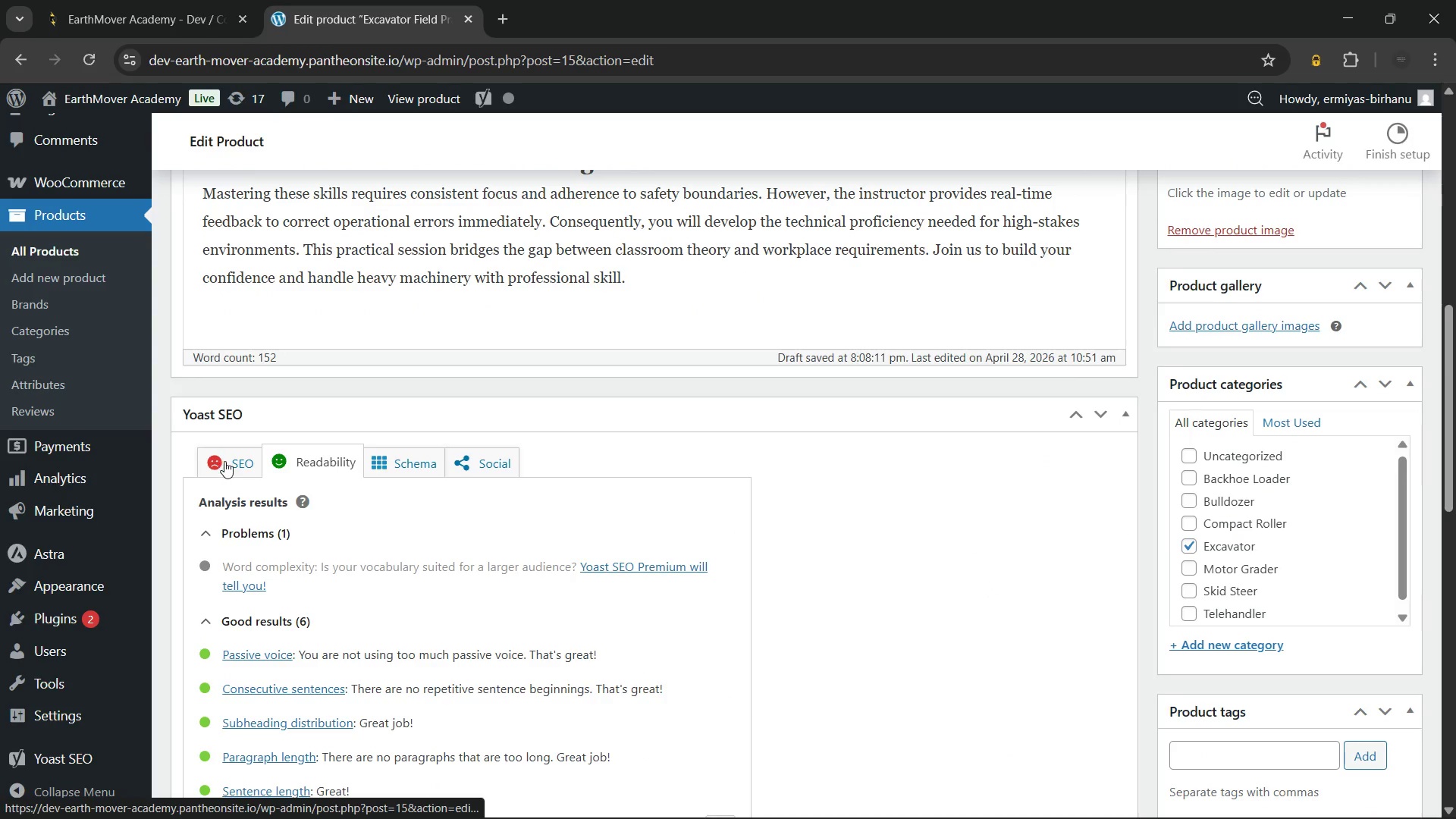 
left_click([225, 460])
 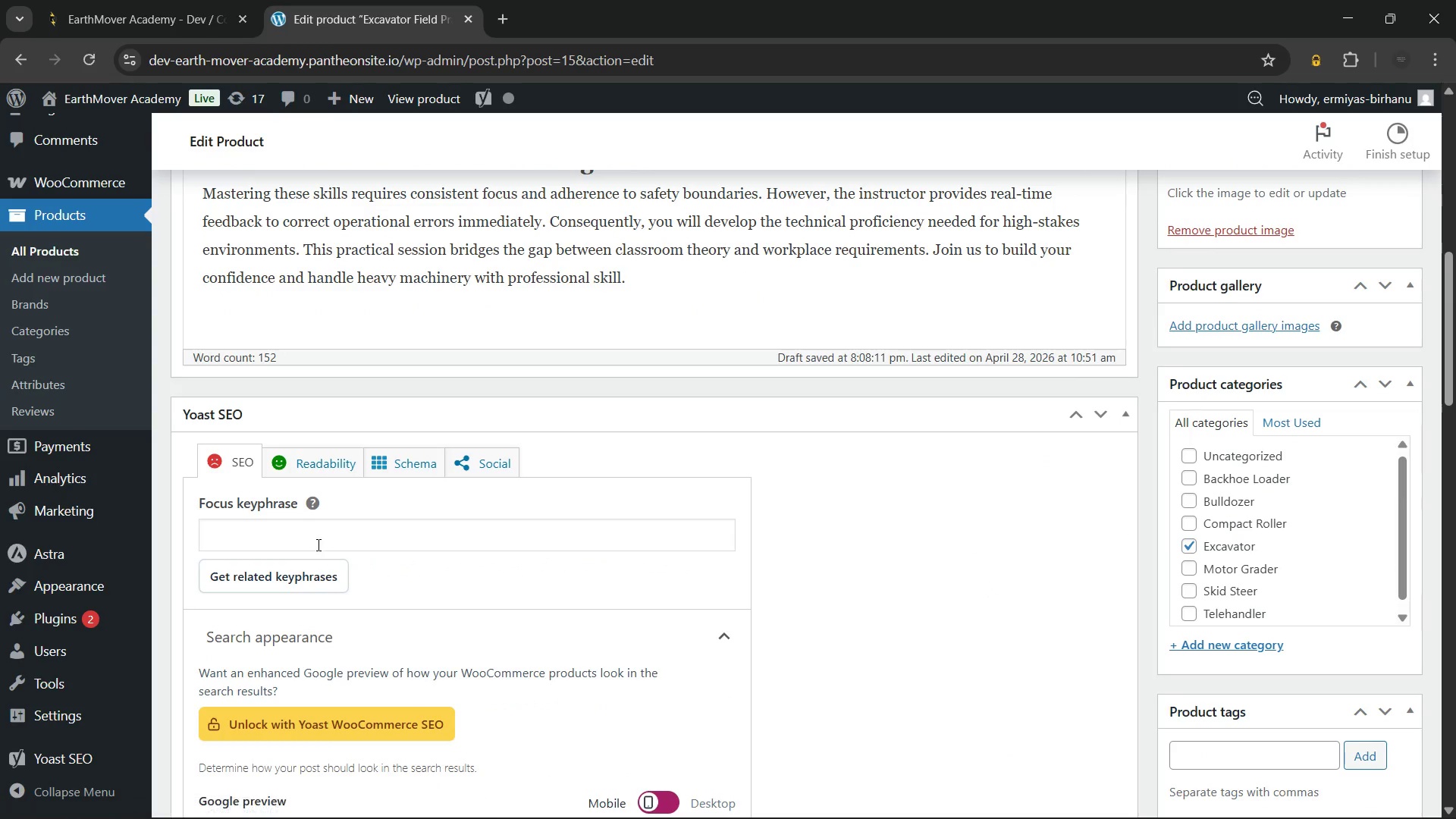 
left_click([317, 544])
 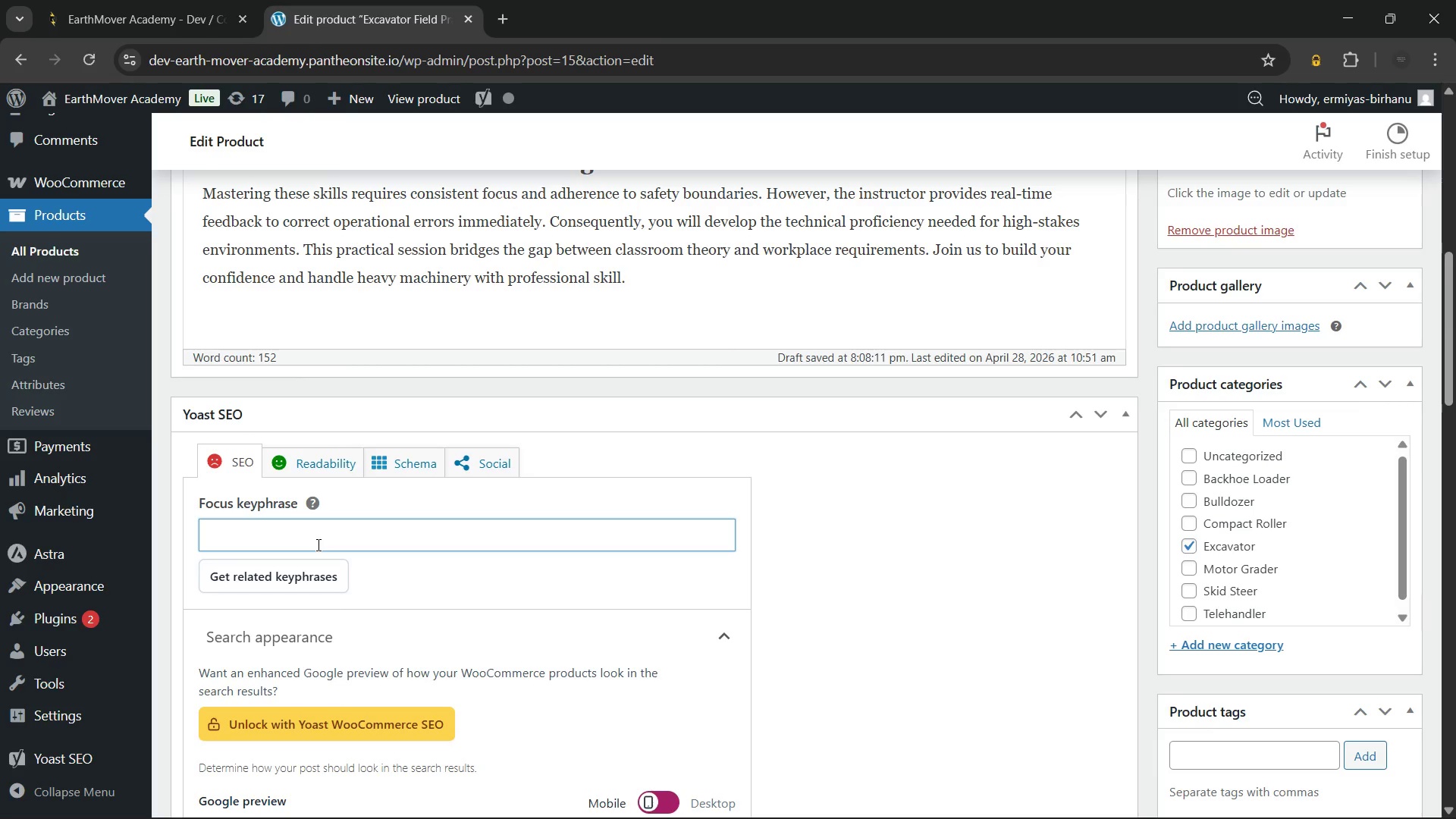 
wait(7.06)
 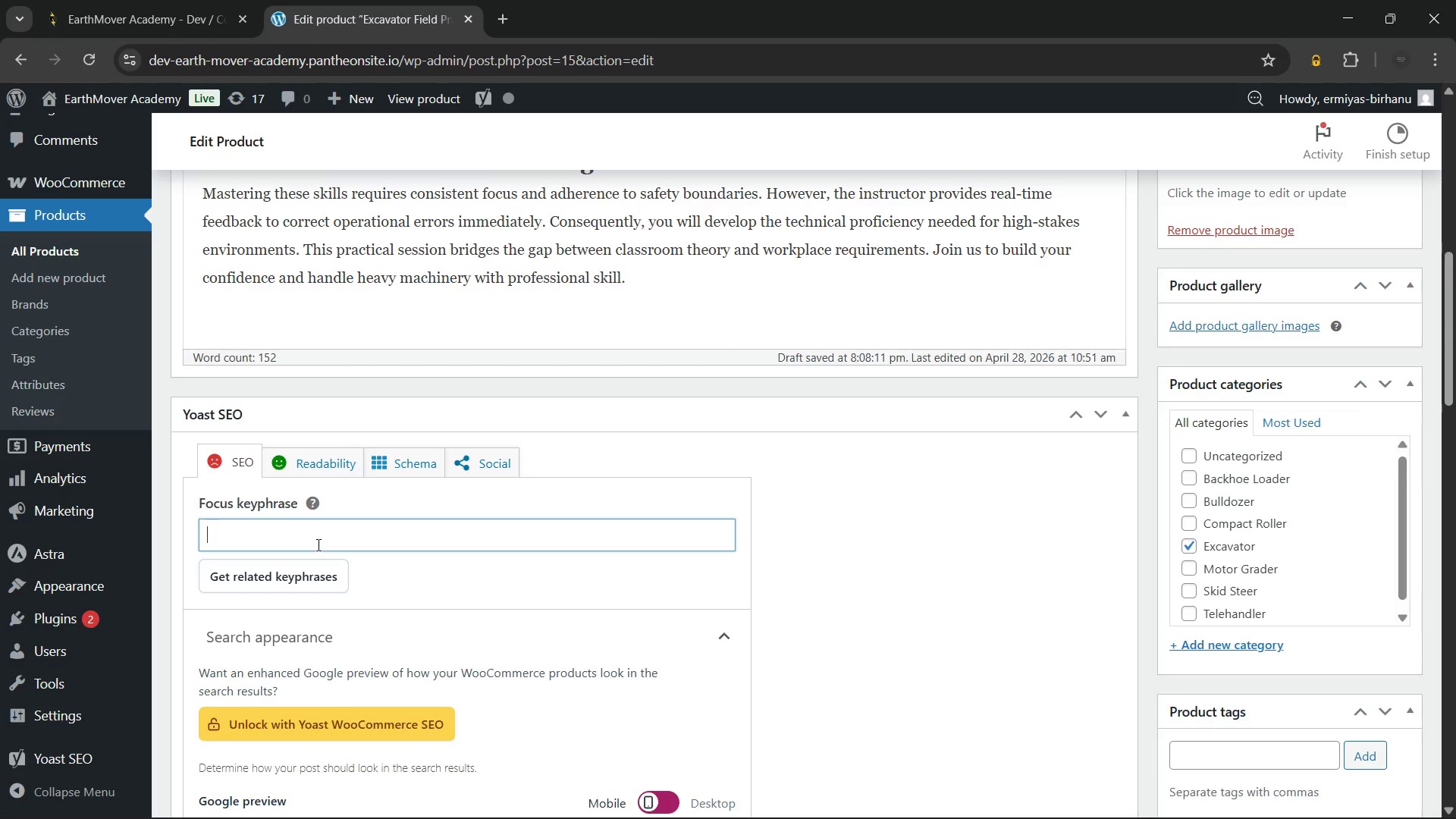 
type(Excavator field practice training)
 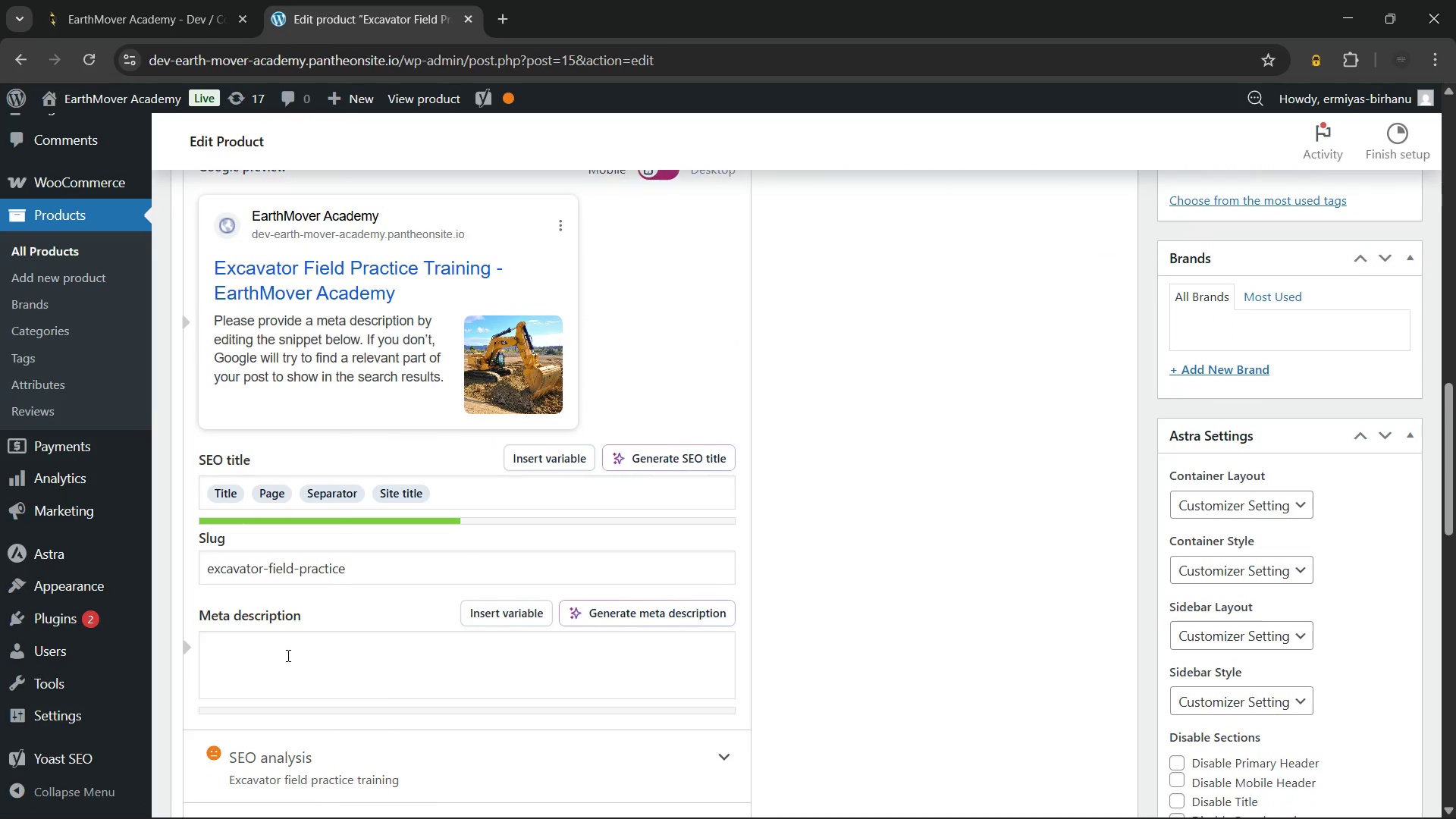 
left_click([384, 563])
 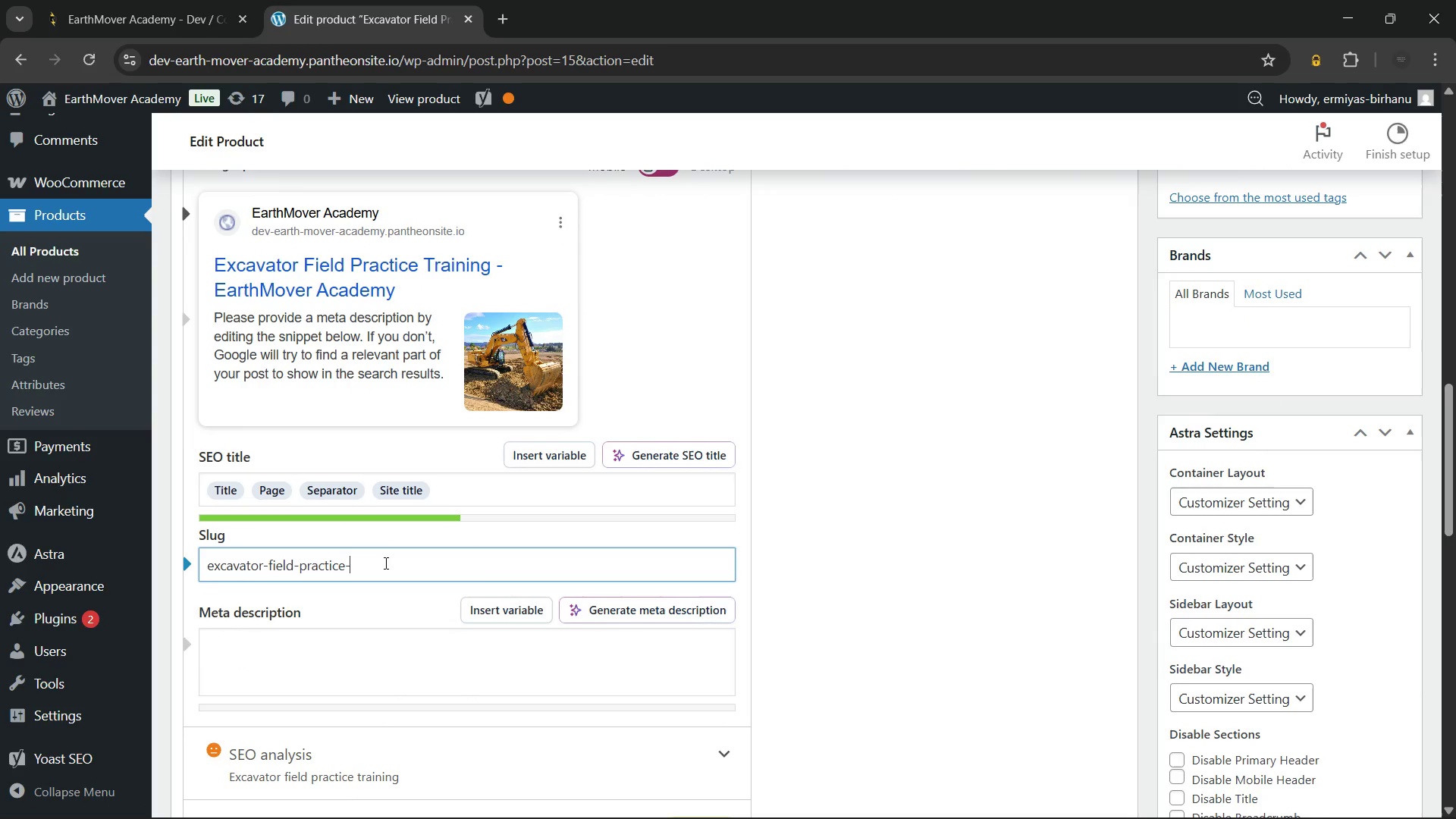 
type(-training)
 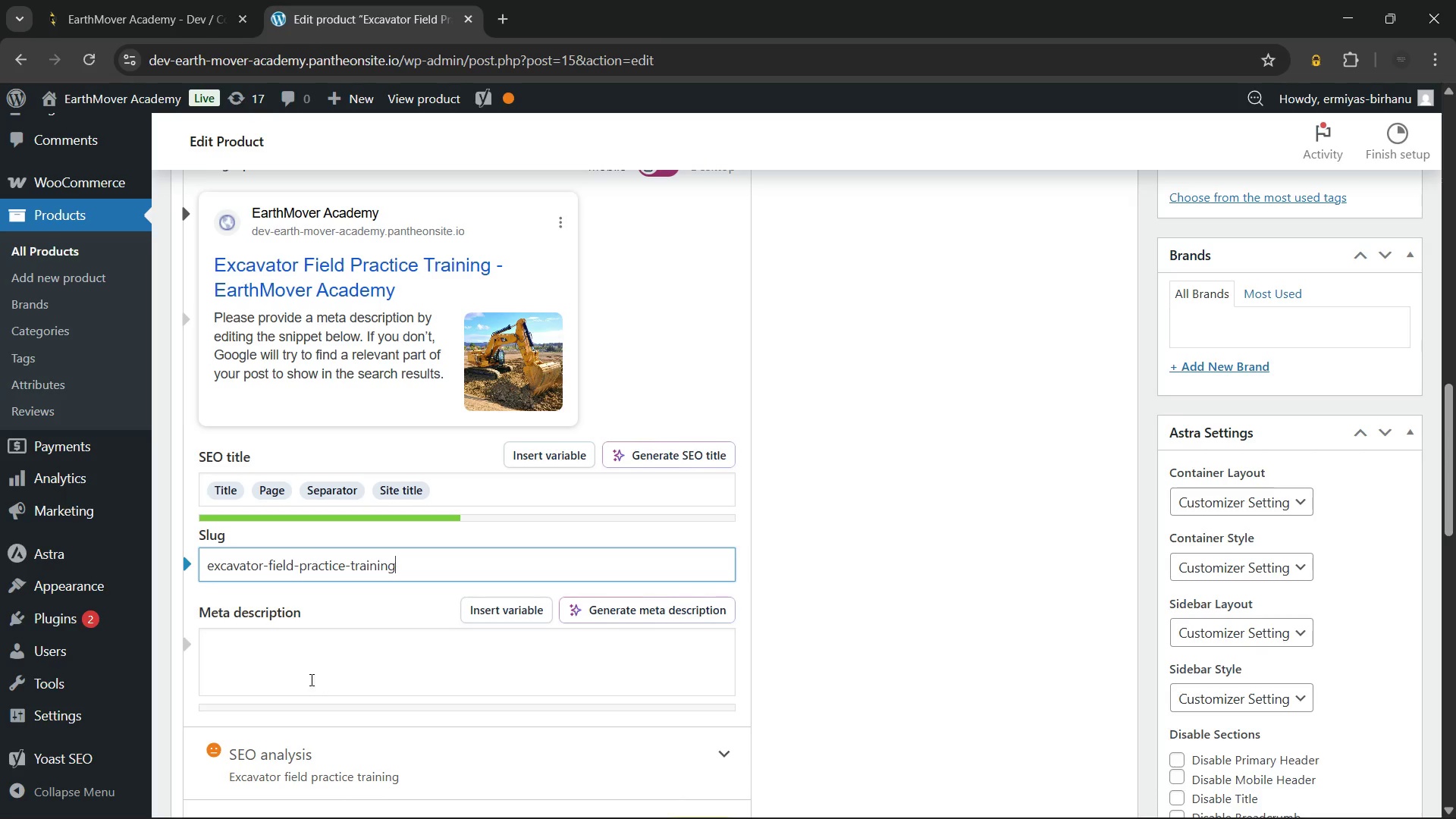 
left_click([310, 679])
 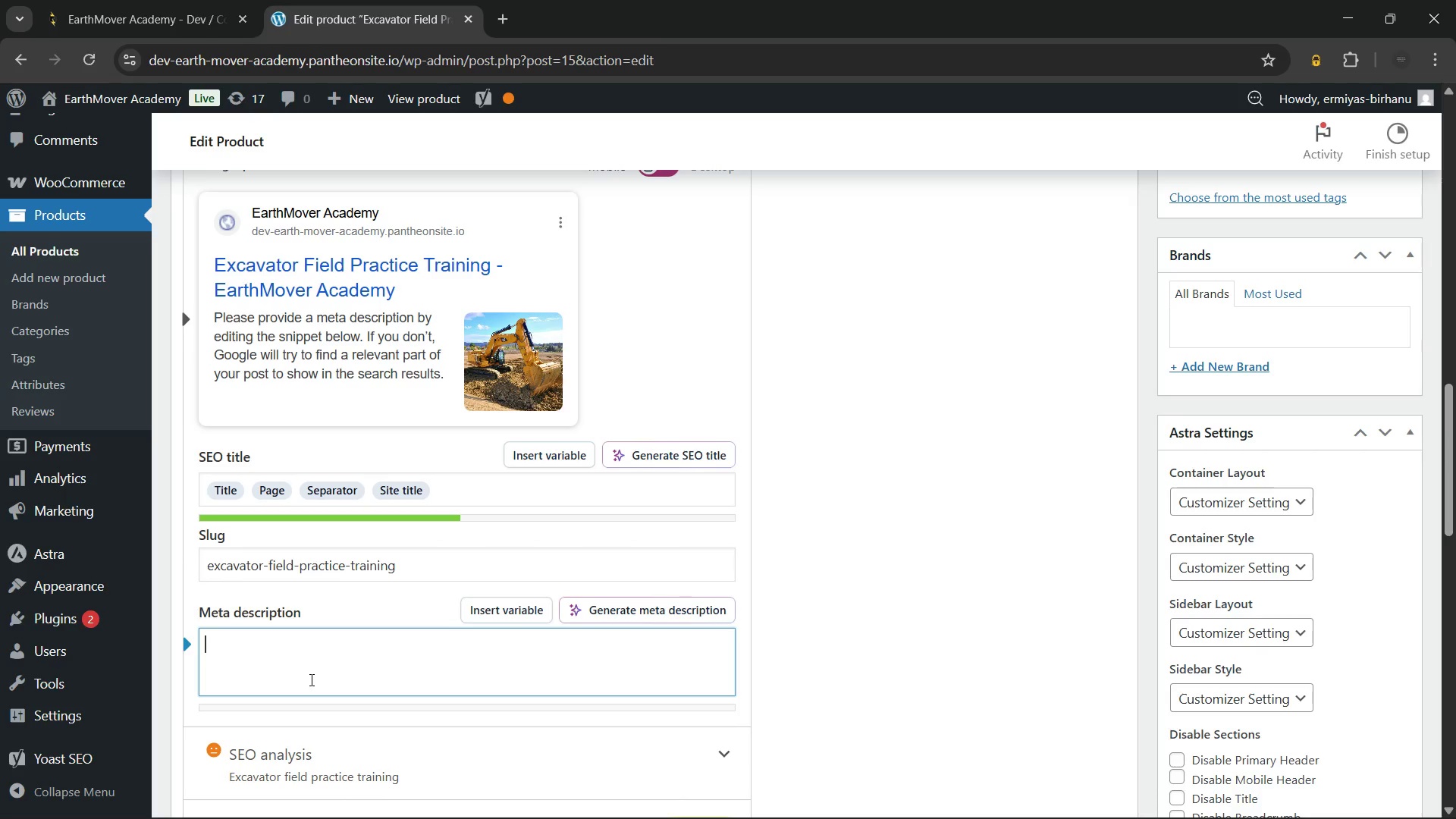 
wait(7.48)
 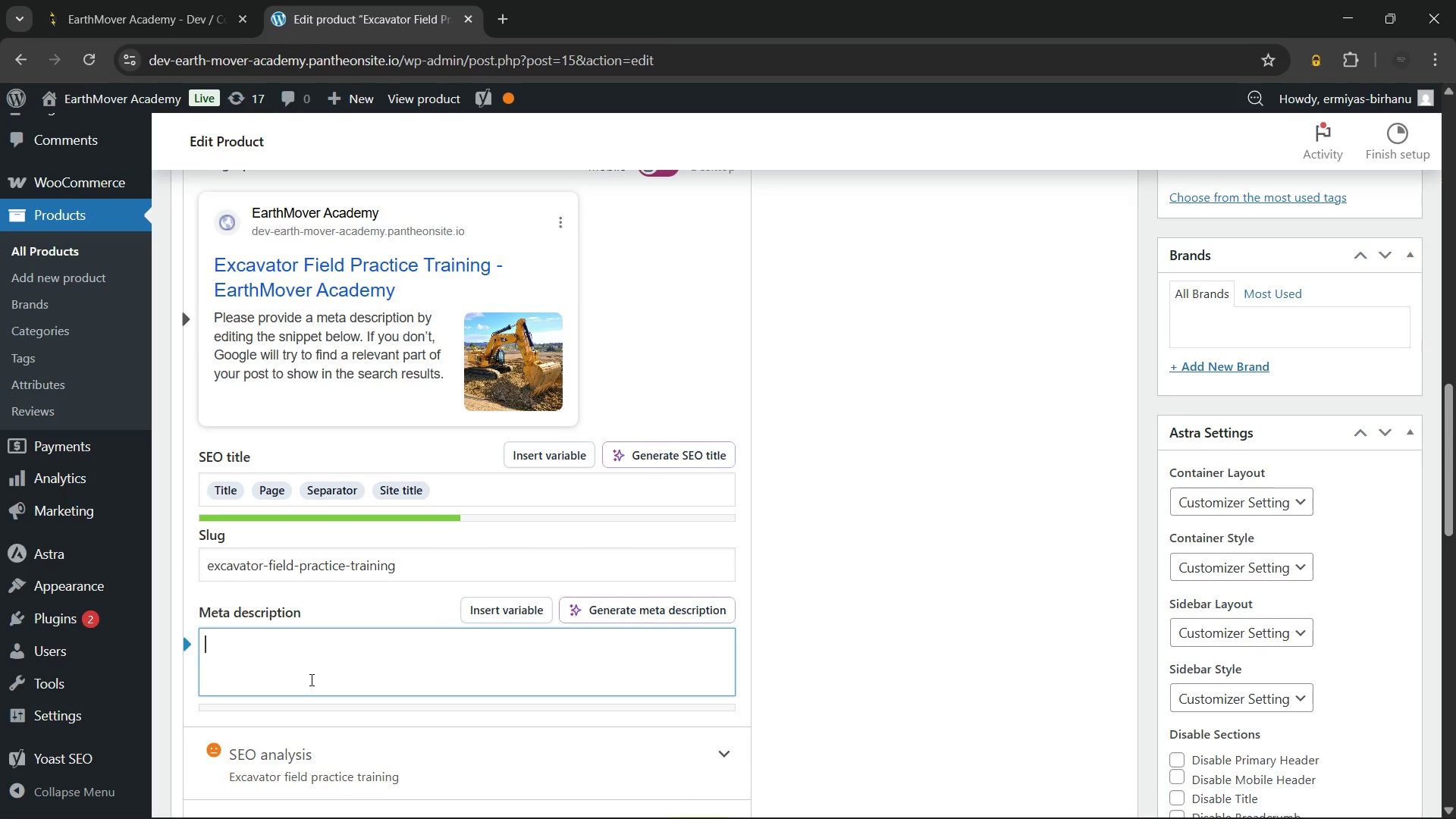 
type(Join our excavator field practice training for hands-on experience. Master digging and leveling with expert instructors at our professional facility.)
 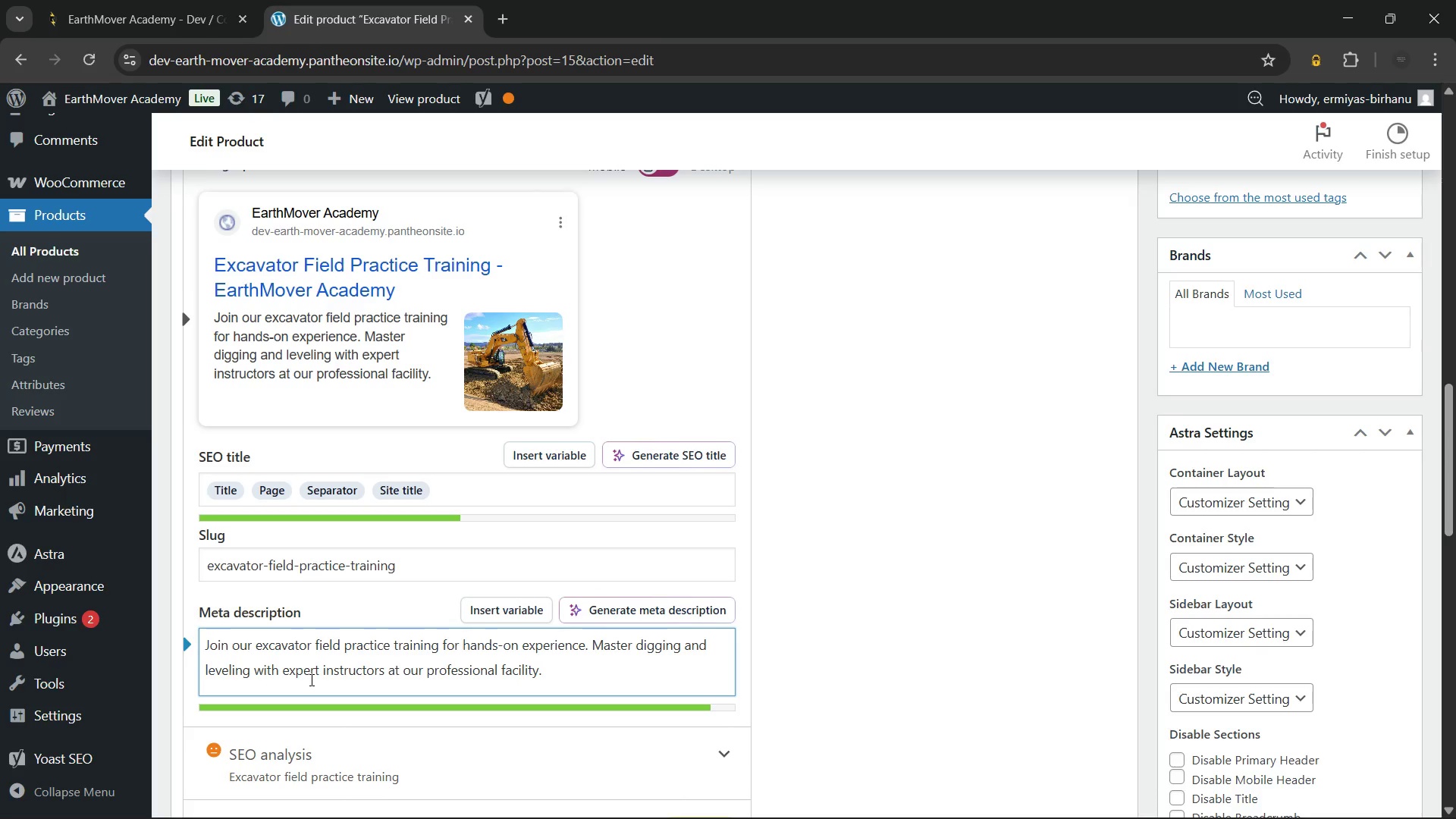 
mouse_move([392, 534])
 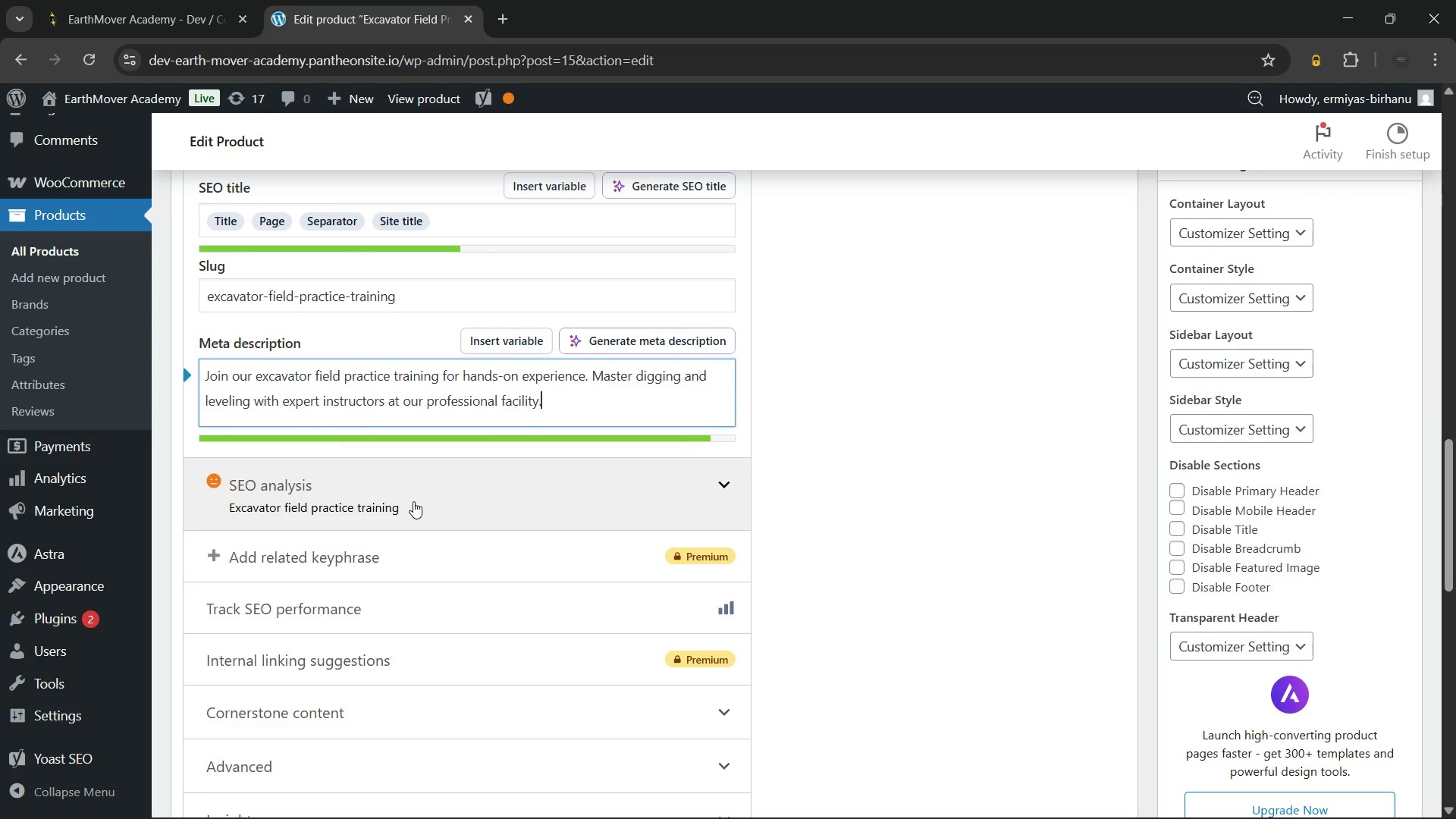 
left_click([413, 501])
 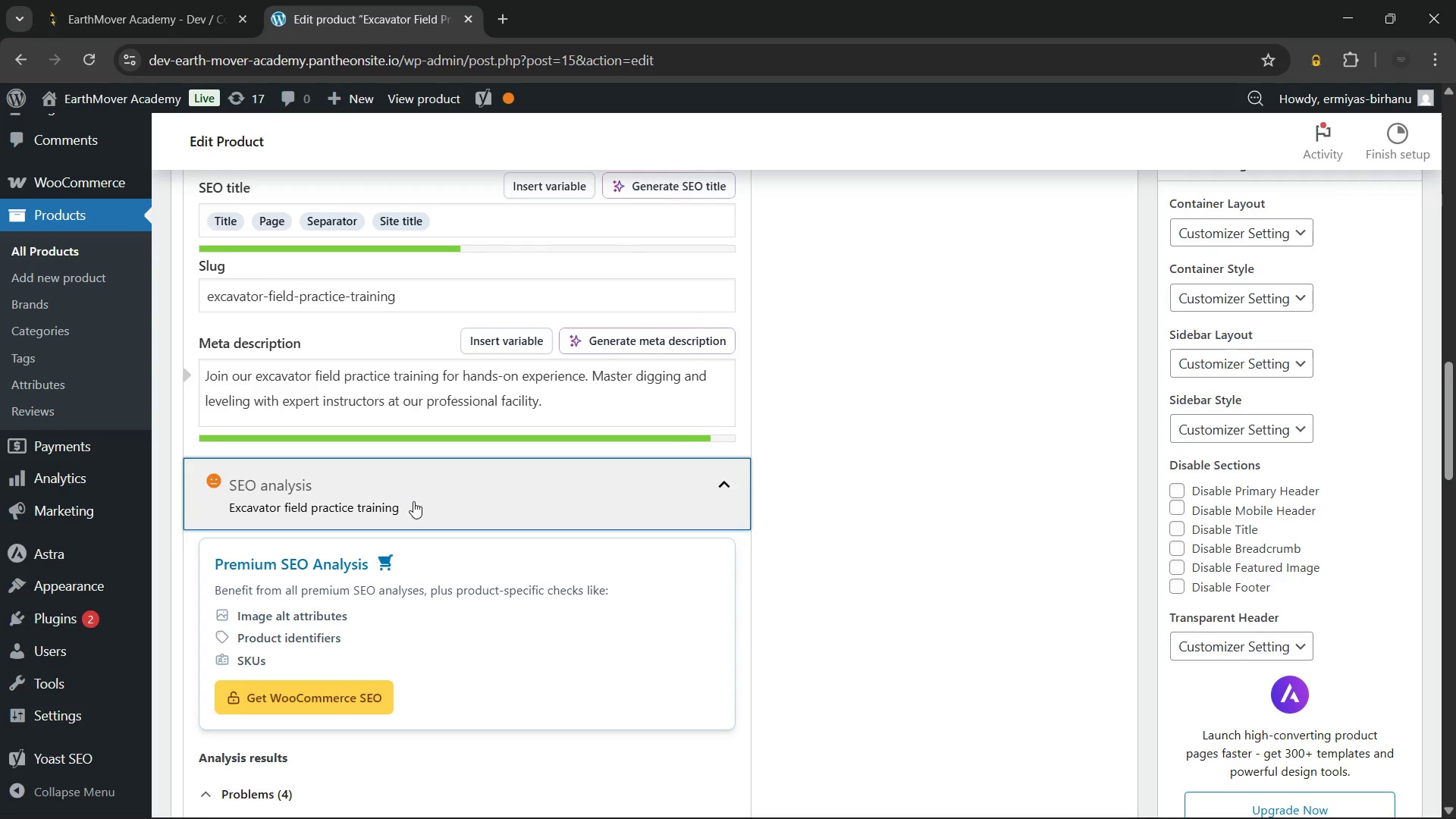 
left_click([413, 501])
 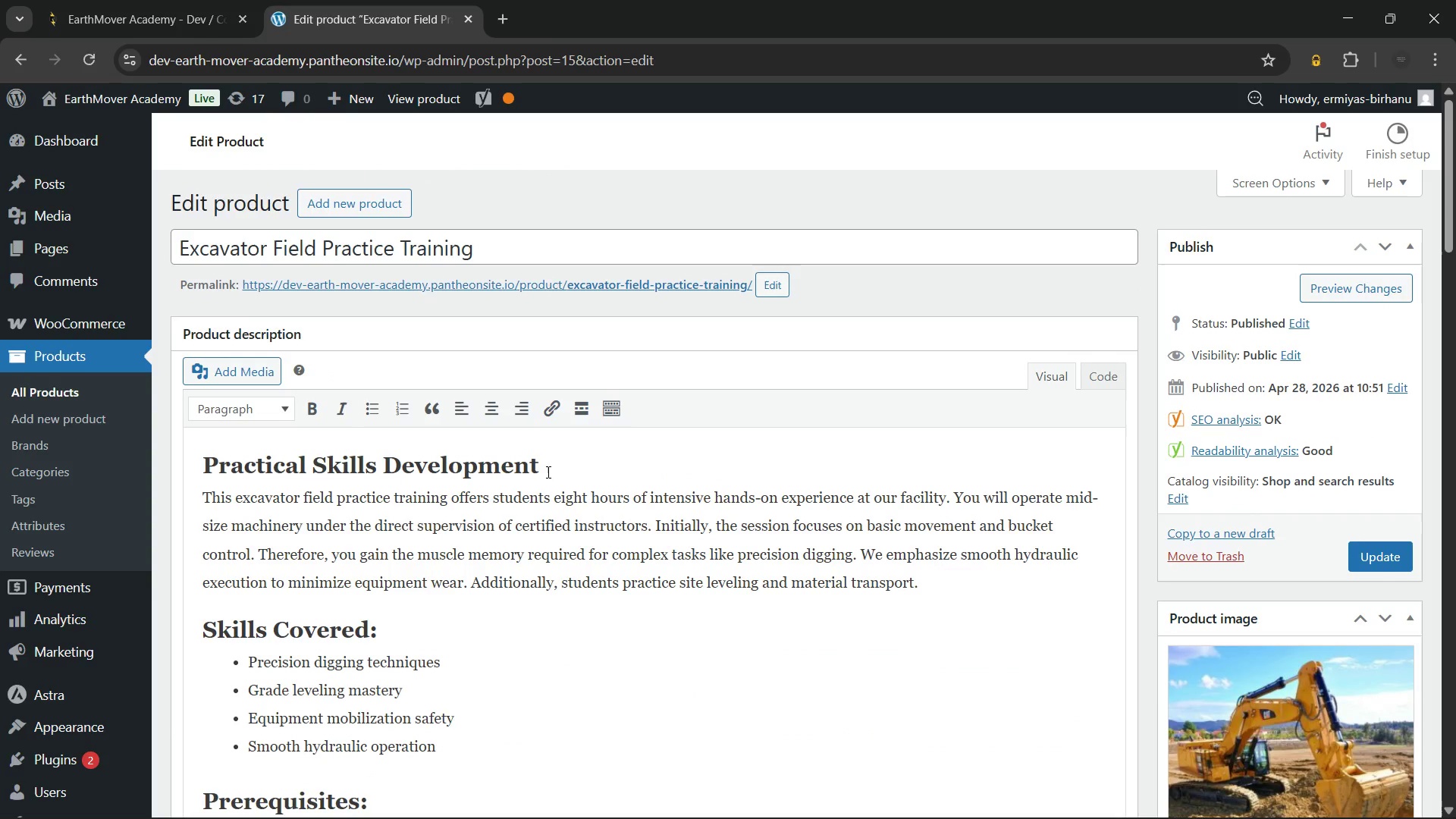 
left_click([570, 468])
 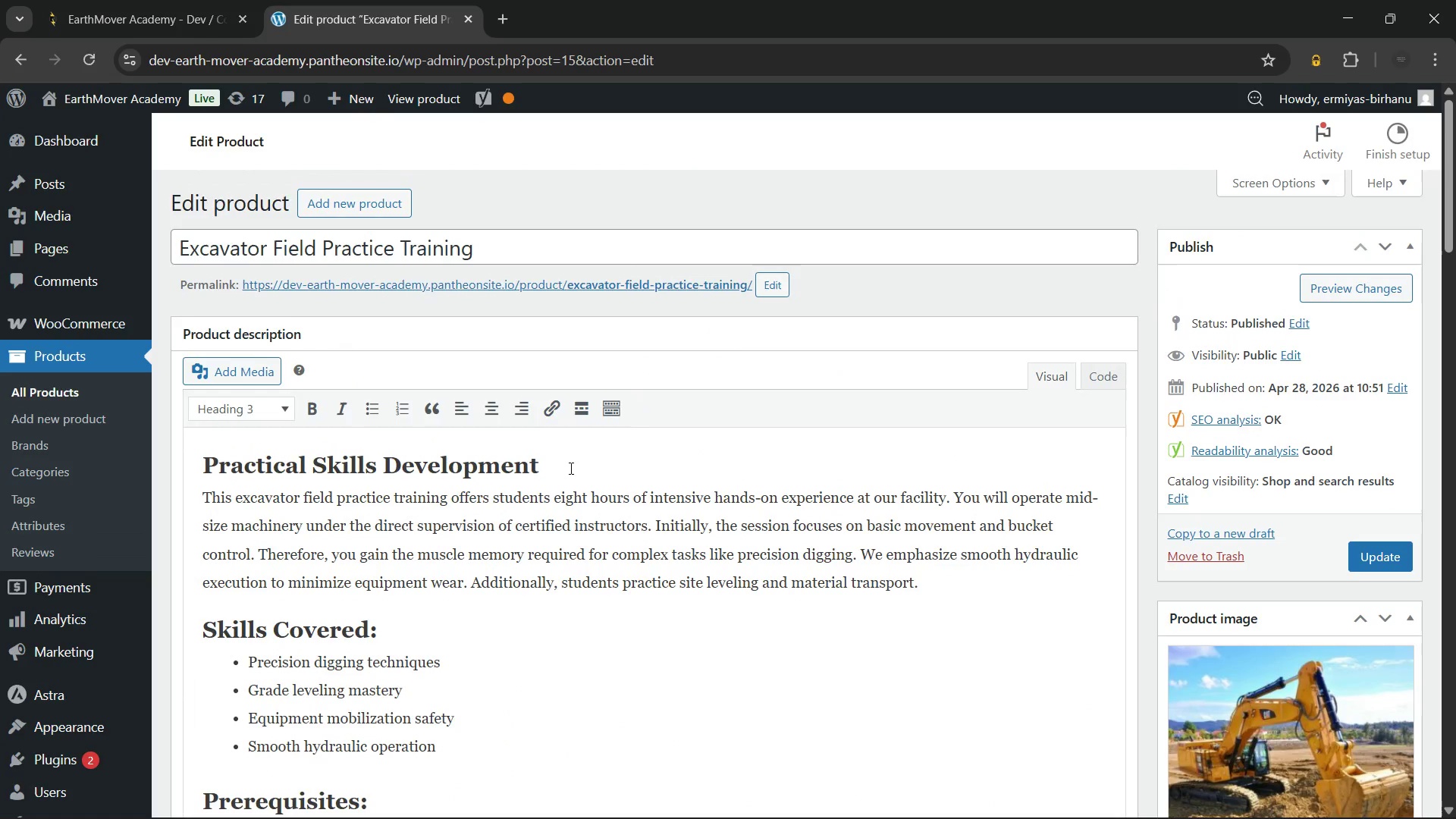 
type( - Excavator field practice)
 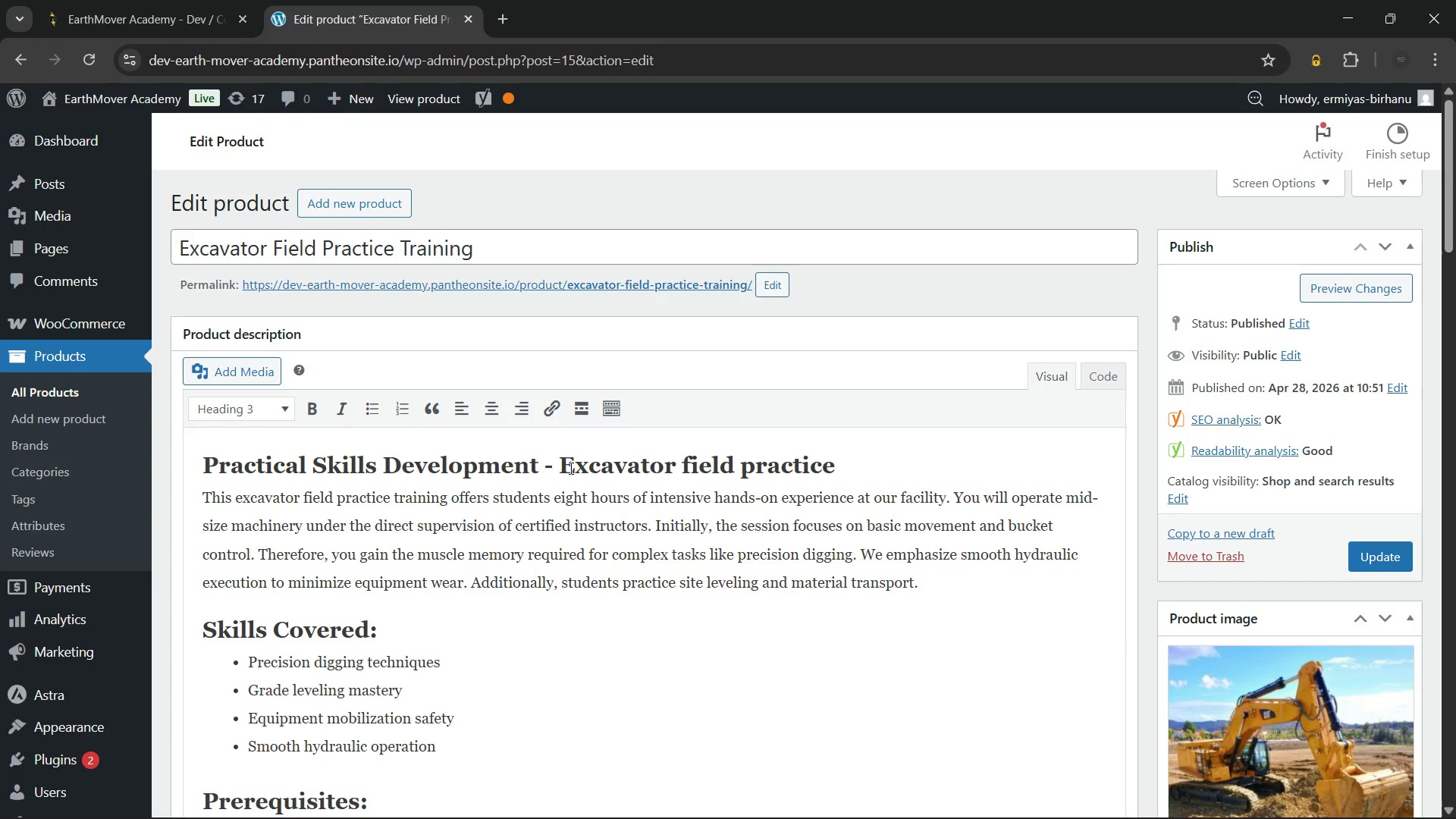 
wait(16.45)
 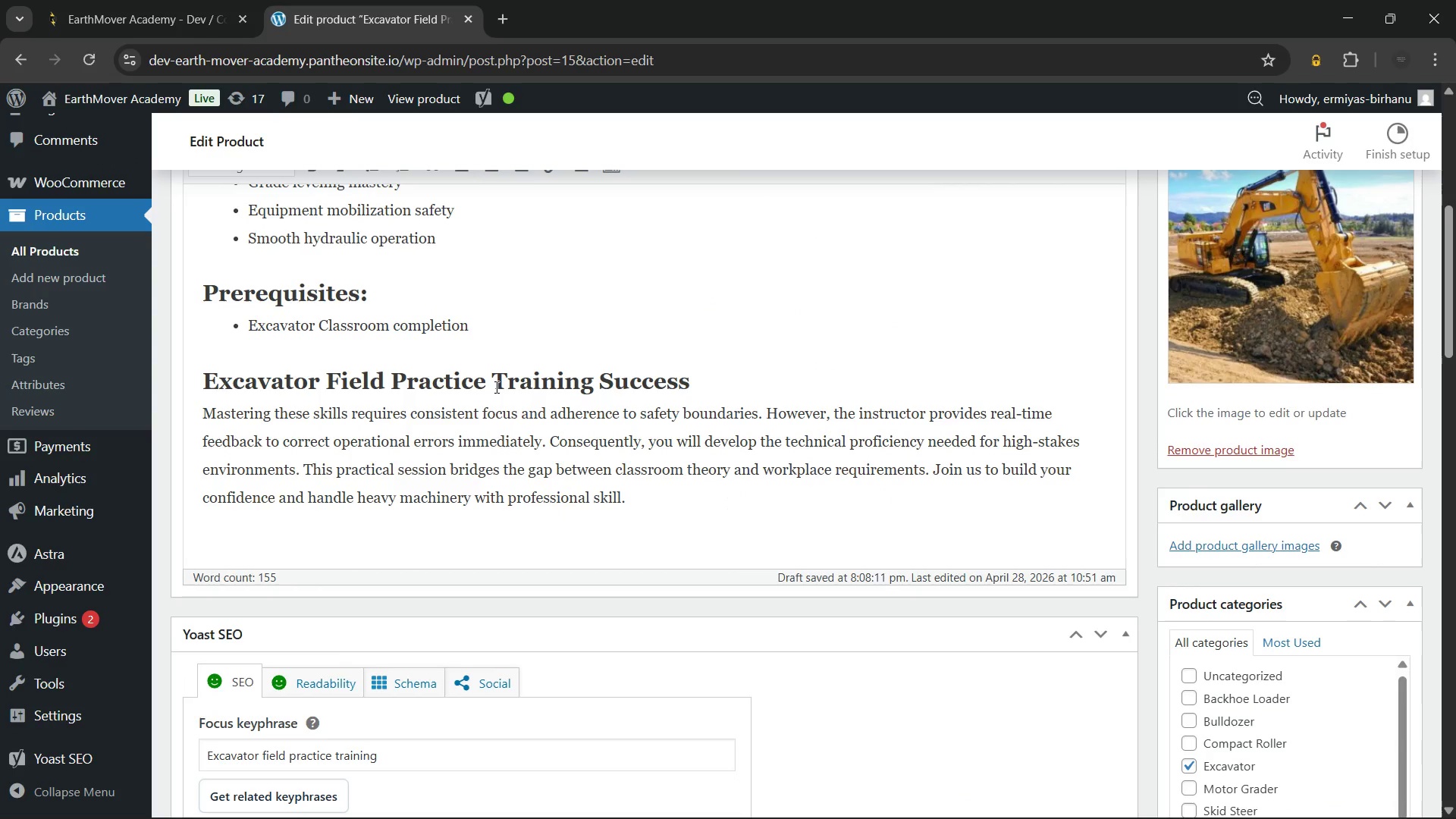 
left_click_drag(start_coordinate=[495, 378], to_coordinate=[136, 390])
 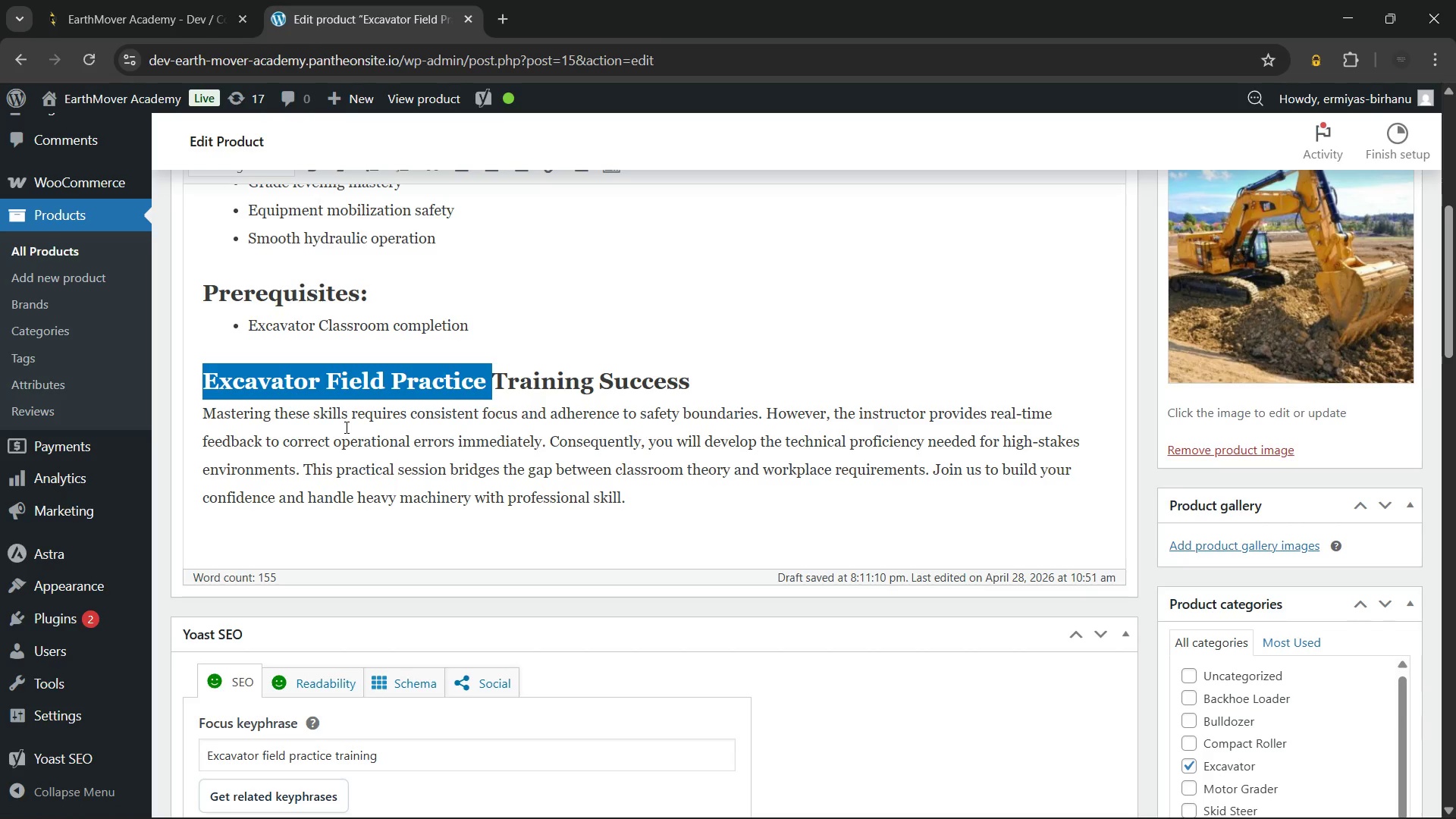 
key(Backspace)
 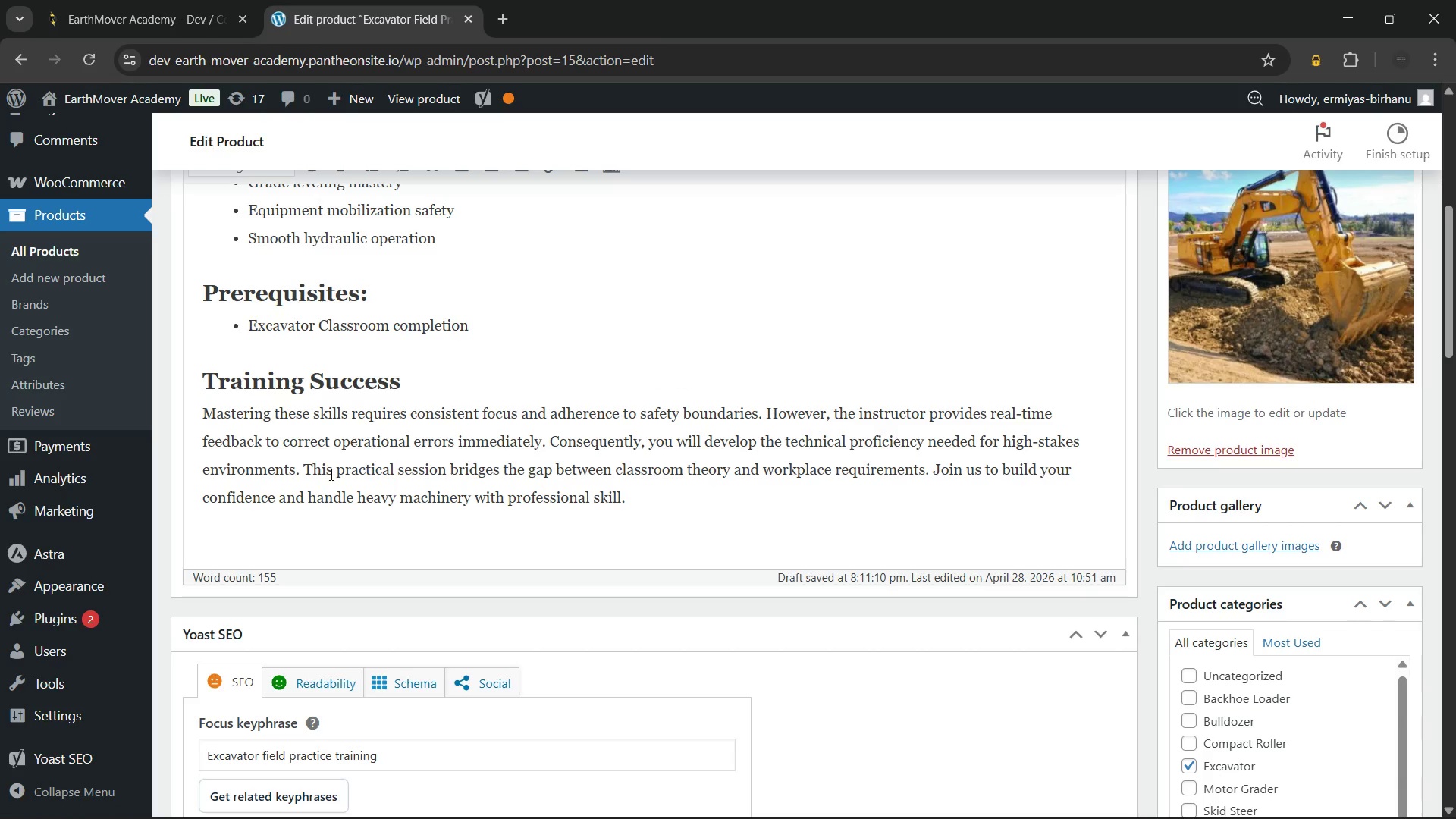 
mouse_move([450, 486])
 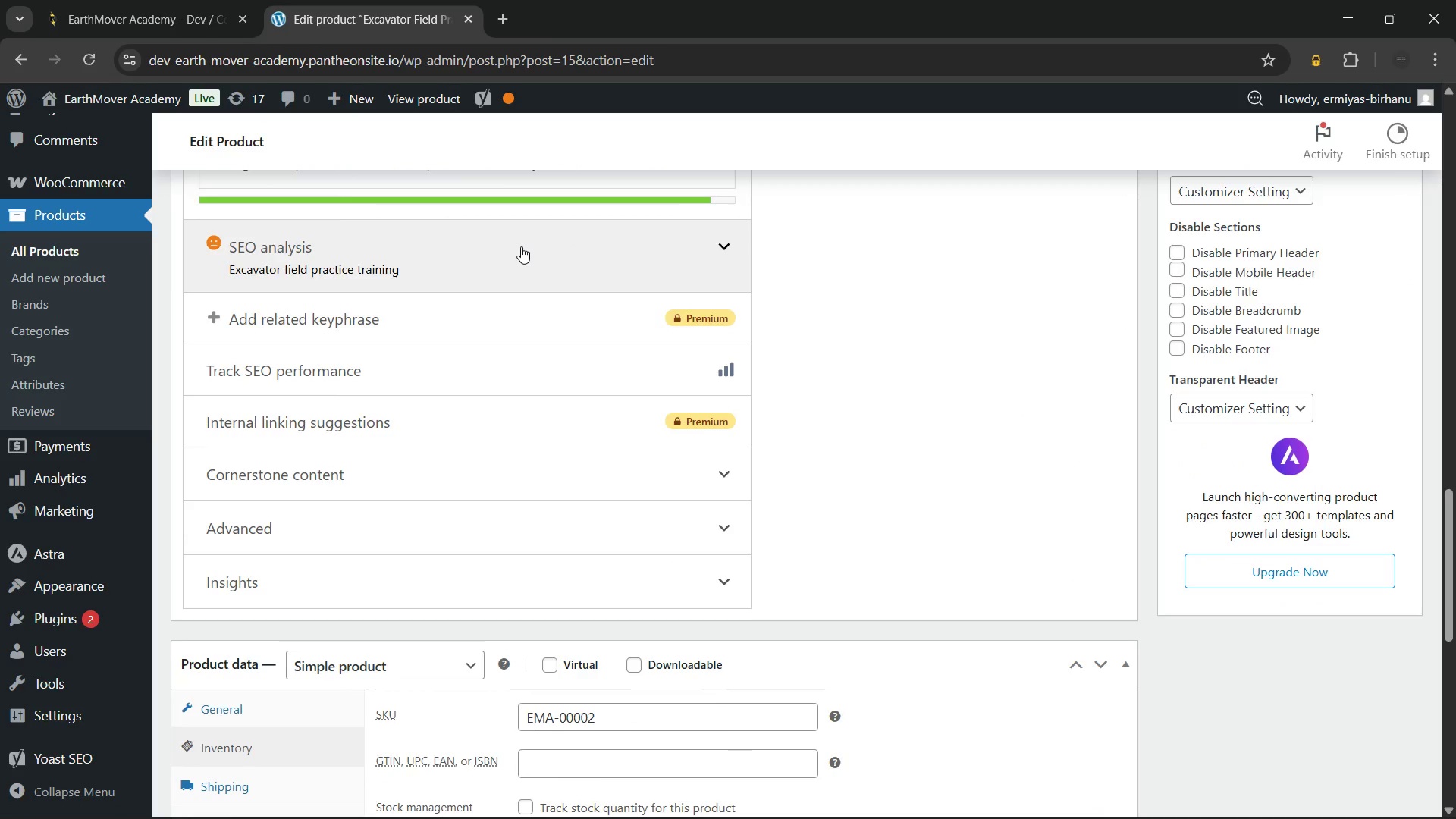 
left_click([521, 246])
 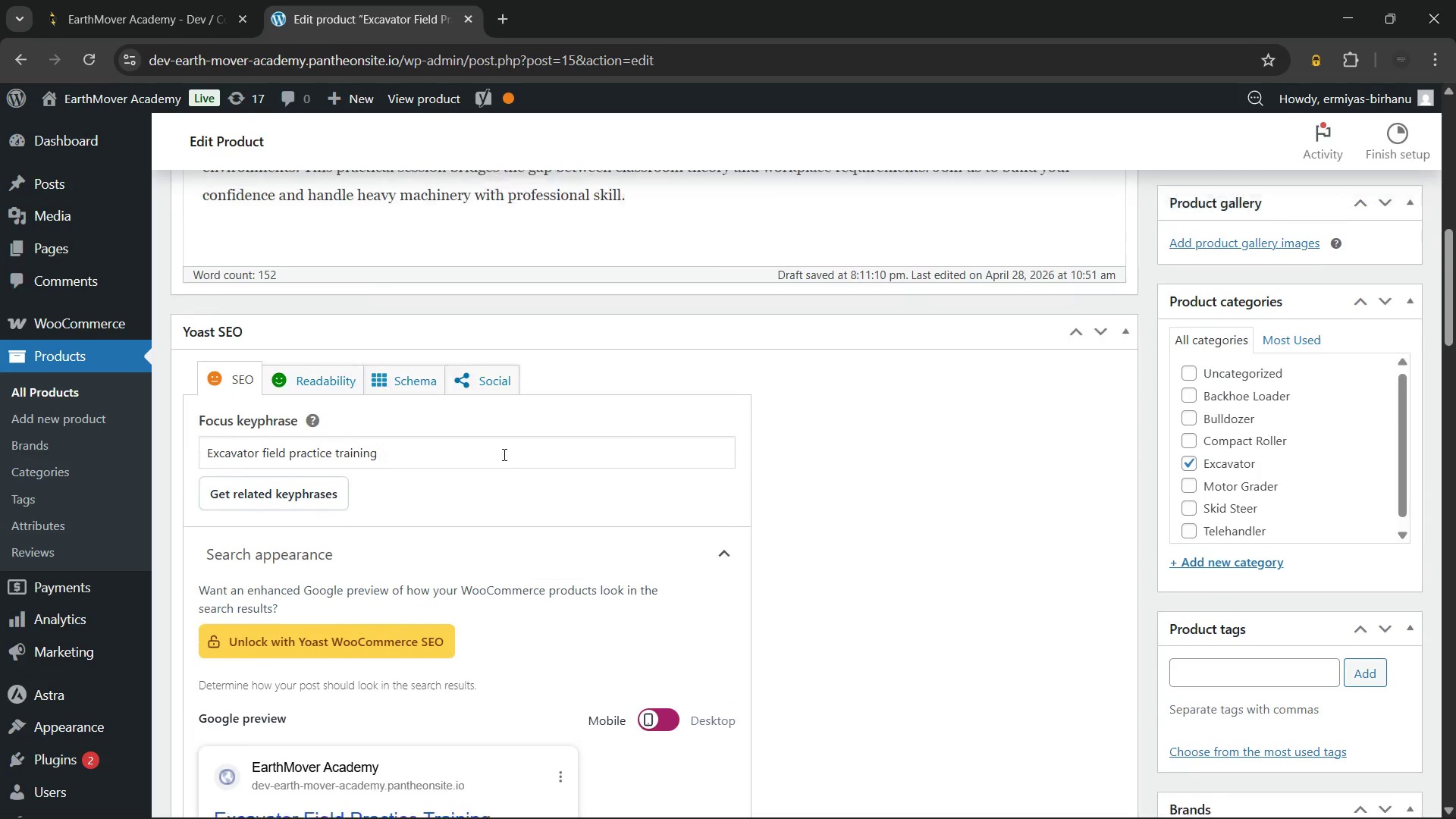 
wait(6.25)
 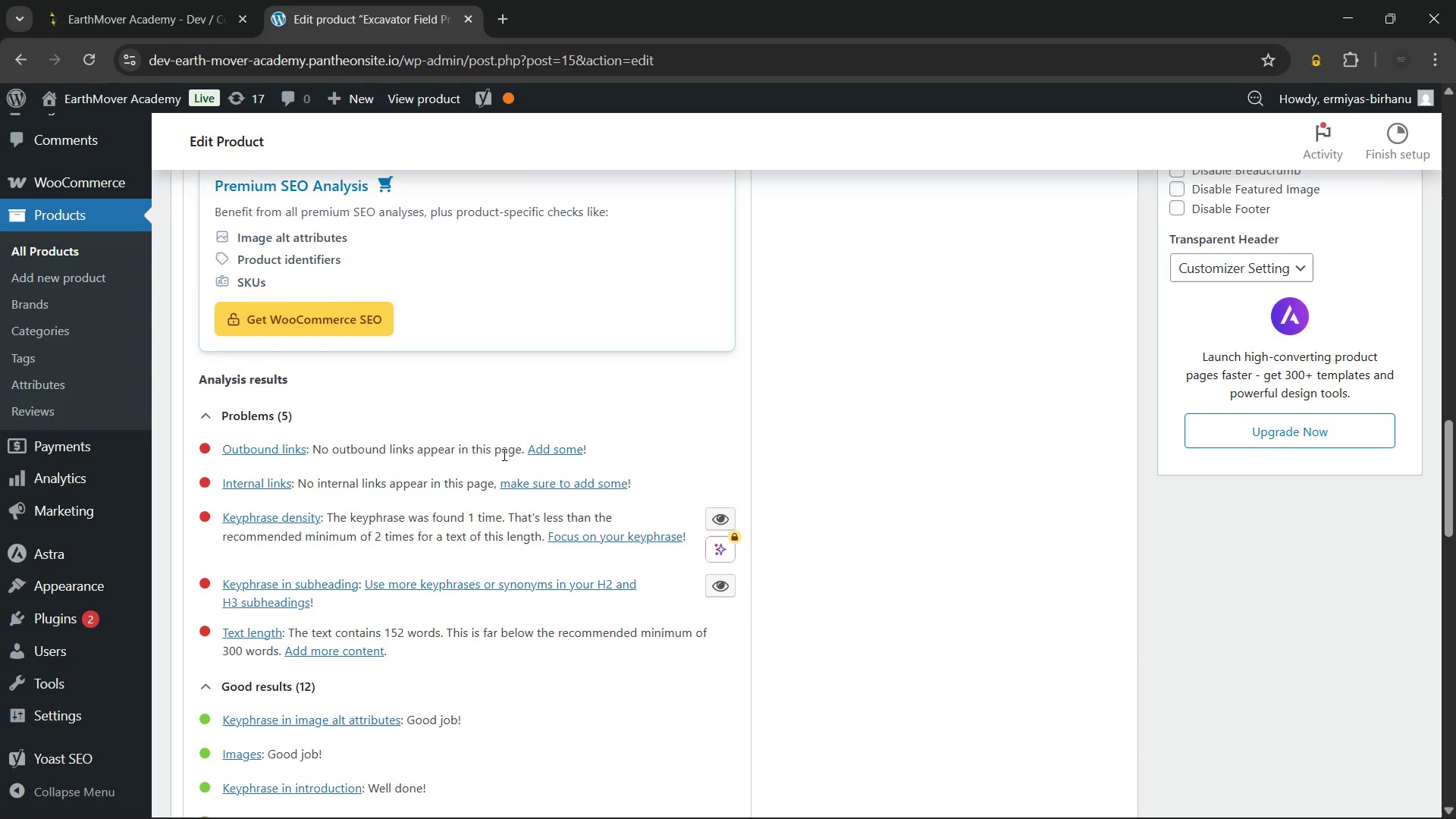 
left_click([499, 362])
 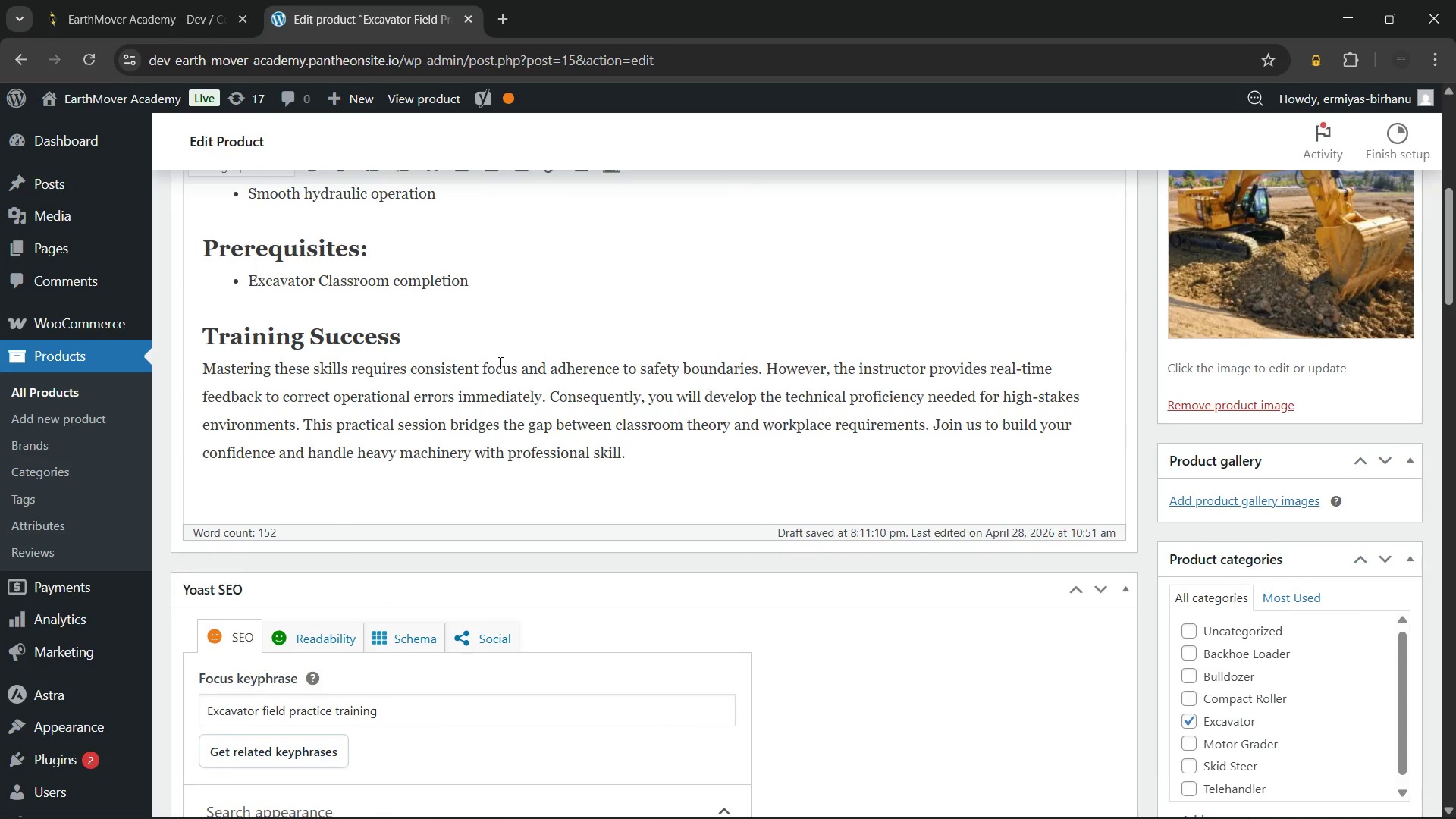 
key(Control+Z)
 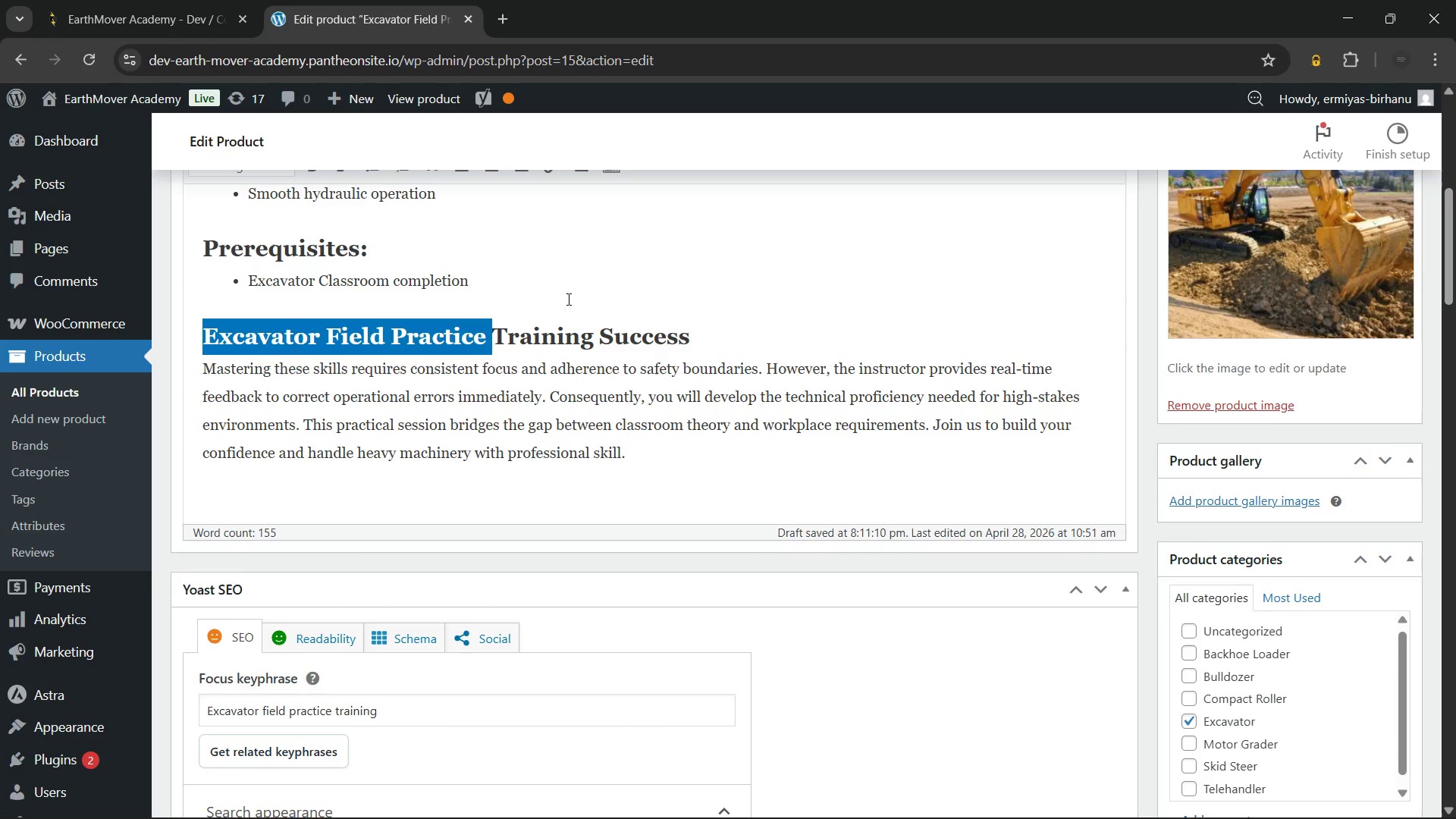 
left_click([585, 322])
 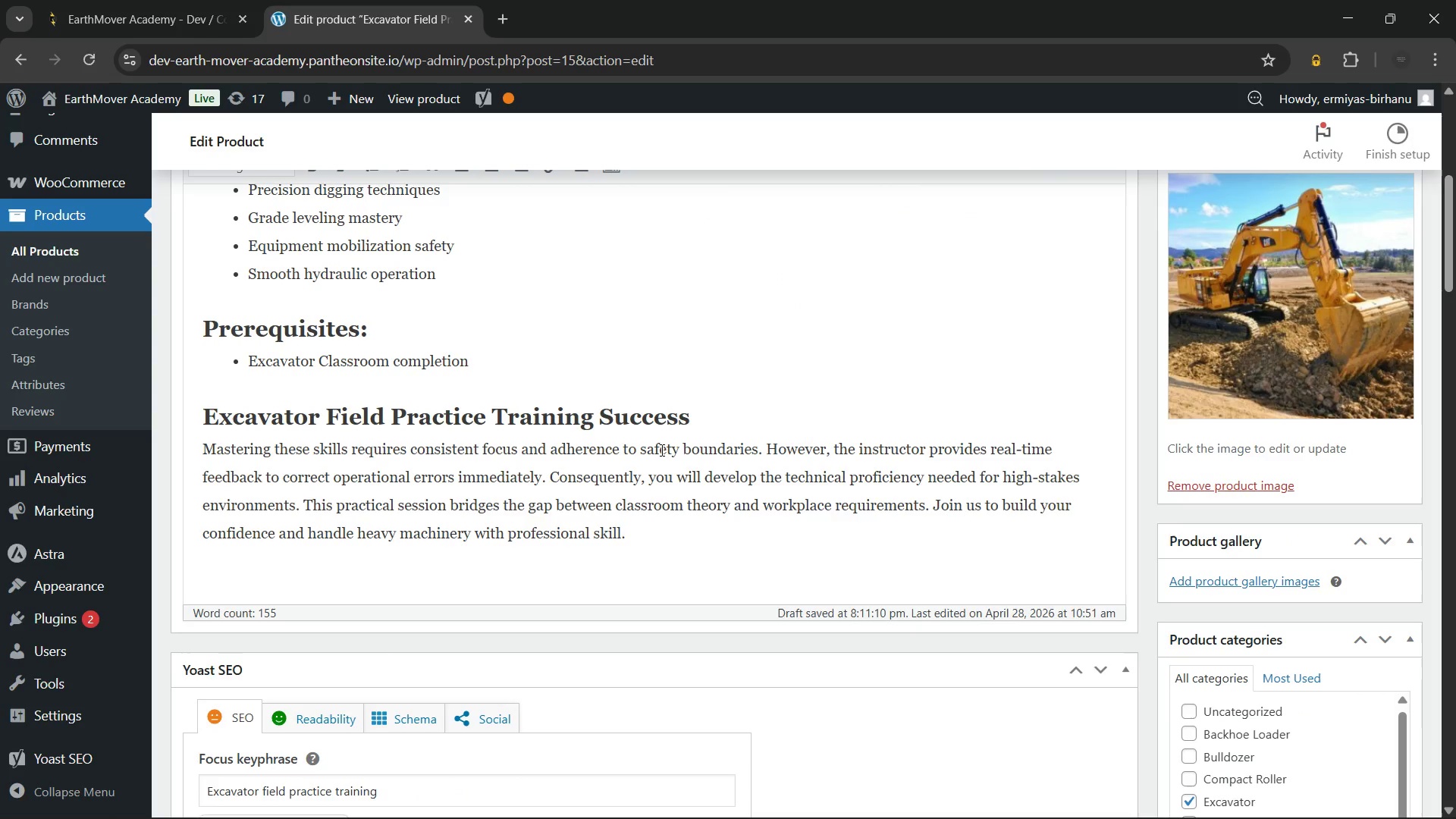 
wait(6.55)
 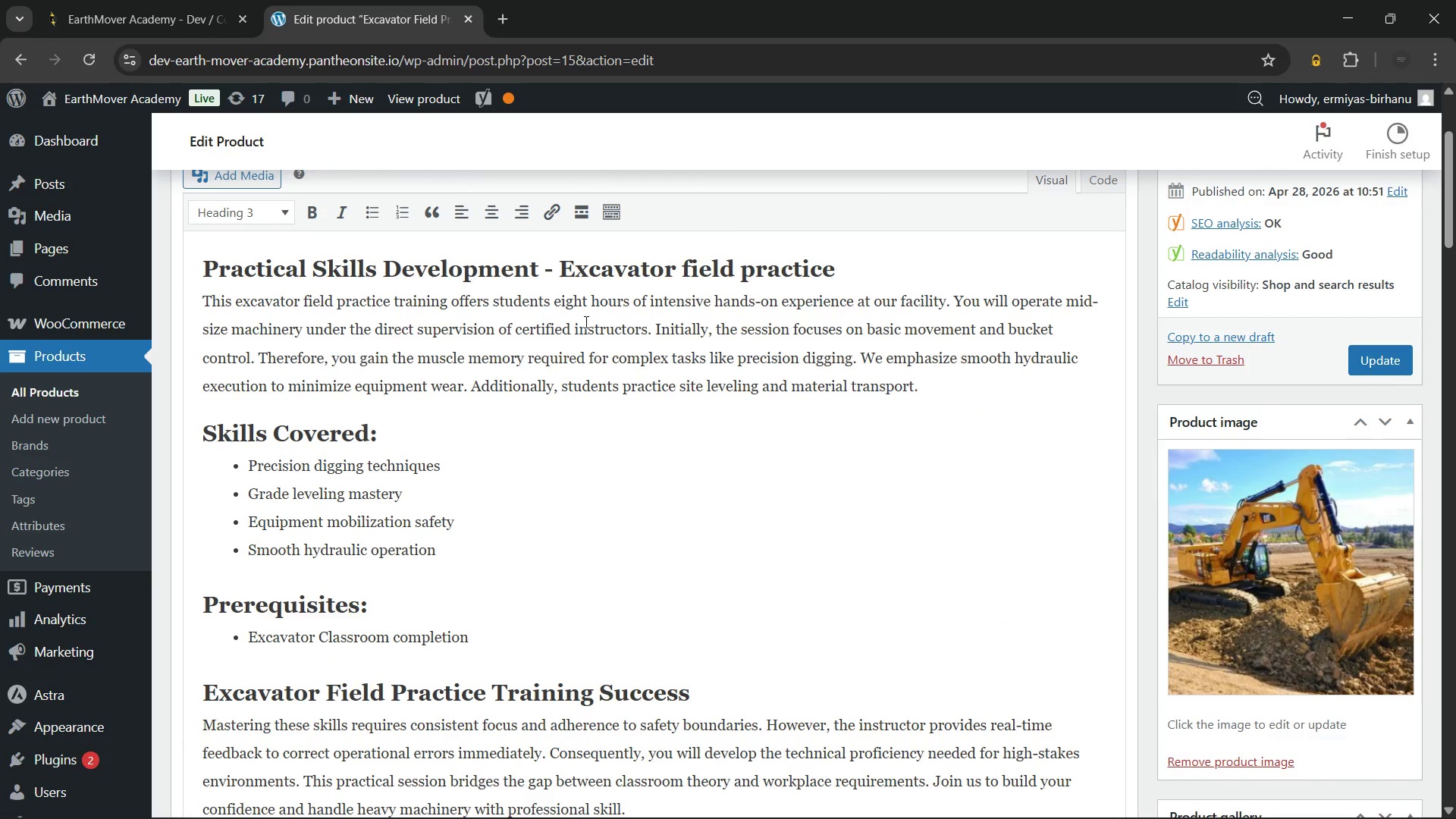 
key(Control+Z)
 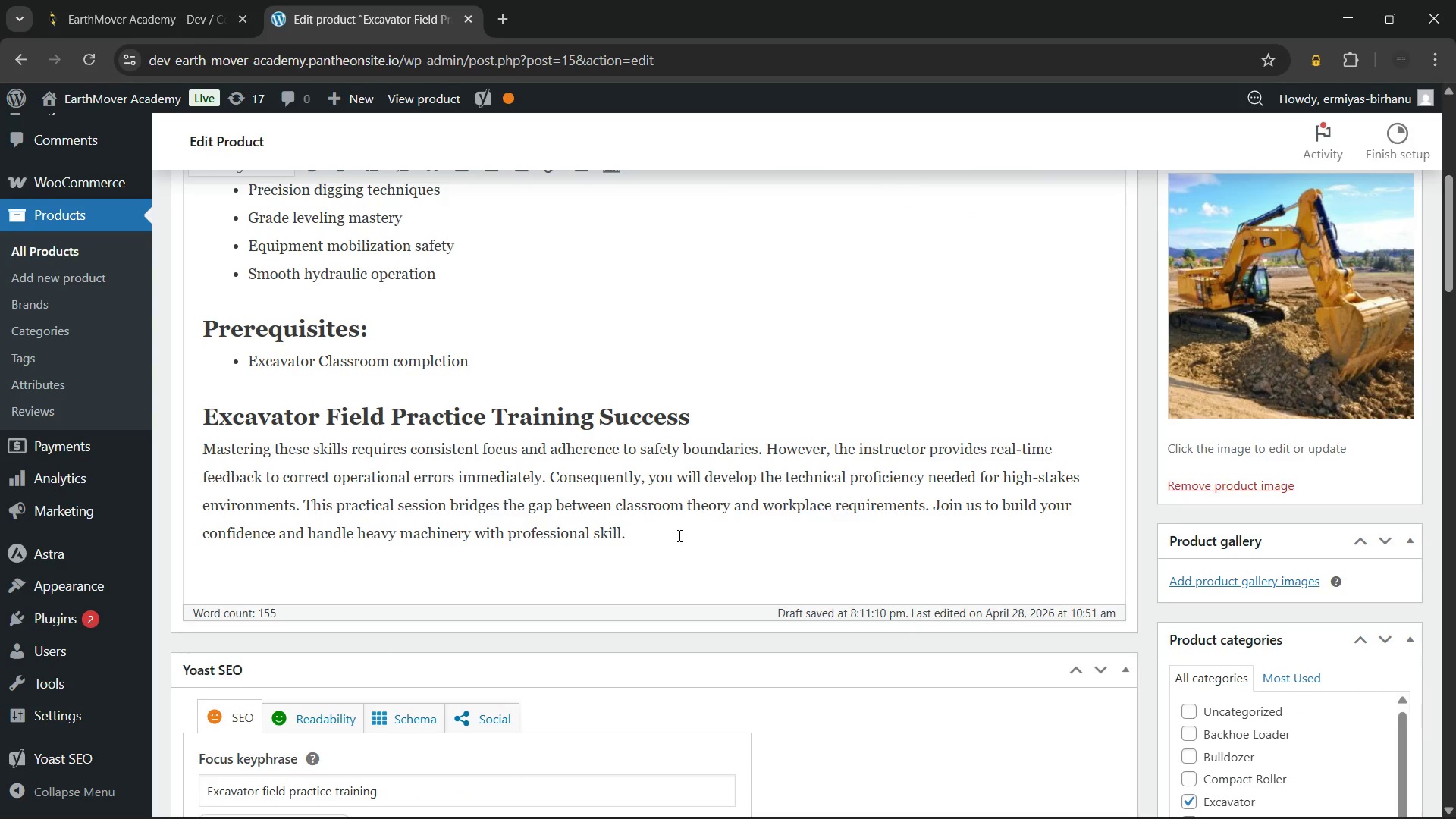 
key(Control+Z)
 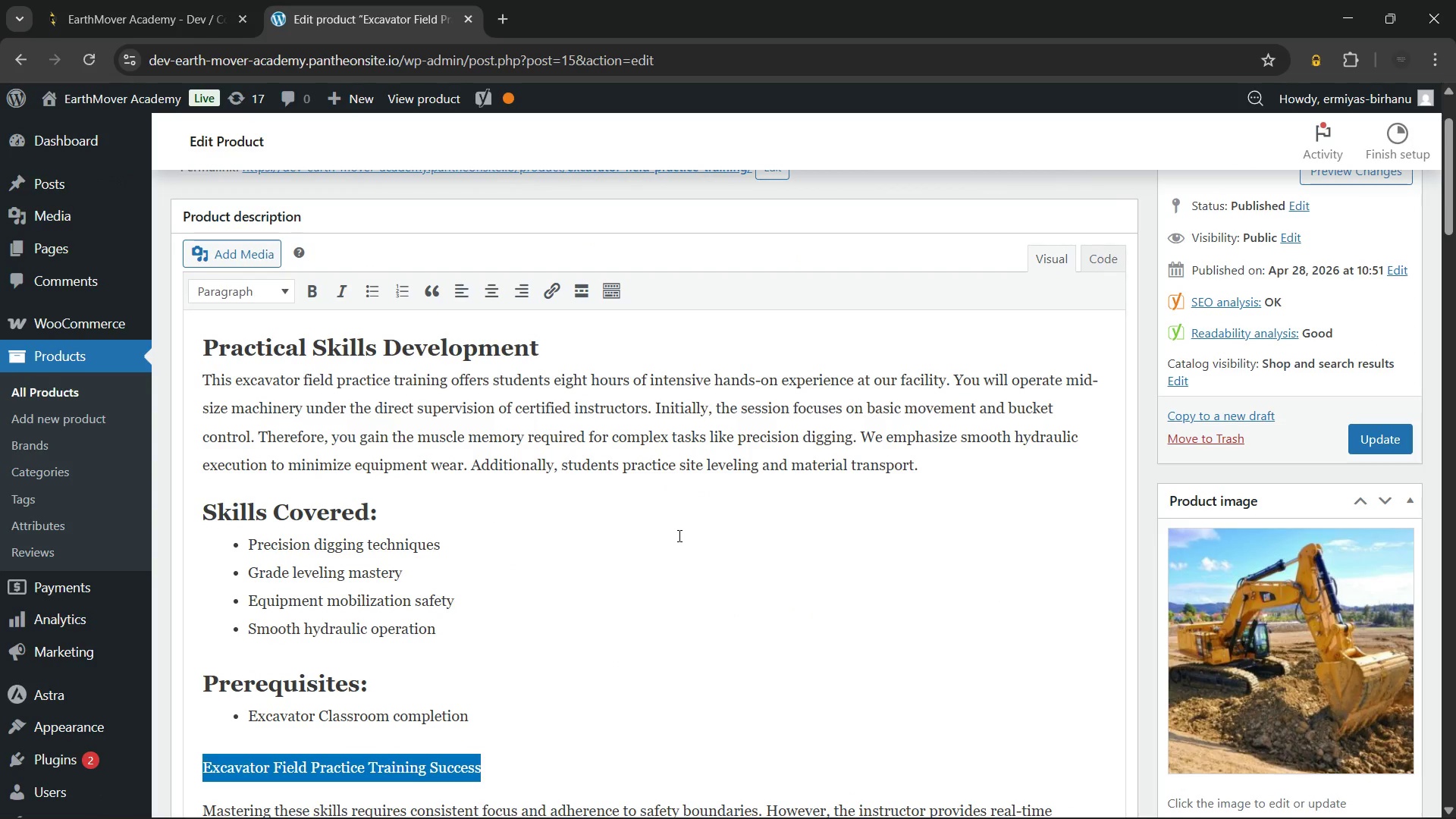 
scroll: coordinate [678, 535], scroll_direction: up, amount: 1.0
 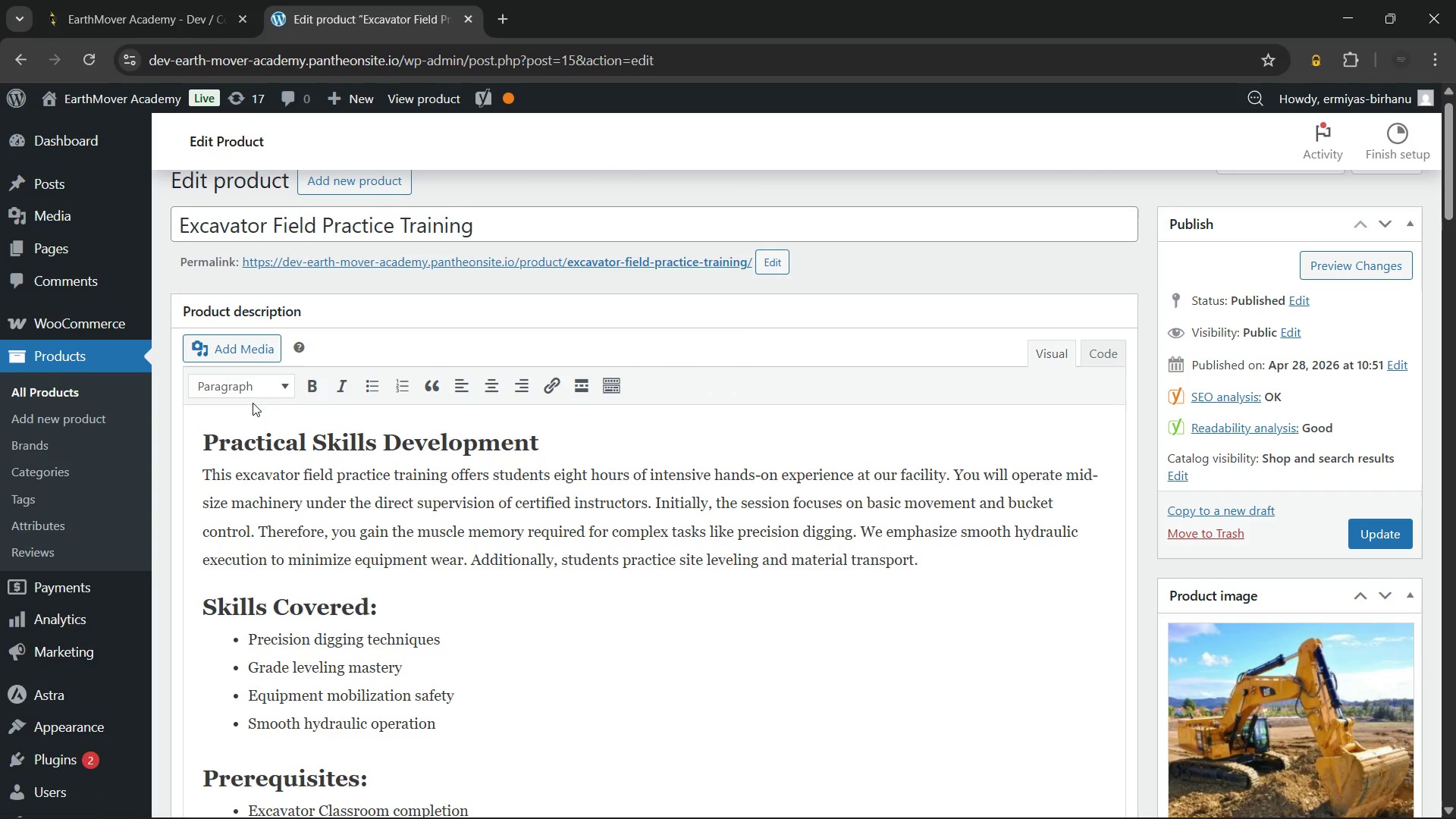 
left_click([256, 391])
 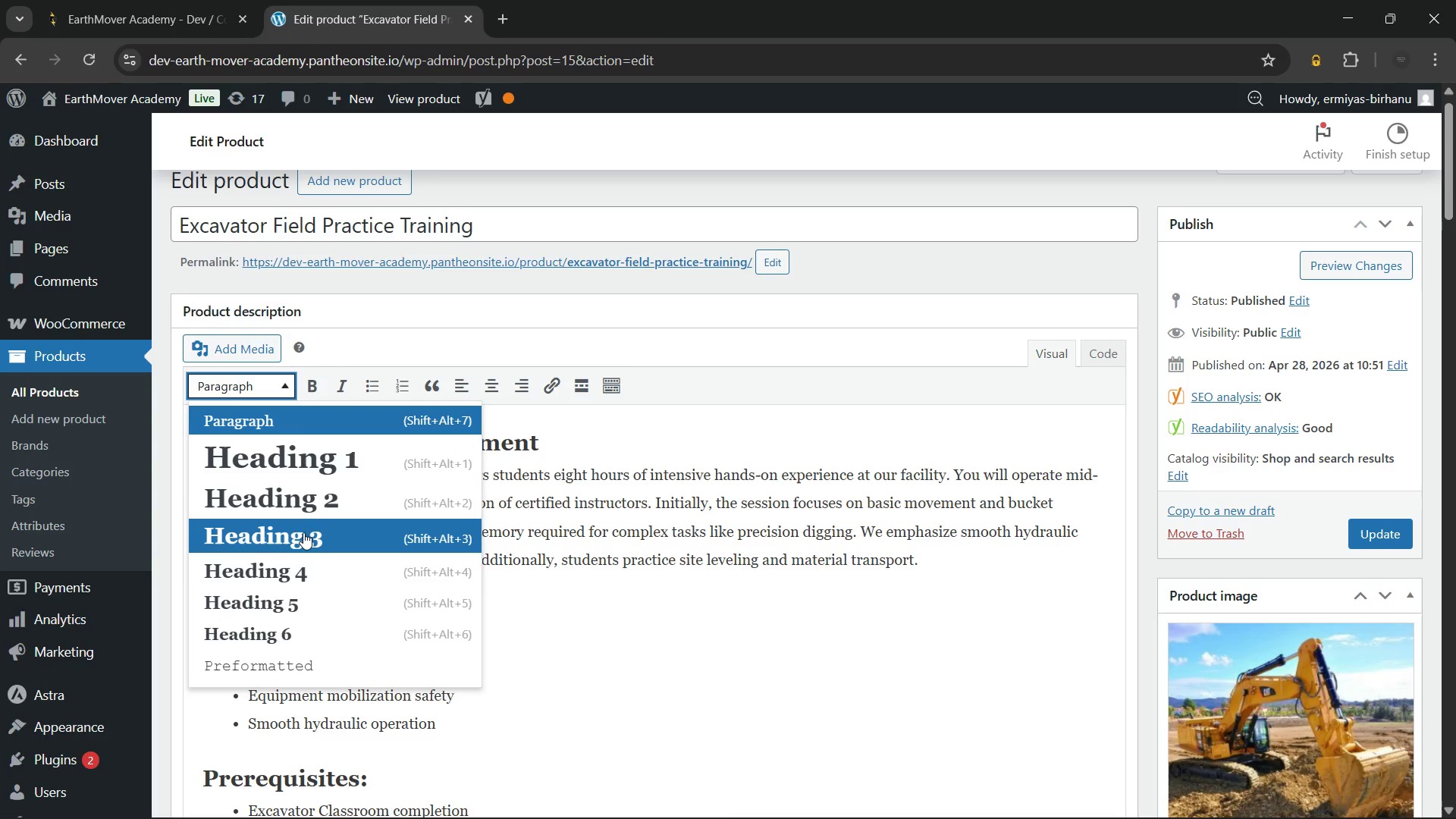 
left_click([303, 532])
 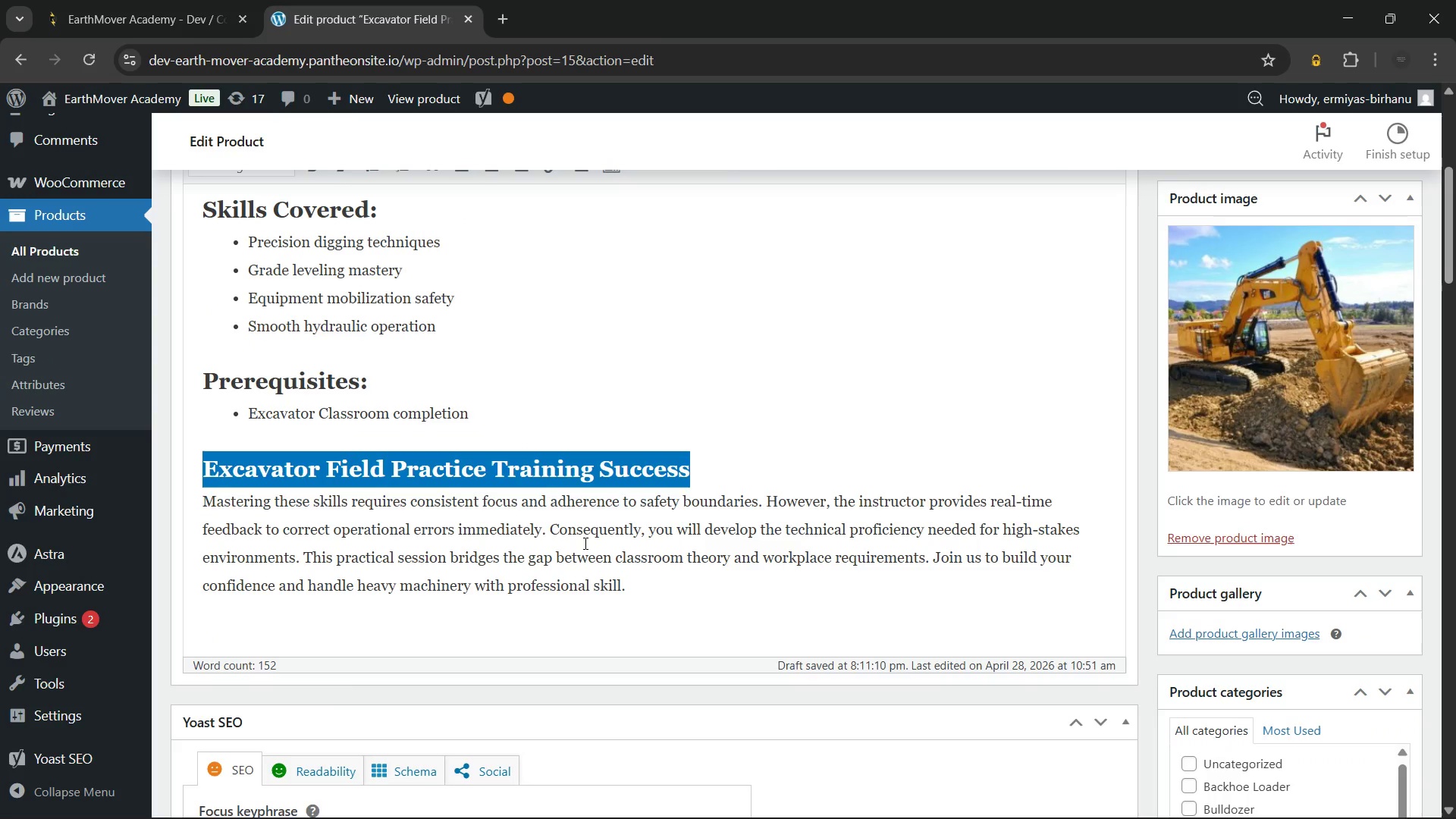 
left_click([584, 542])
 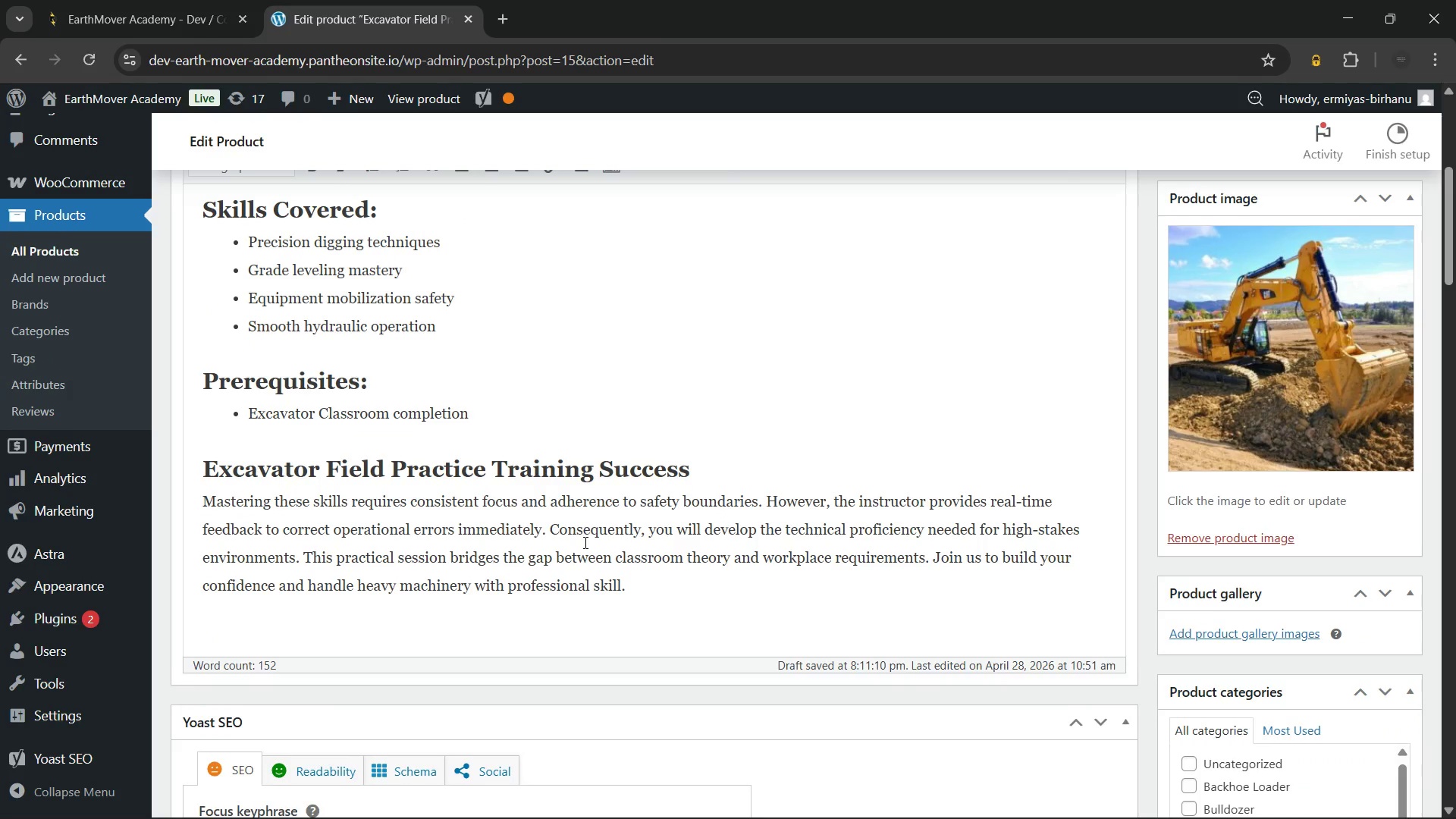 
scroll: coordinate [584, 542], scroll_direction: up, amount: 3.0
 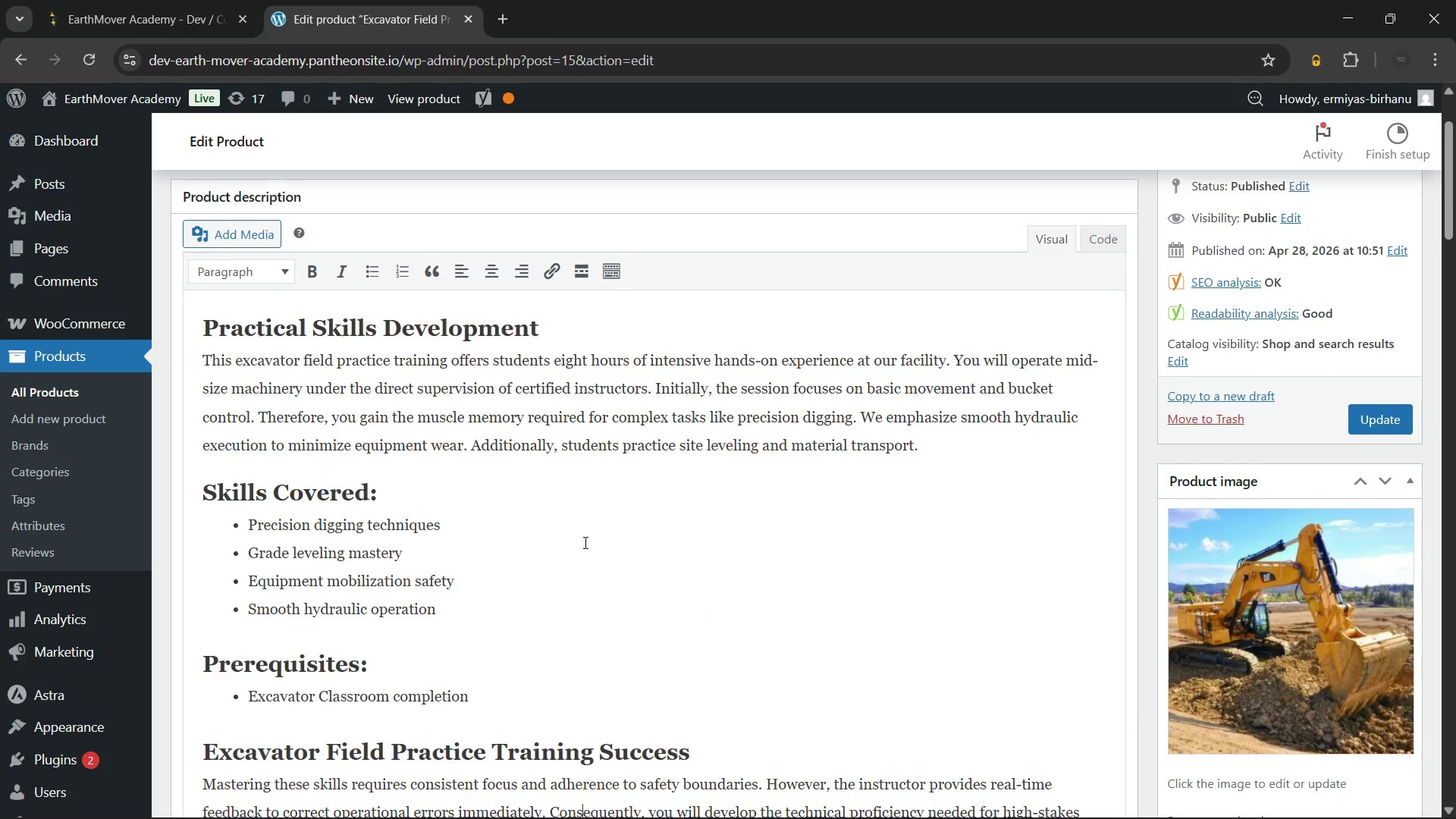 
scroll: coordinate [584, 542], scroll_direction: down, amount: 4.0
 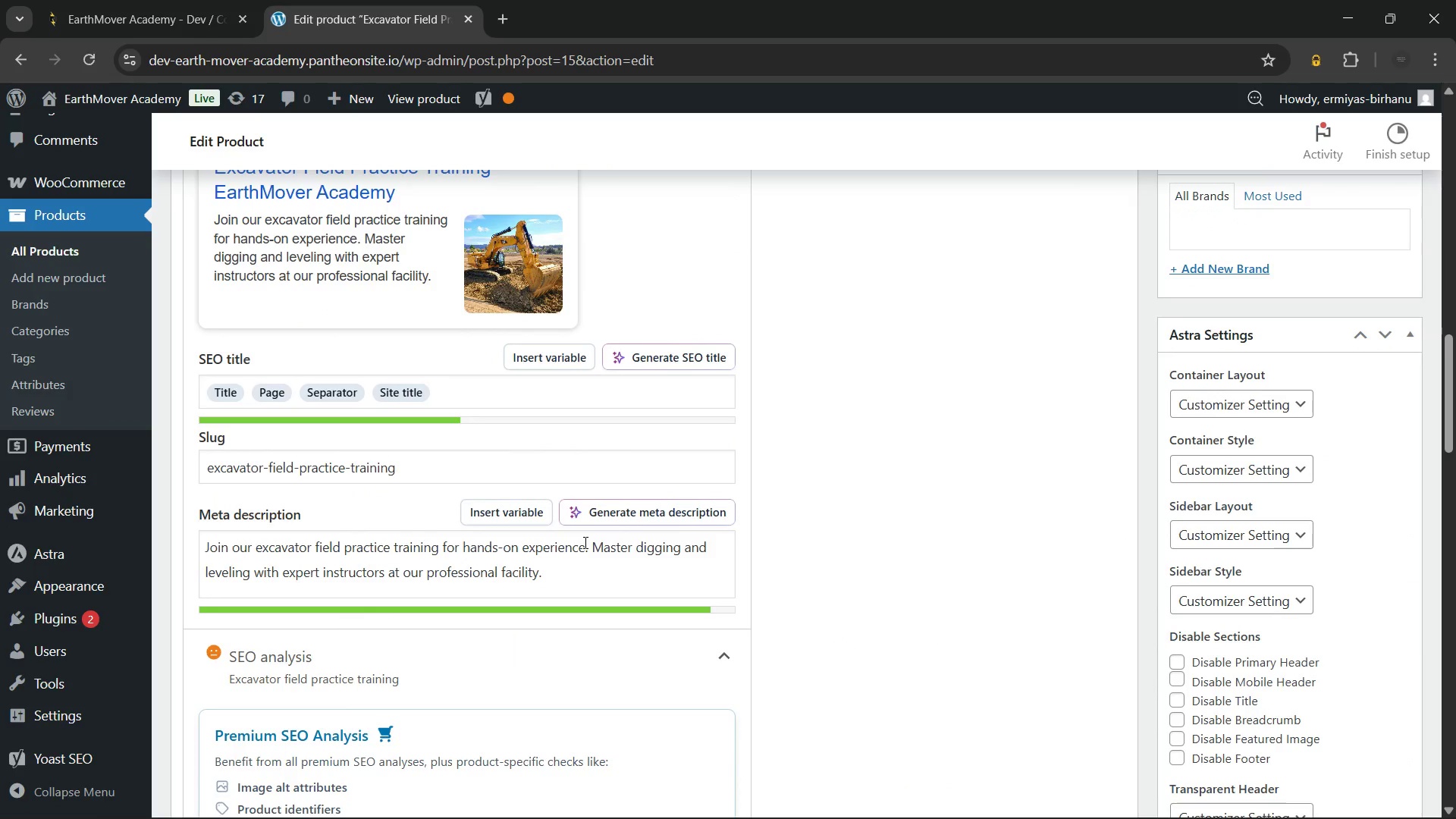 
scroll: coordinate [584, 542], scroll_direction: up, amount: 2.0
 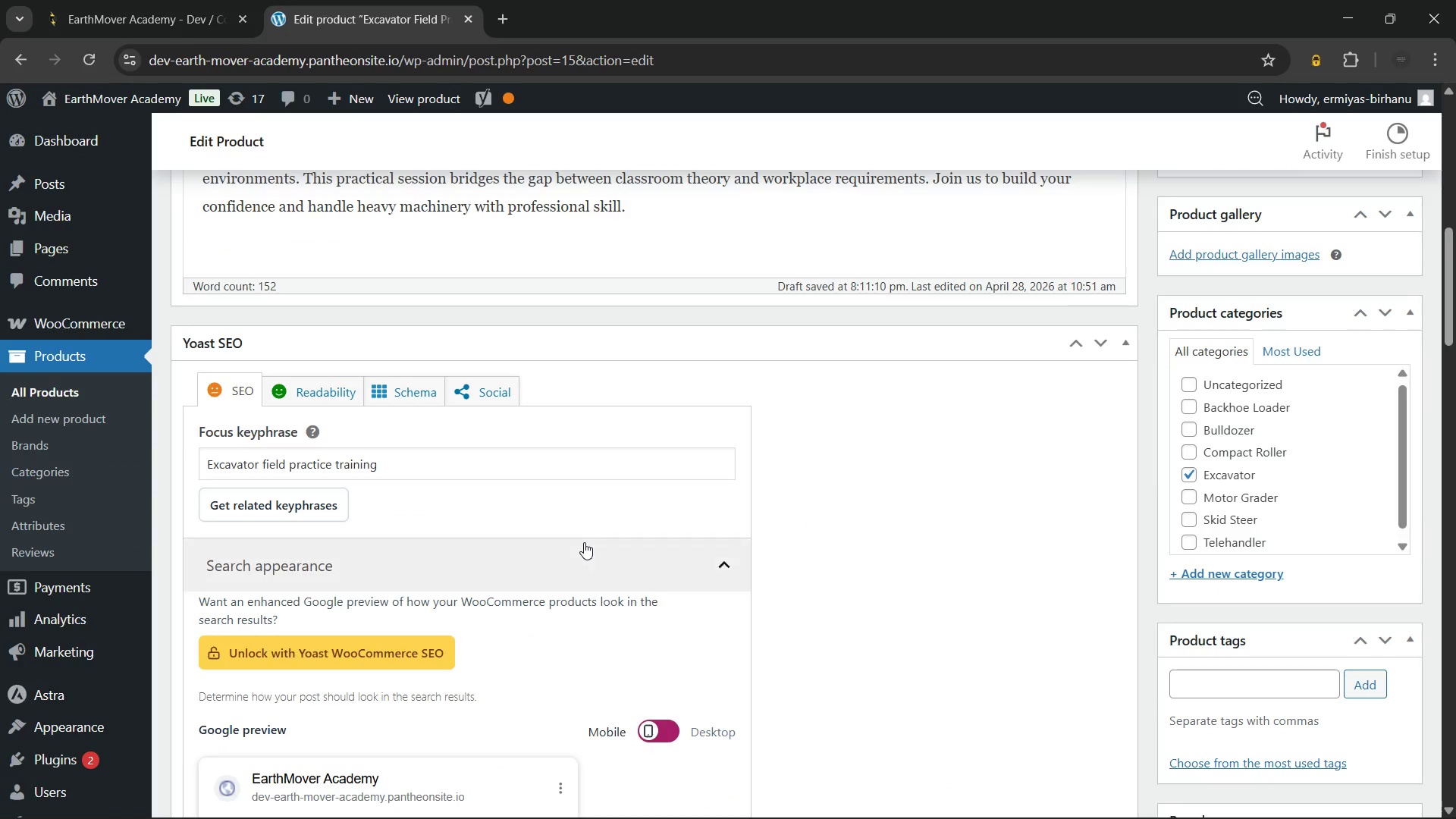 
scroll: coordinate [584, 542], scroll_direction: down, amount: 9.0
 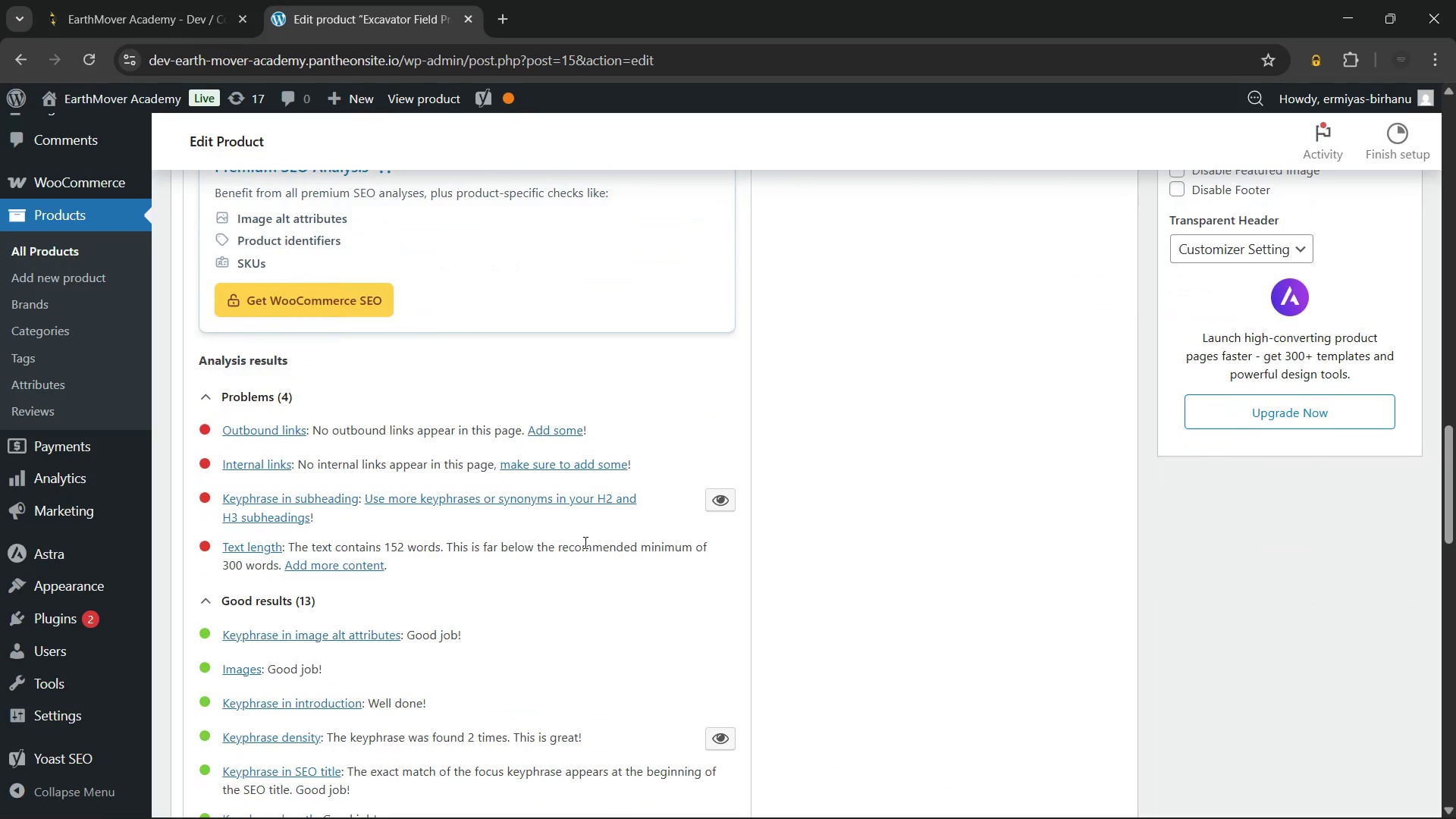 
scroll: coordinate [584, 542], scroll_direction: up, amount: 20.0
 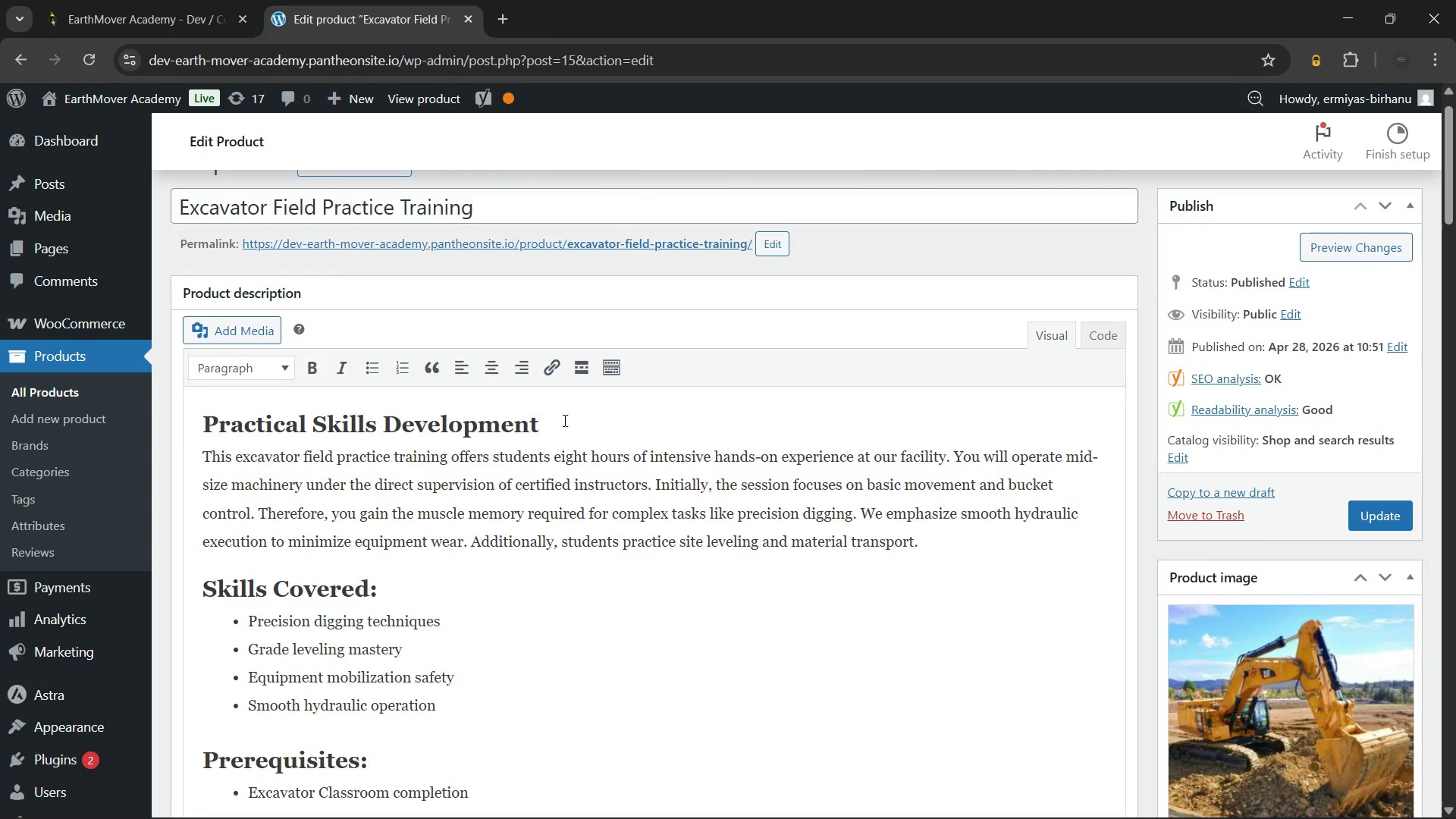 
left_click([583, 413])
 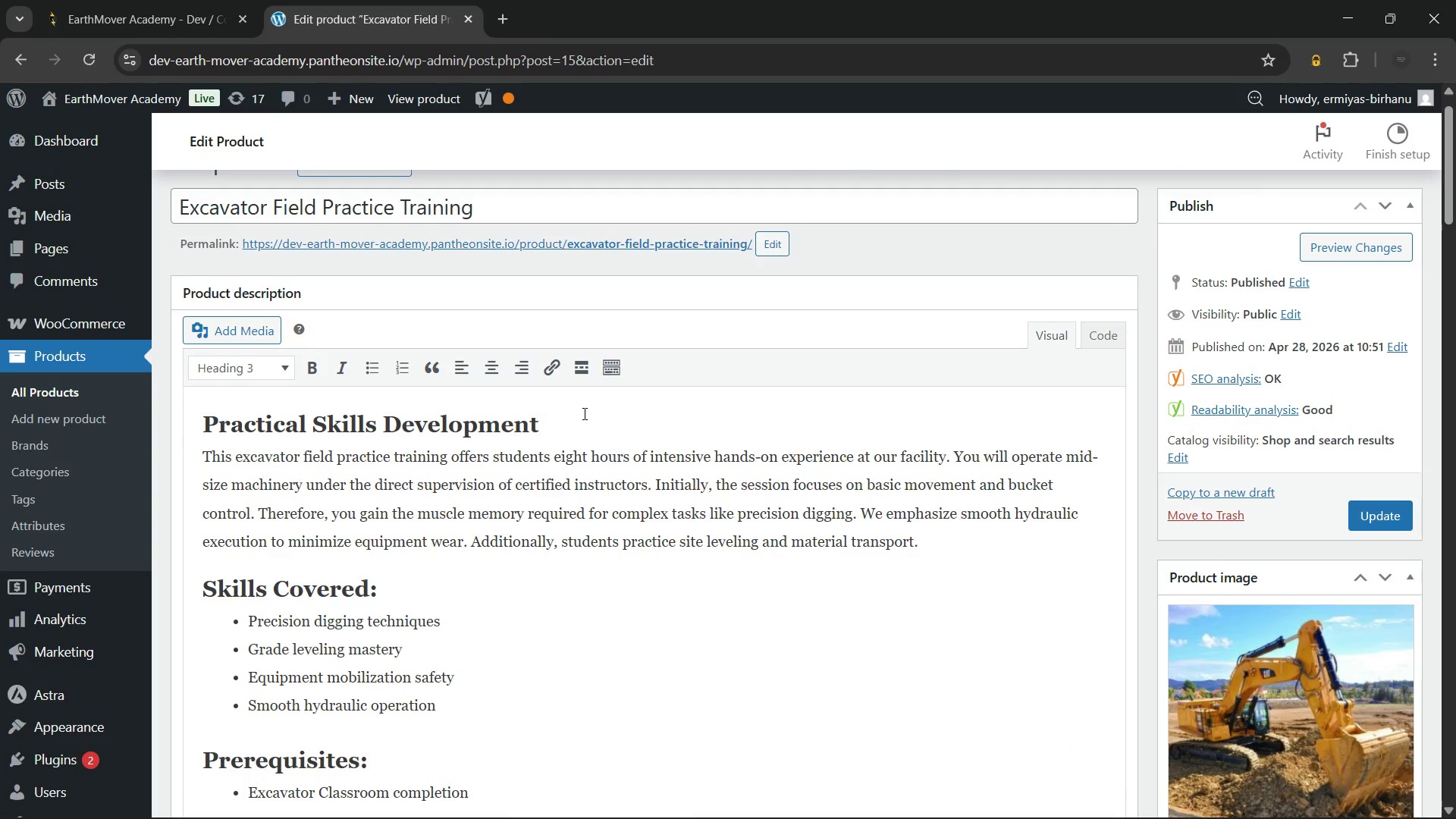 
type( - Excavator field practice)
 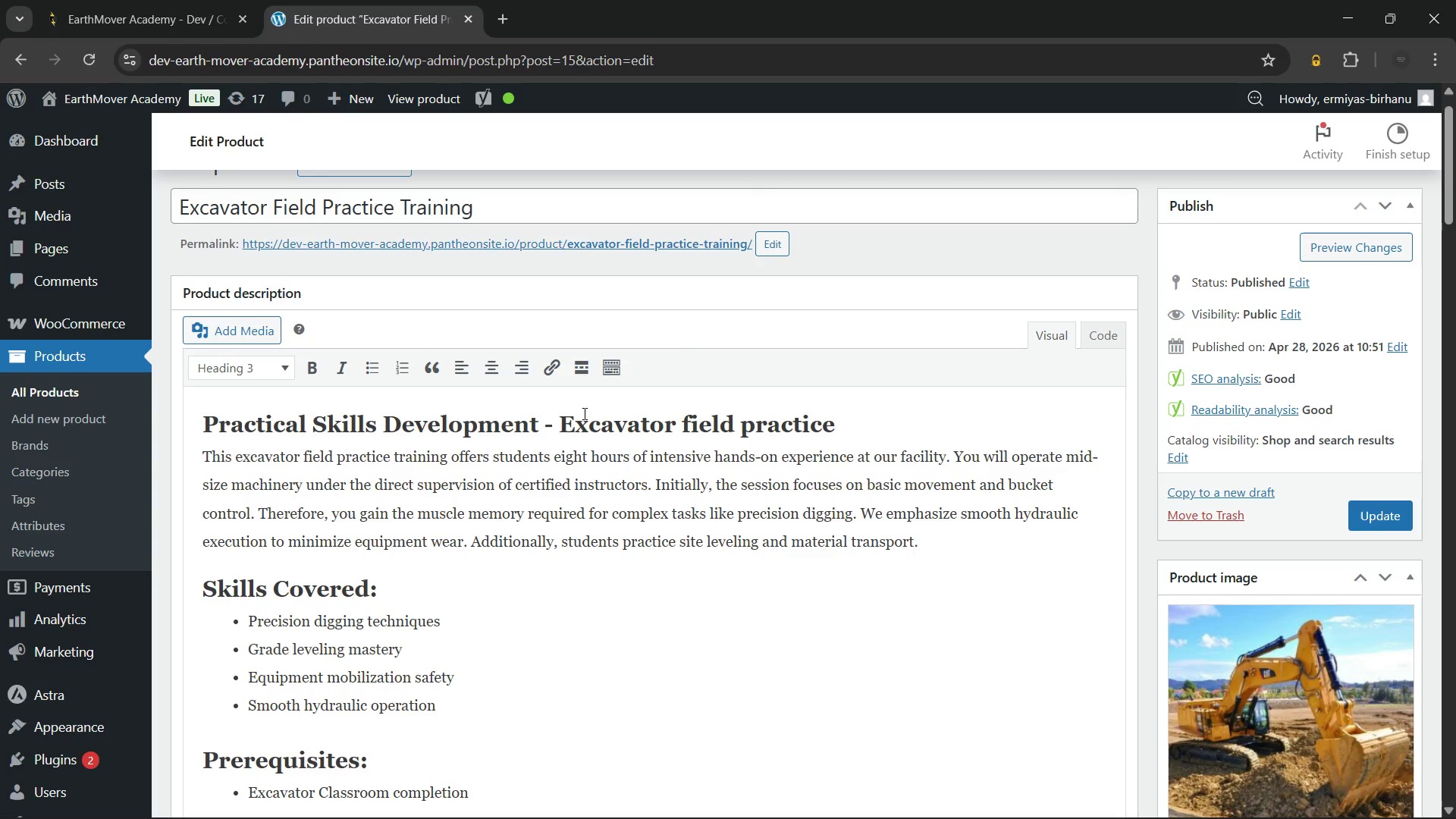 
left_click([780, 532])
 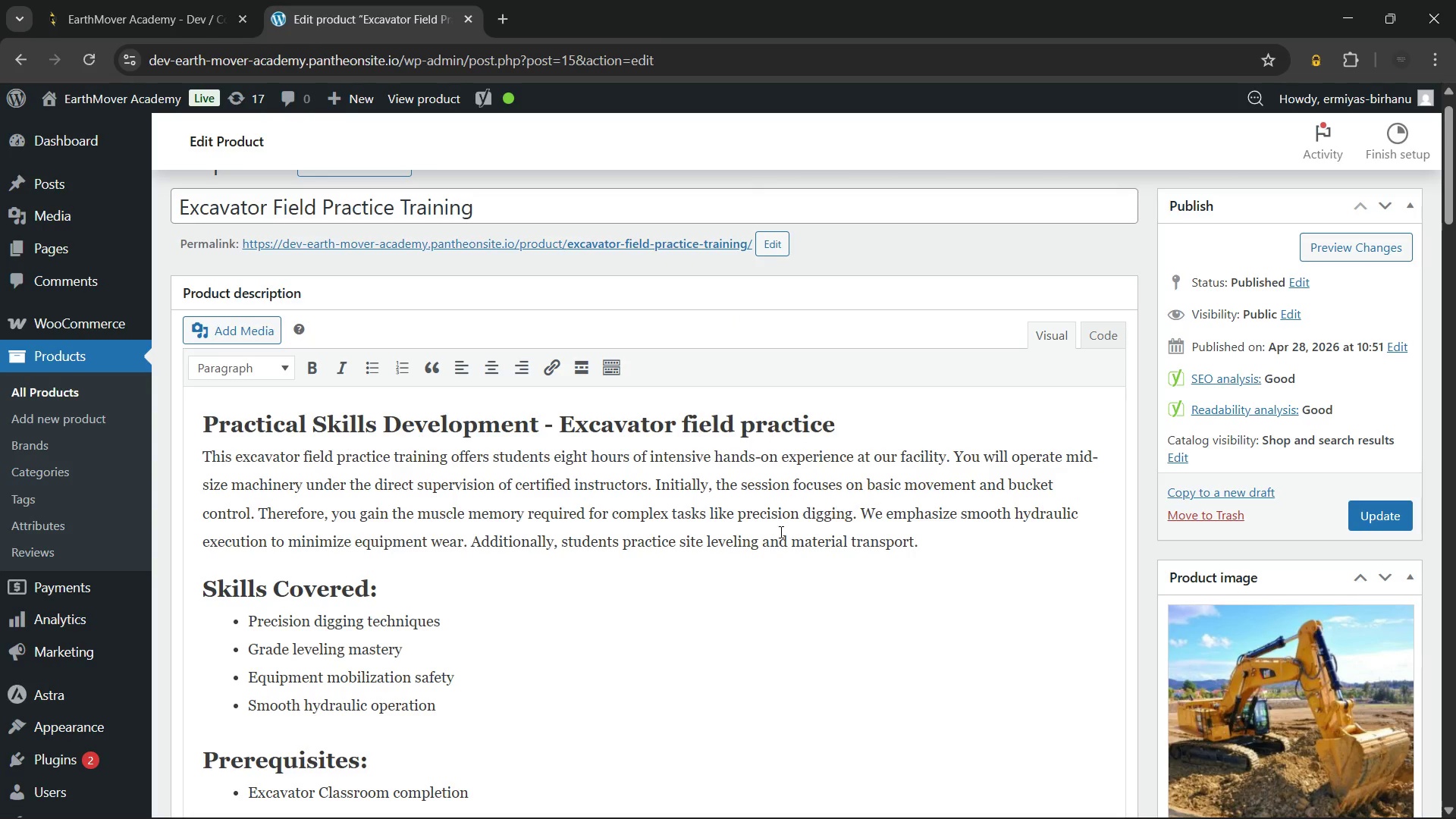 
scroll: coordinate [869, 512], scroll_direction: down, amount: 5.0
 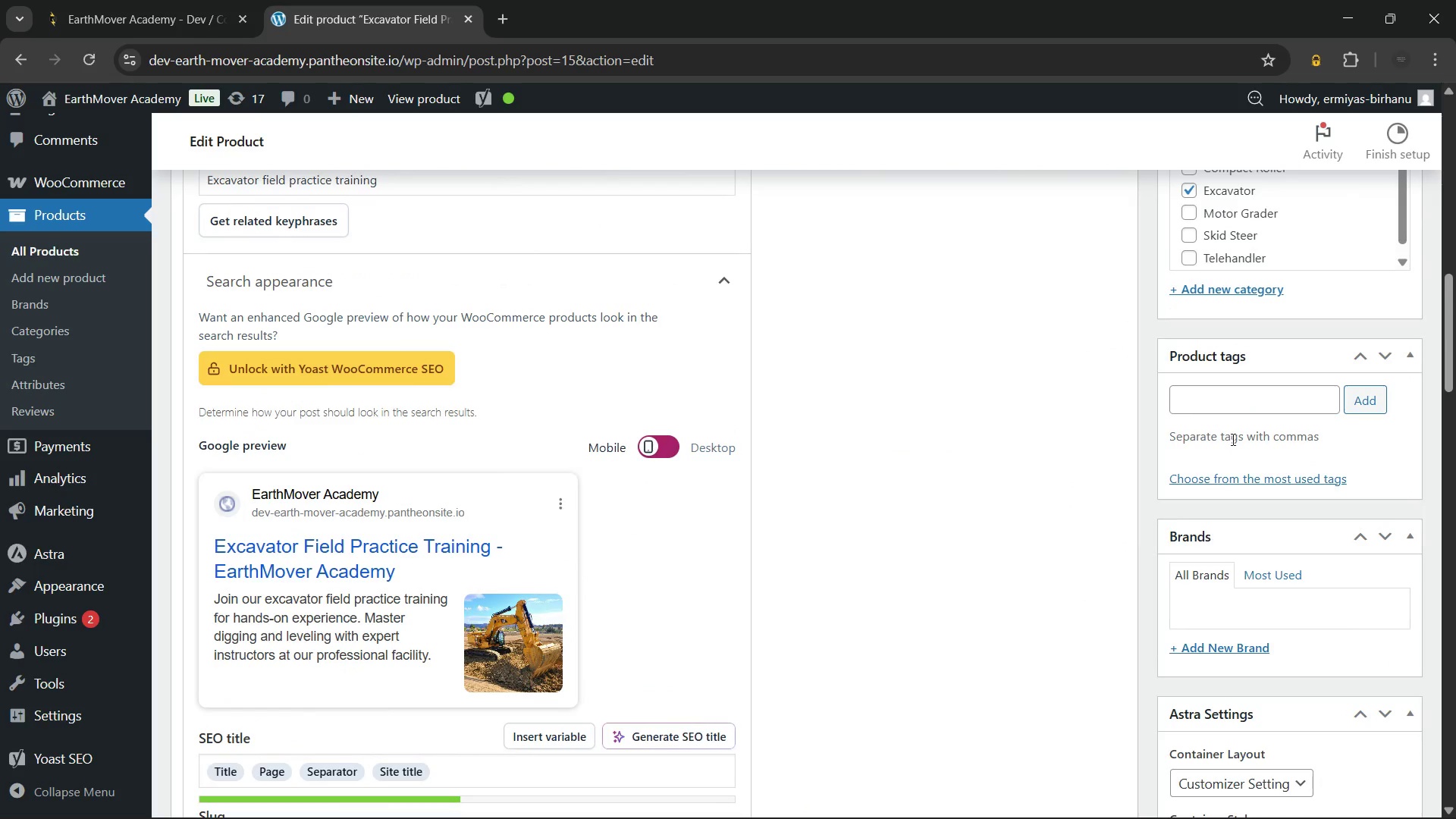 
left_click([1244, 400])
 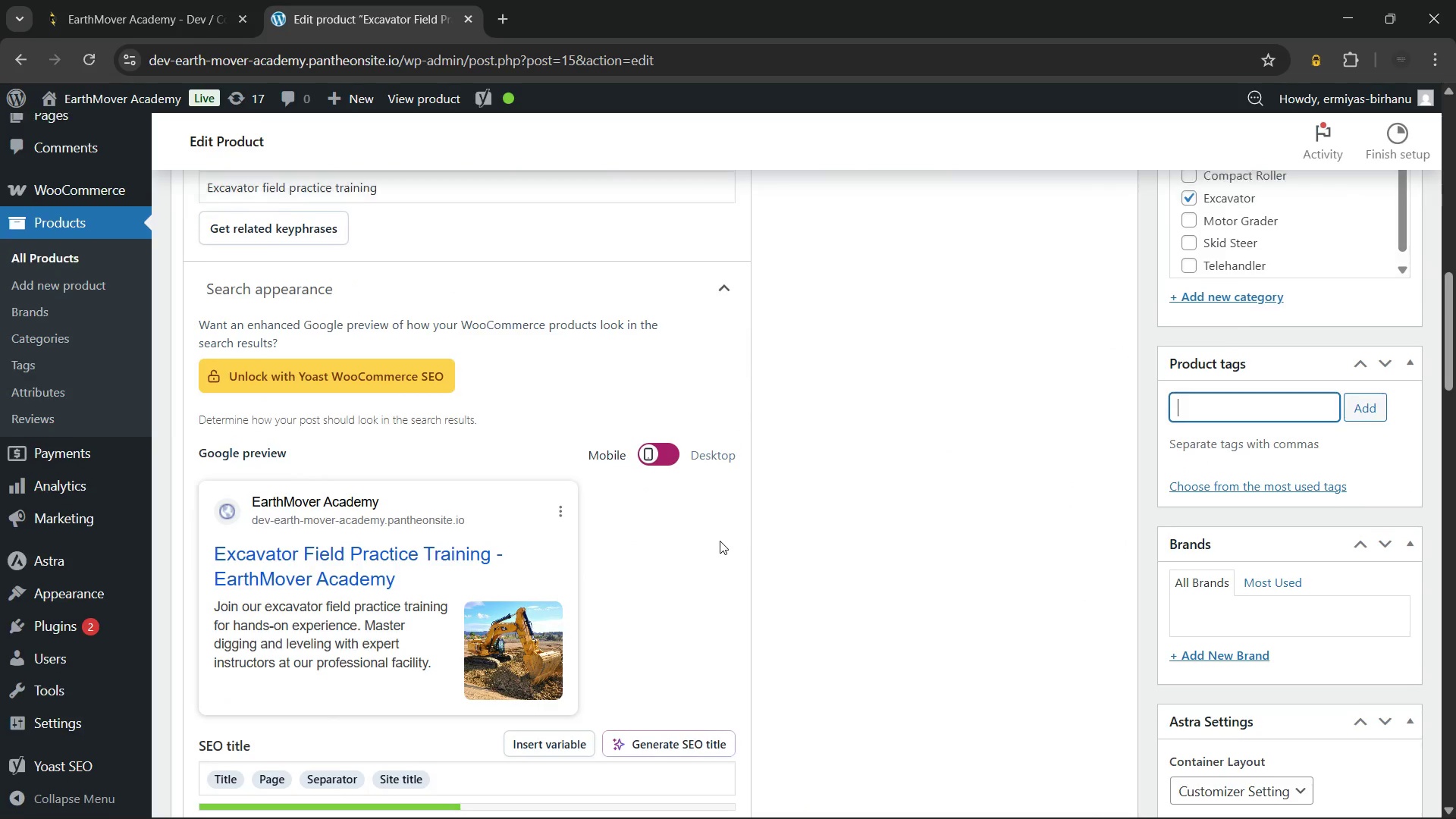 
scroll: coordinate [720, 541], scroll_direction: up, amount: 12.0
 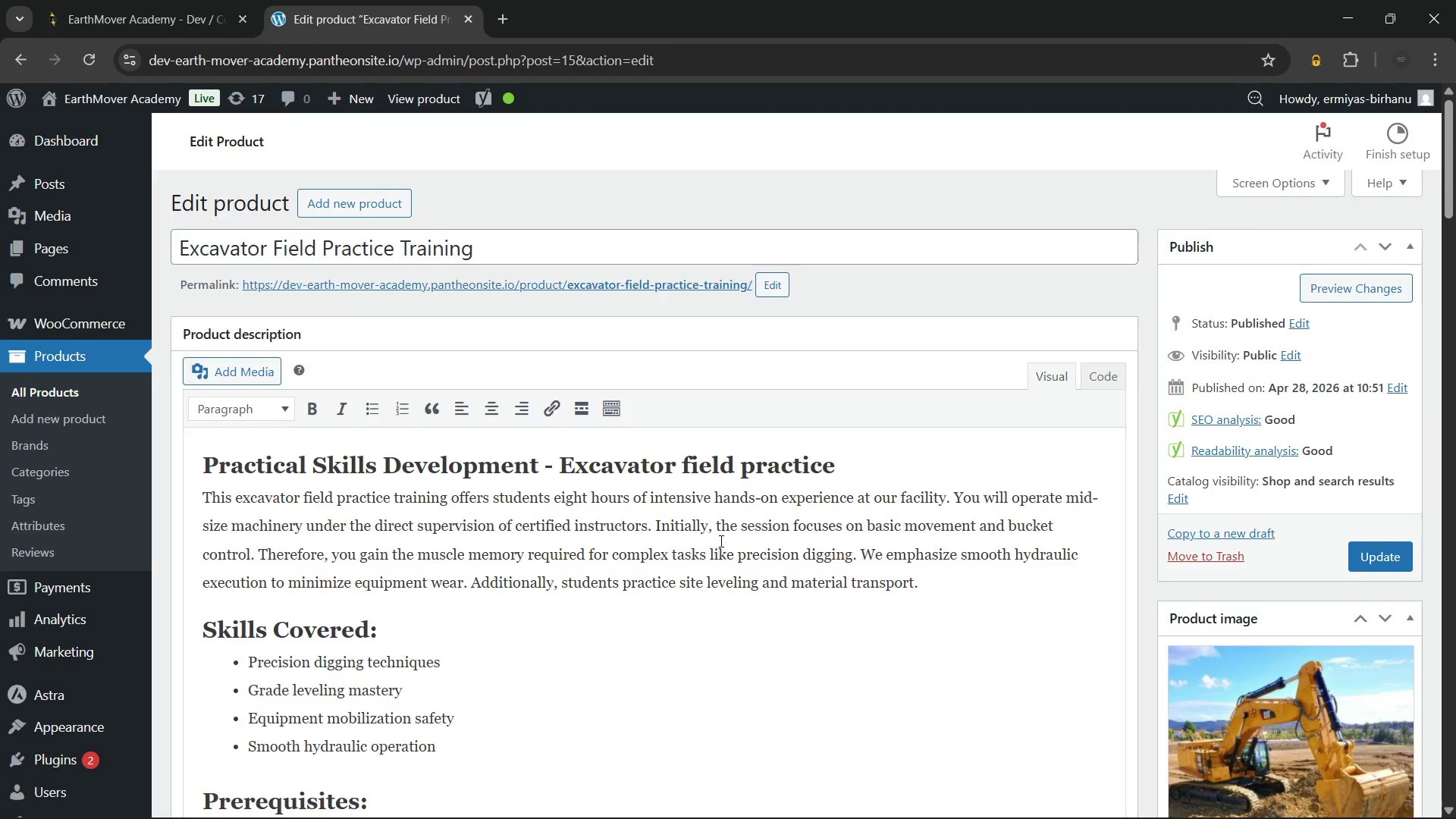 
scroll: coordinate [720, 541], scroll_direction: down, amount: 8.0
 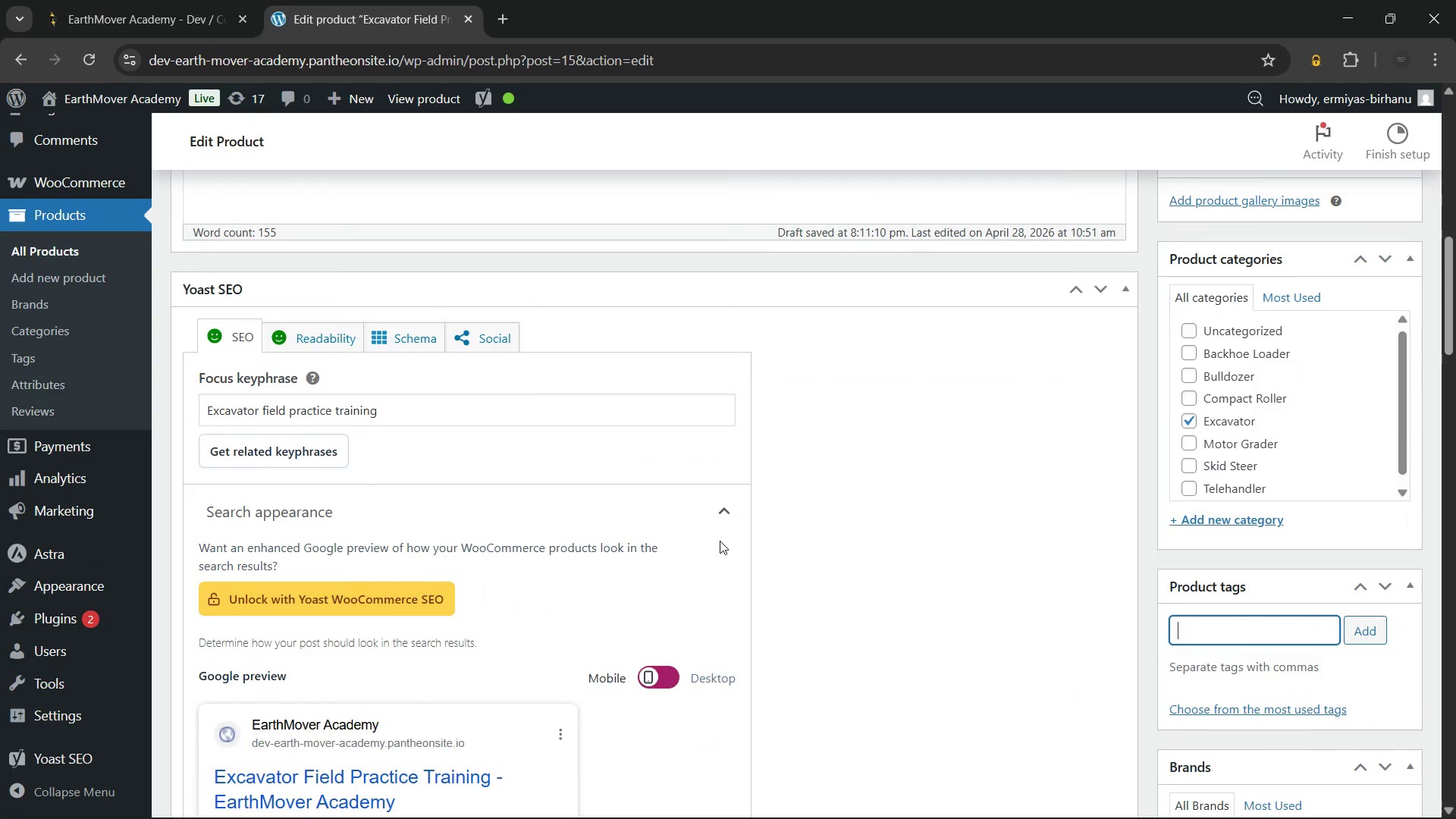 
type(fie)
 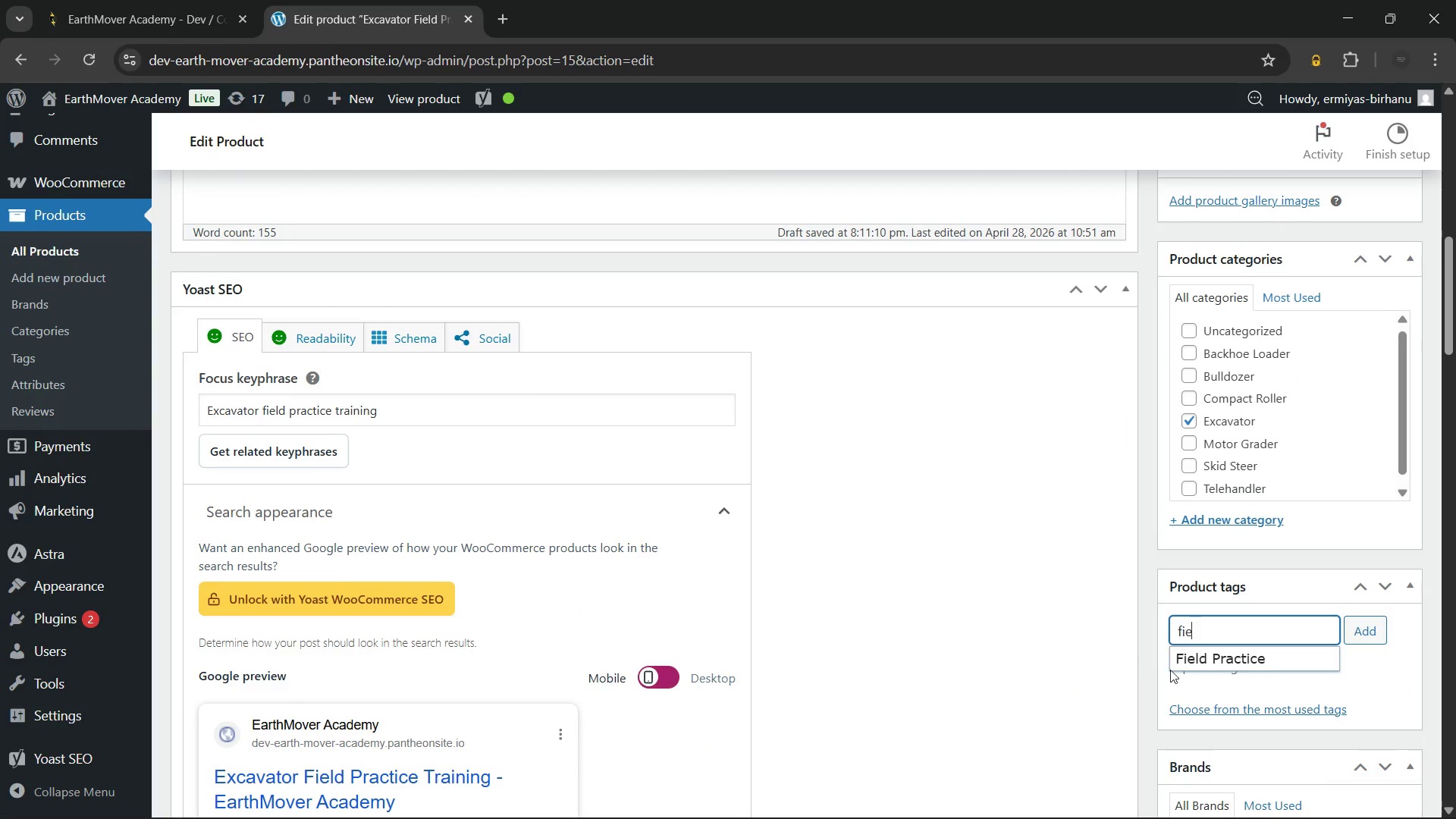 
left_click([1199, 662])
 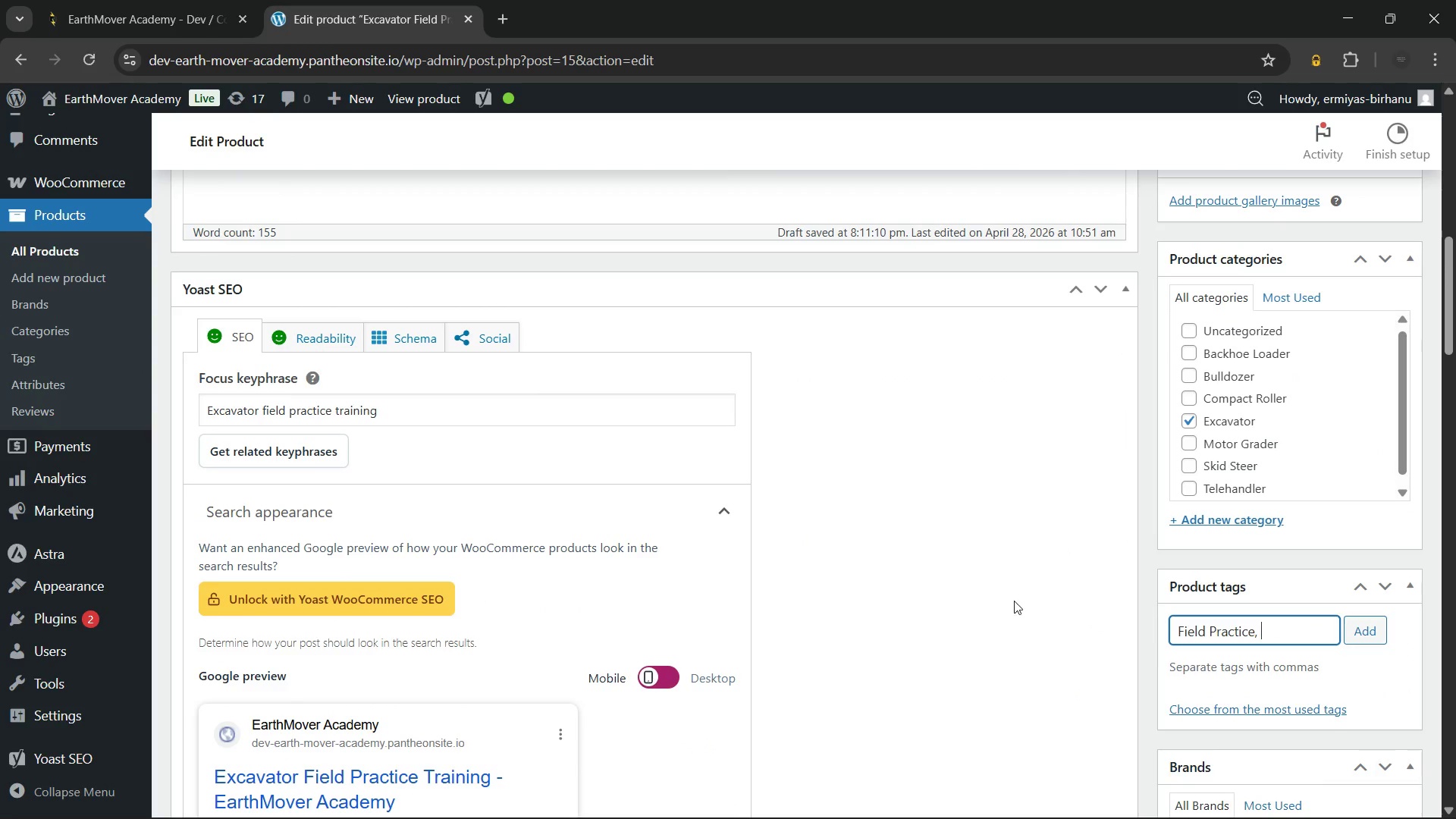 
left_click([1014, 601])
 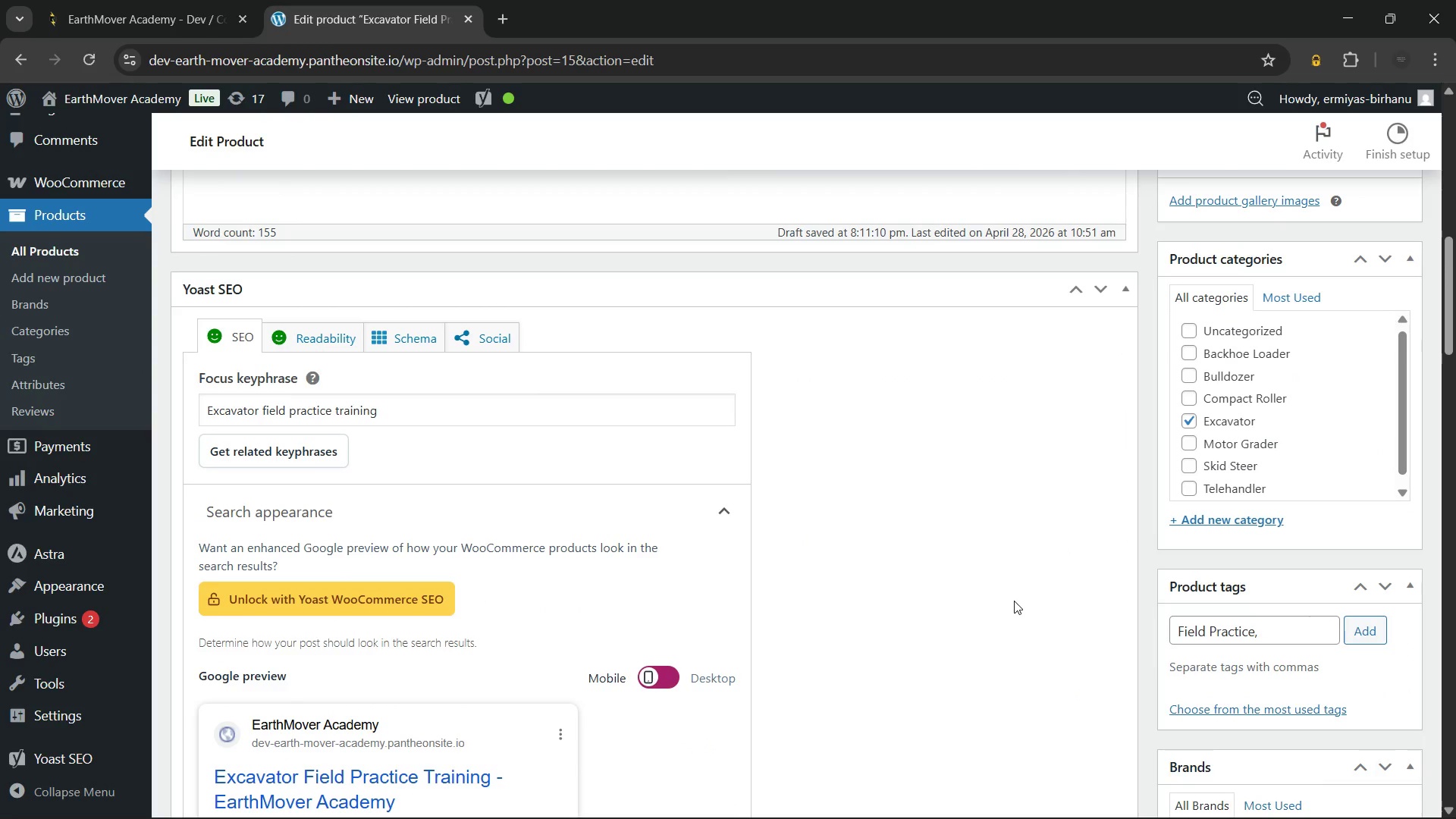 
scroll: coordinate [1014, 601], scroll_direction: up, amount: 7.0
 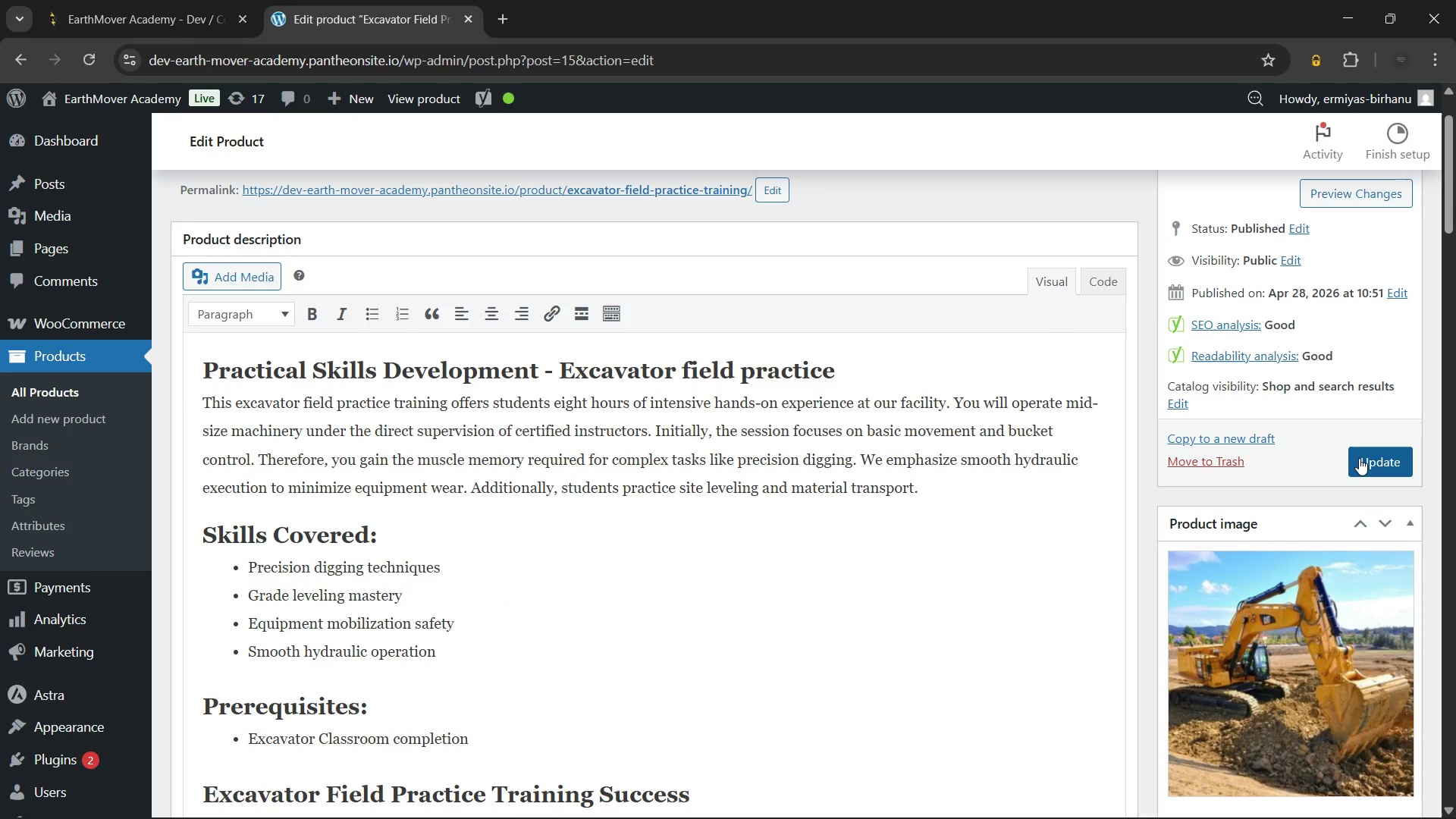 
left_click([1361, 458])
 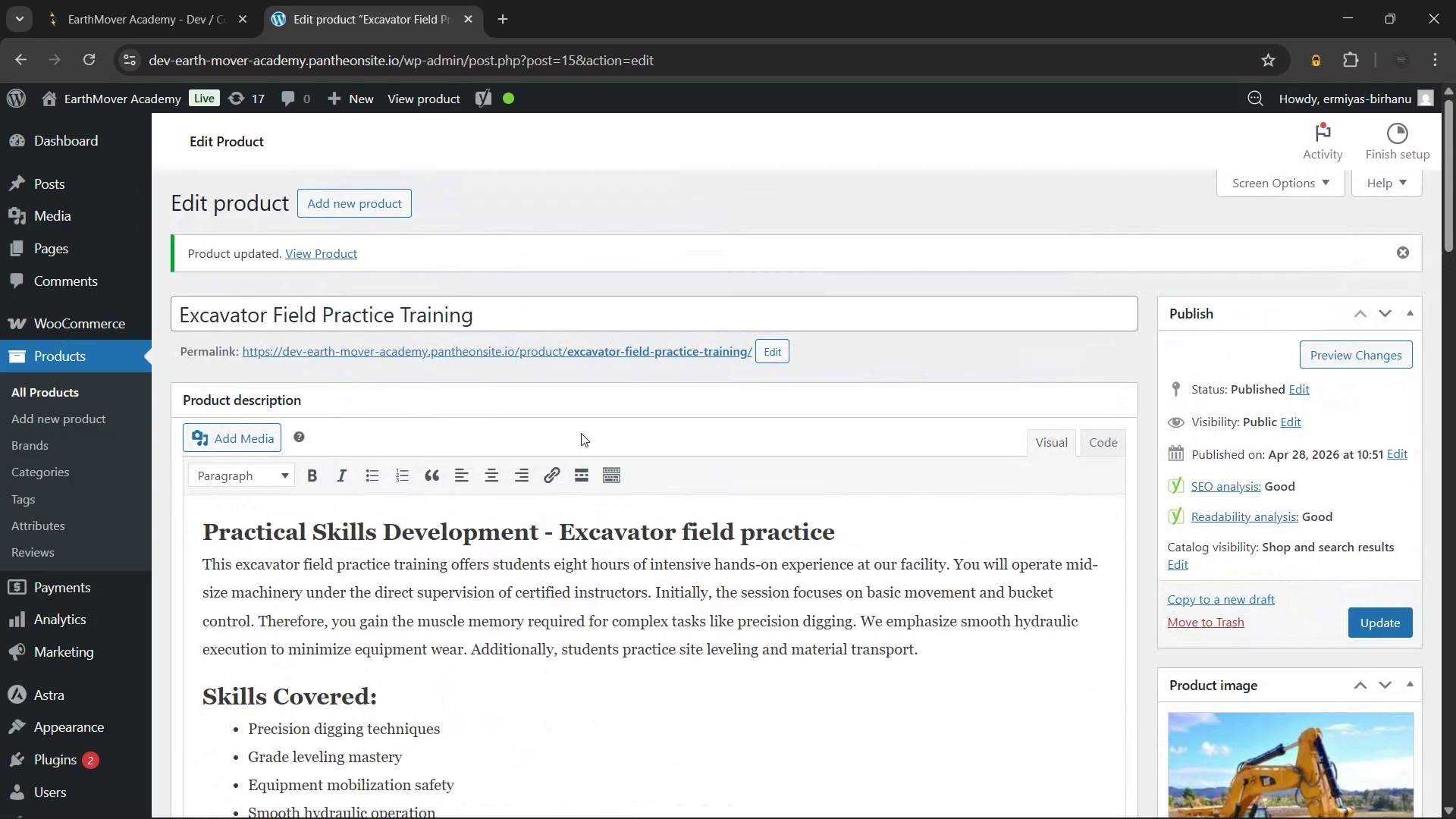 
wait(36.58)
 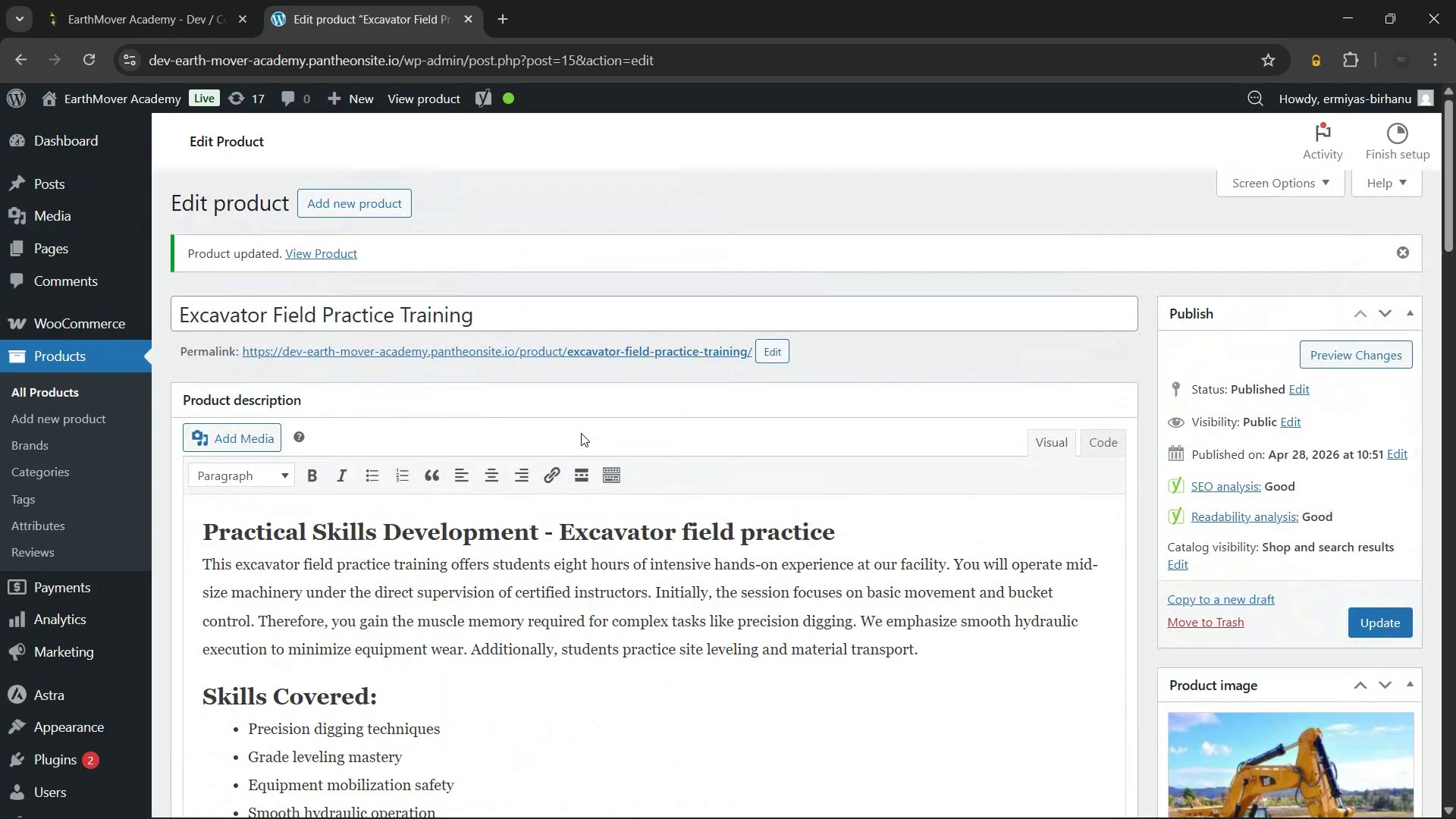 
left_click([75, 397])
 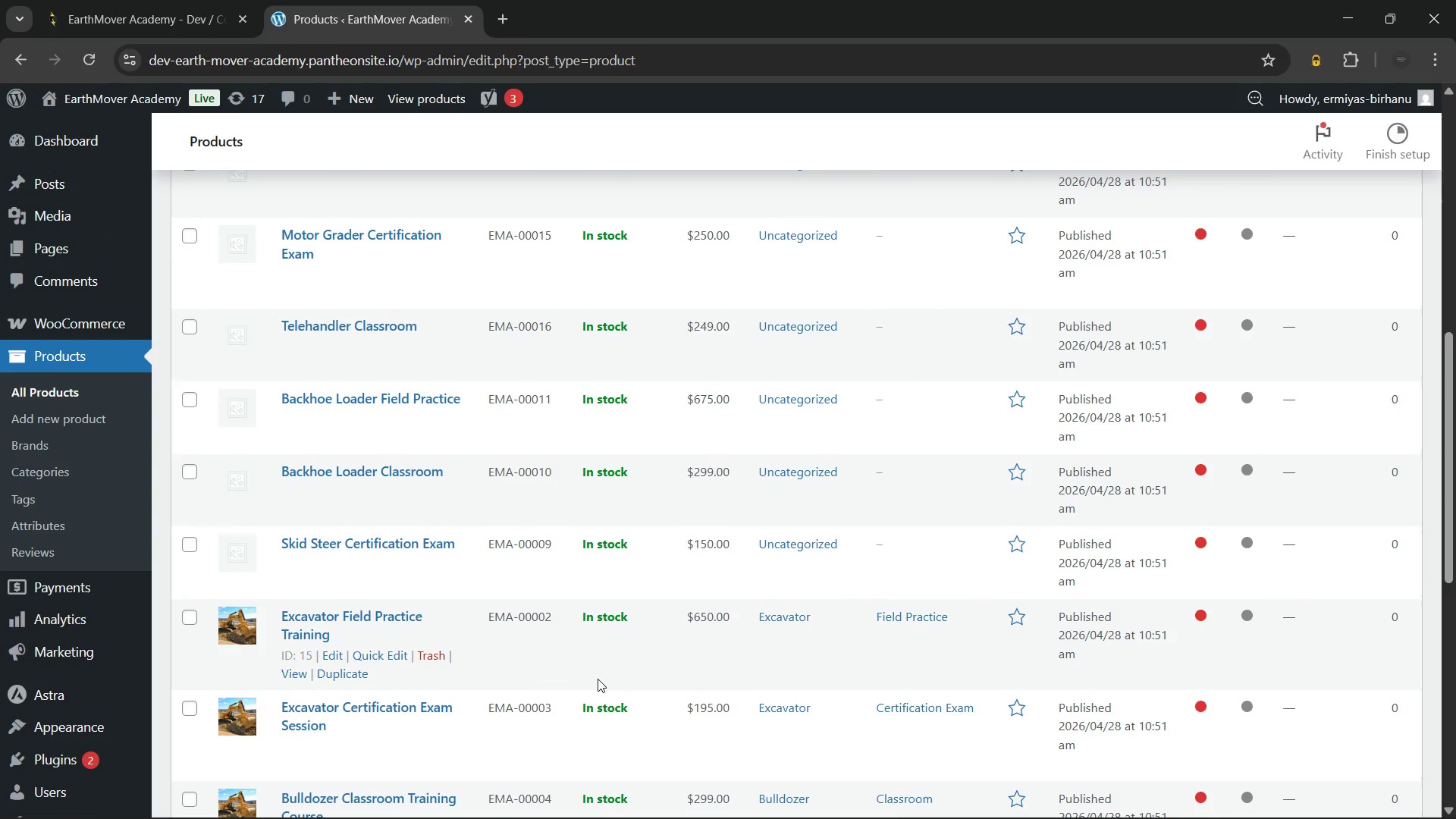 
wait(33.9)
 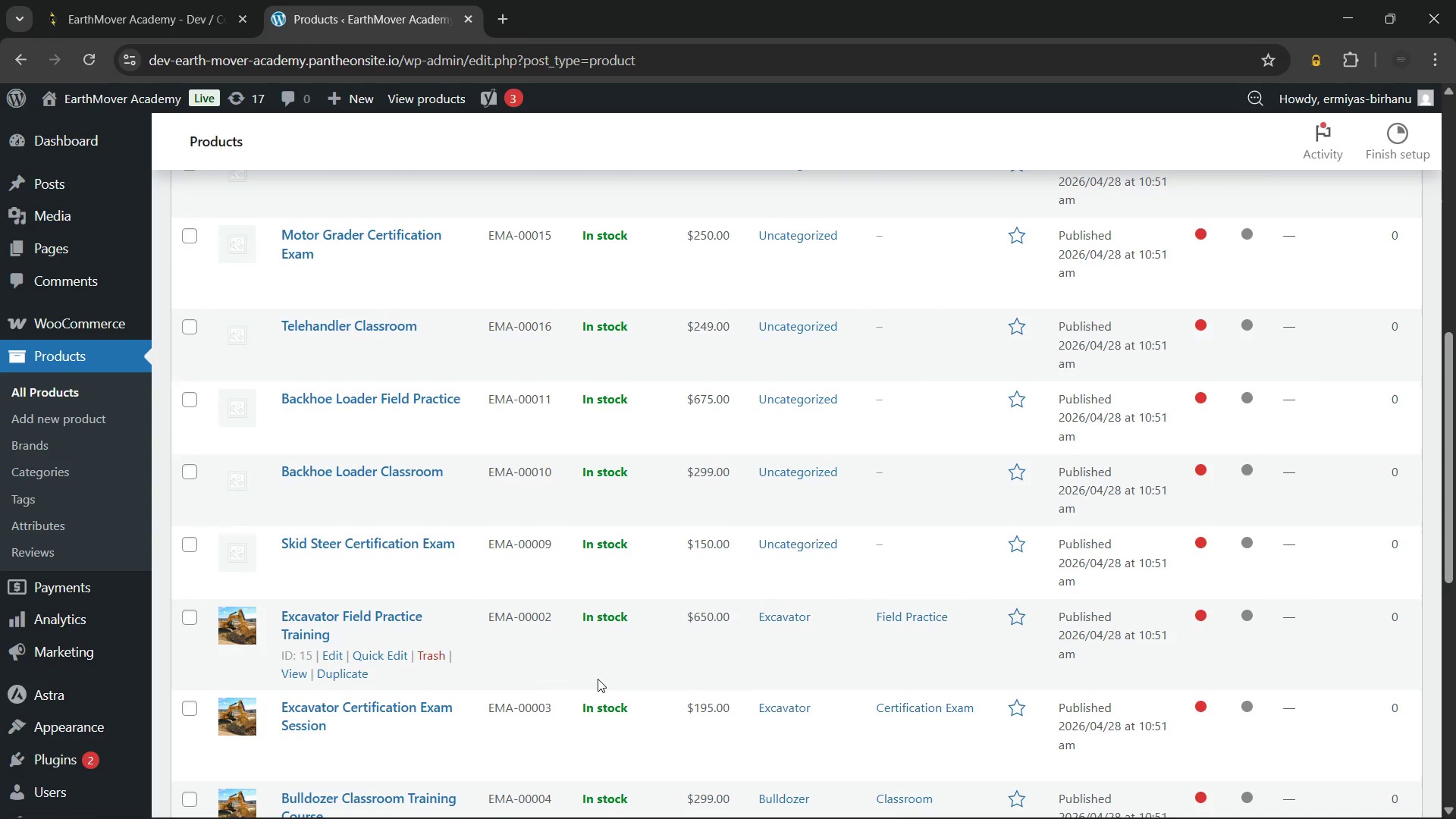 
mouse_move([365, 526])
 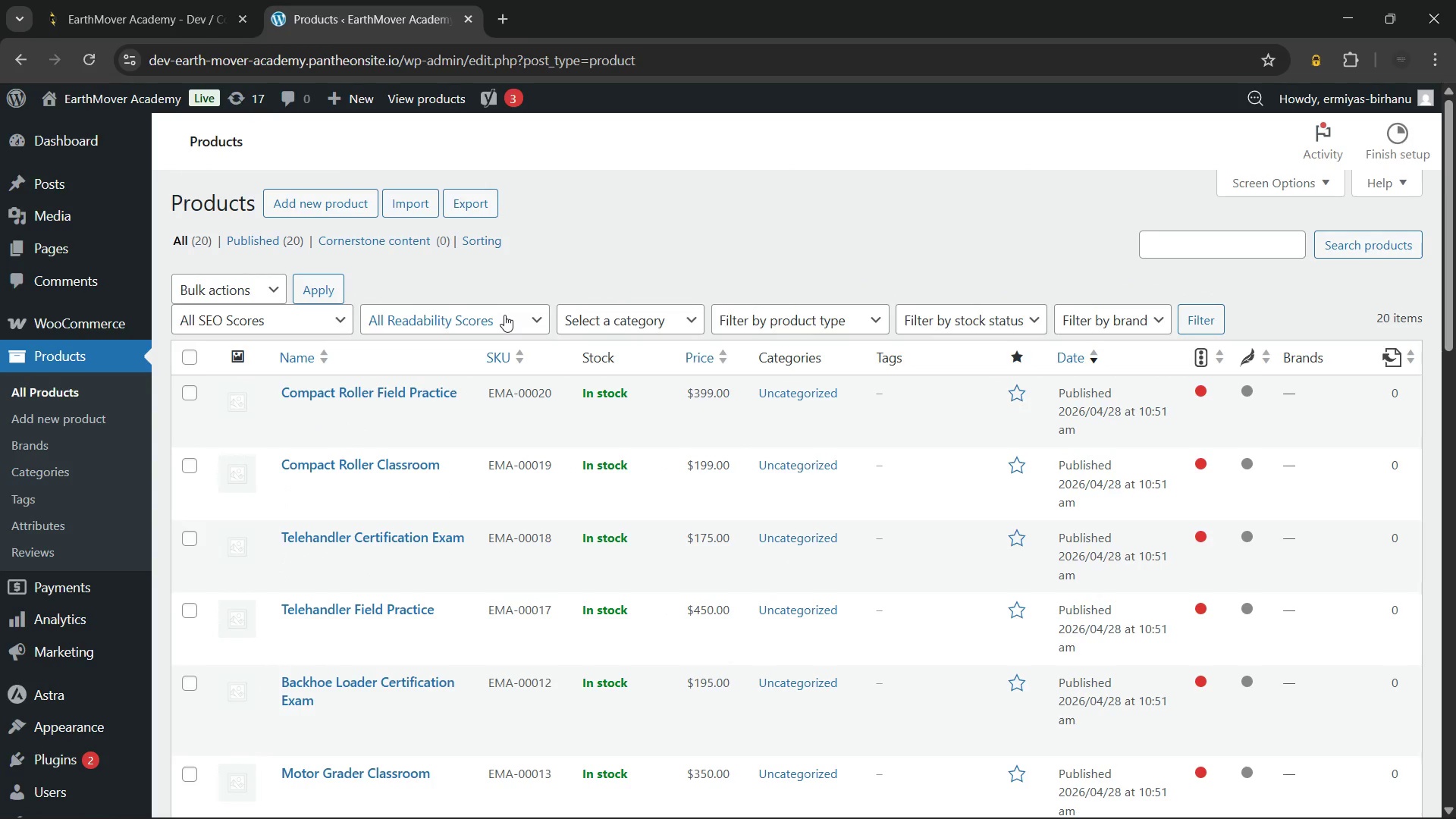 
left_click([504, 315])
 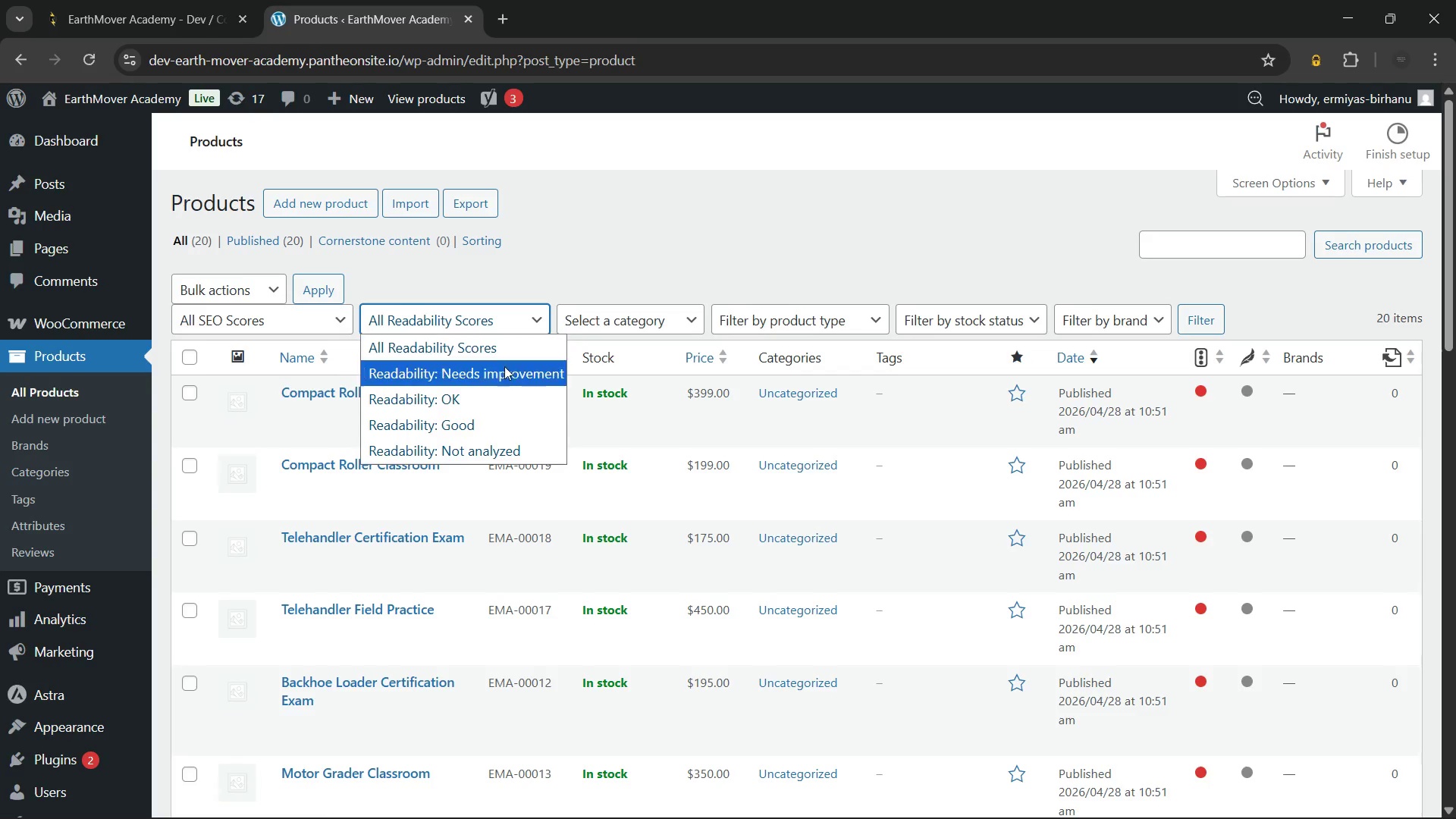 
wait(5.11)
 